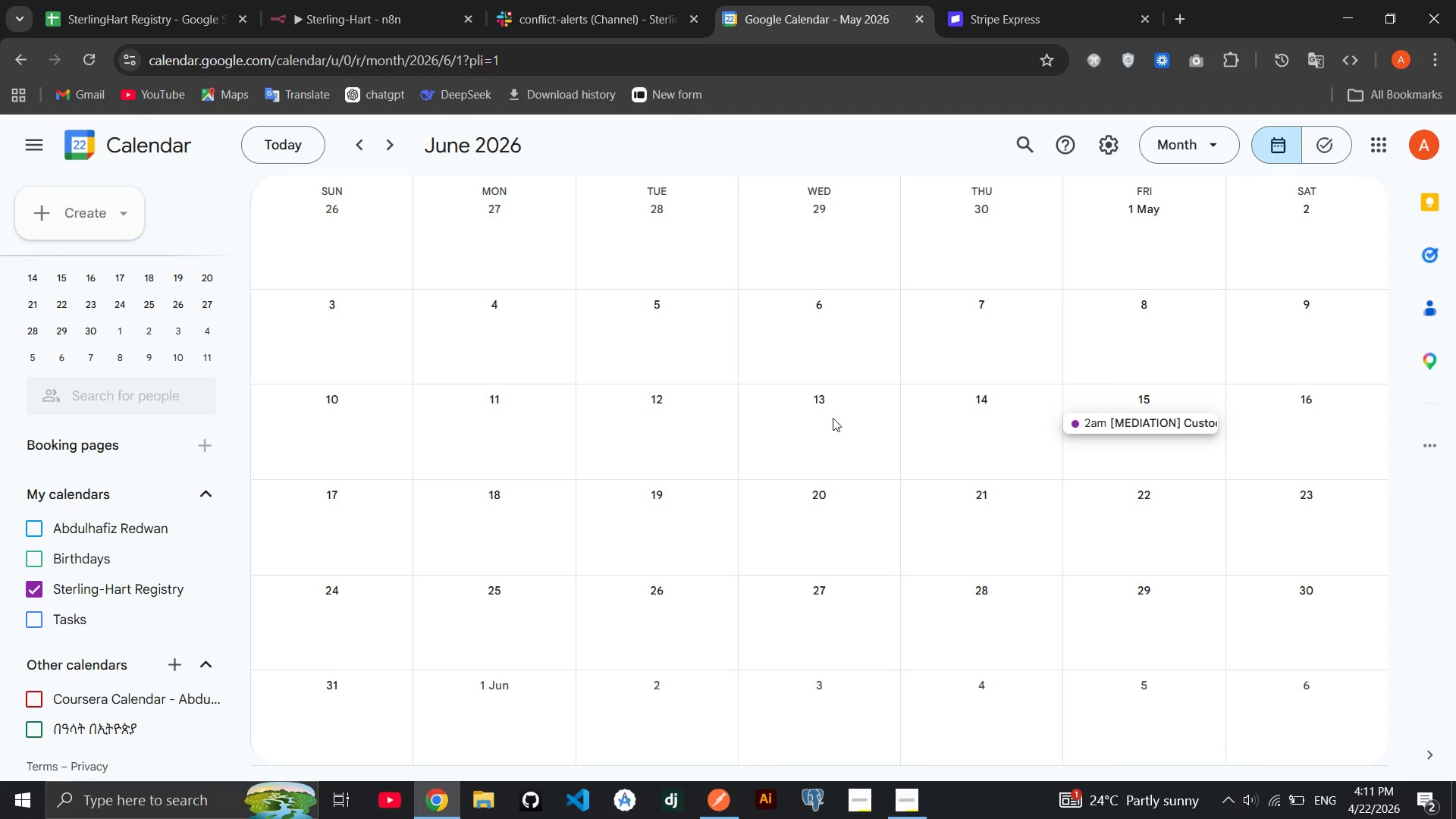 
scroll: coordinate [833, 418], scroll_direction: up, amount: 2.0
 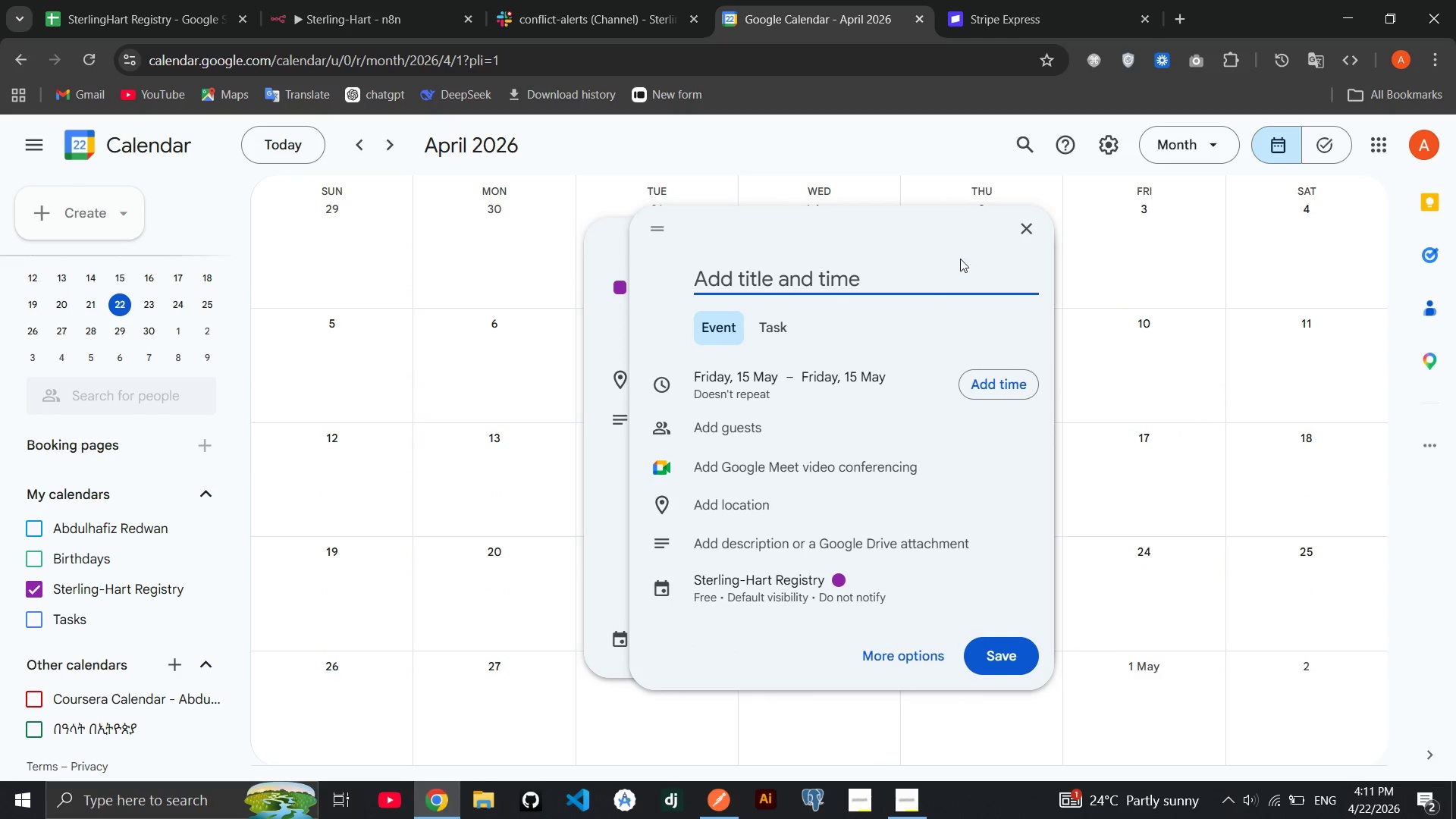 
left_click([1032, 233])
 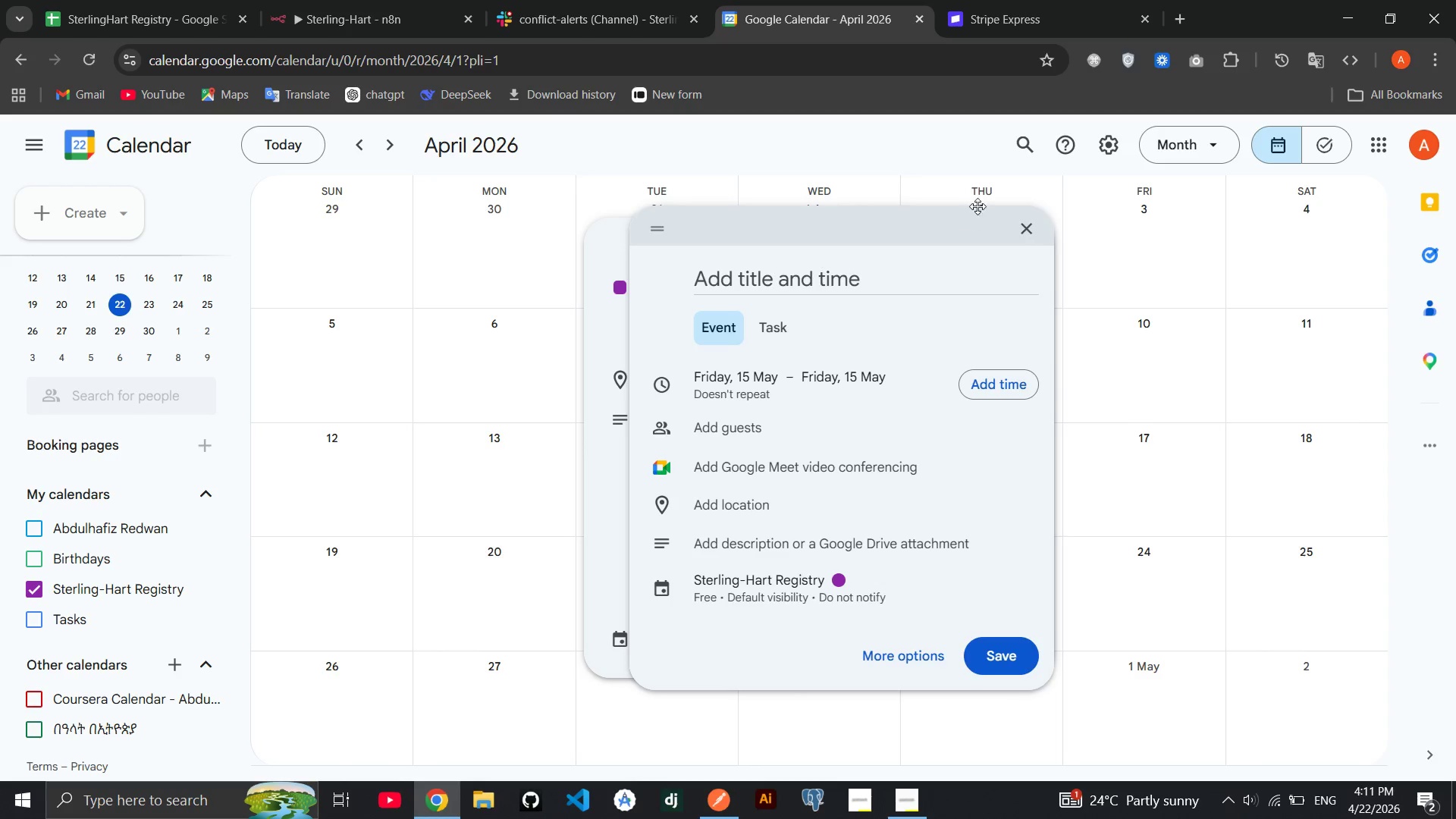 
left_click([1015, 225])
 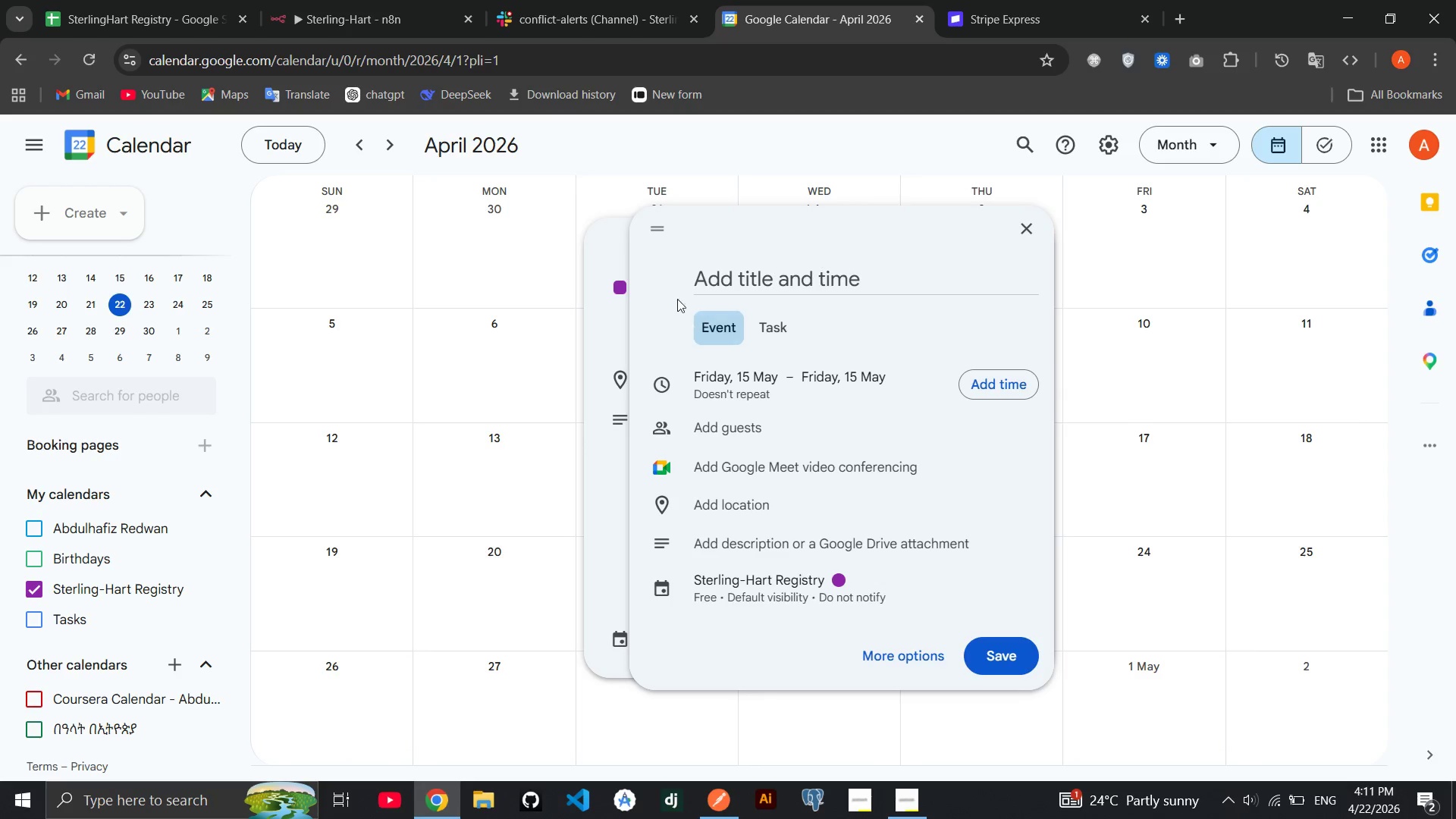 
left_click([601, 234])
 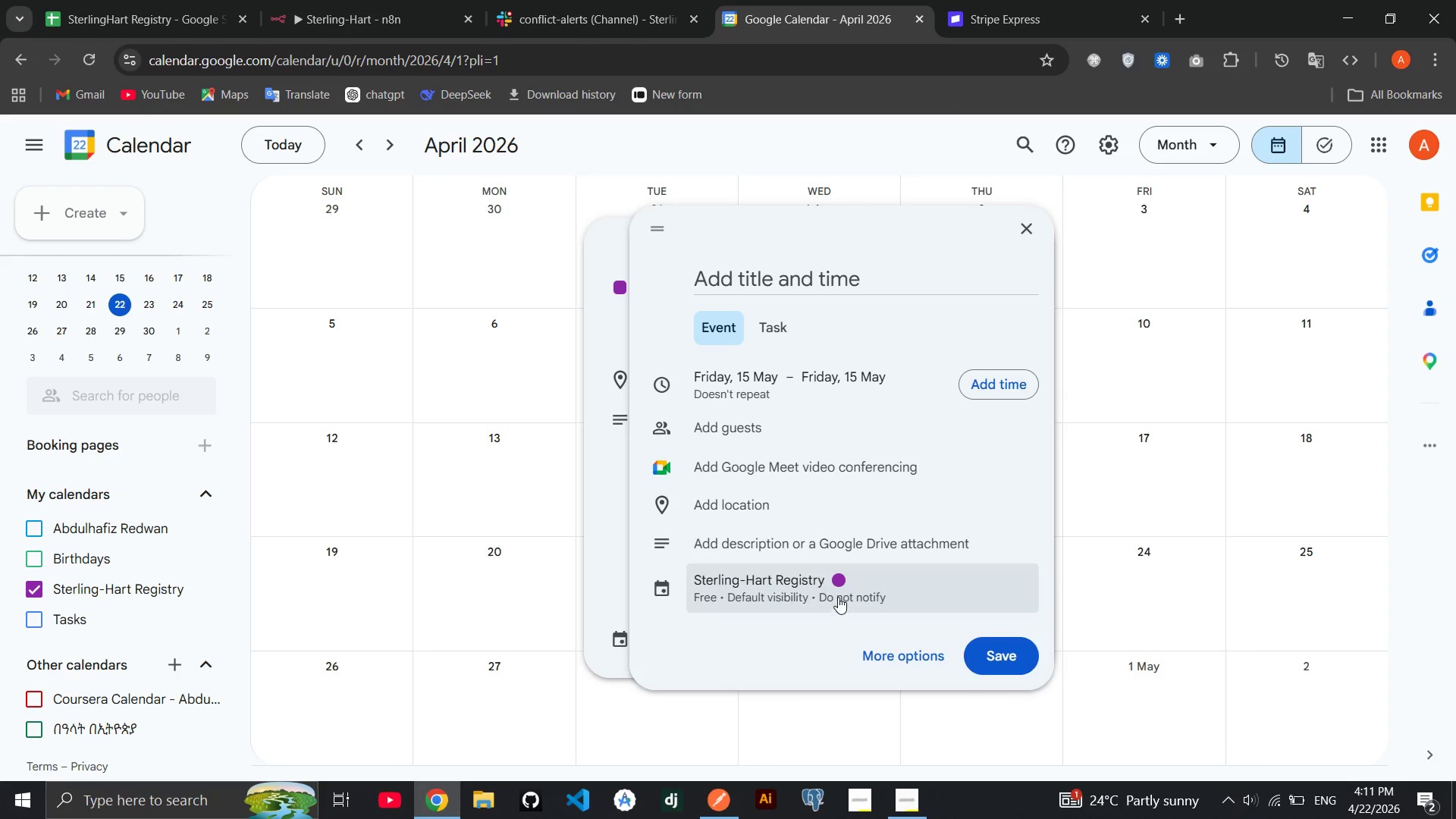 
scroll: coordinate [826, 507], scroll_direction: up, amount: 1.0
 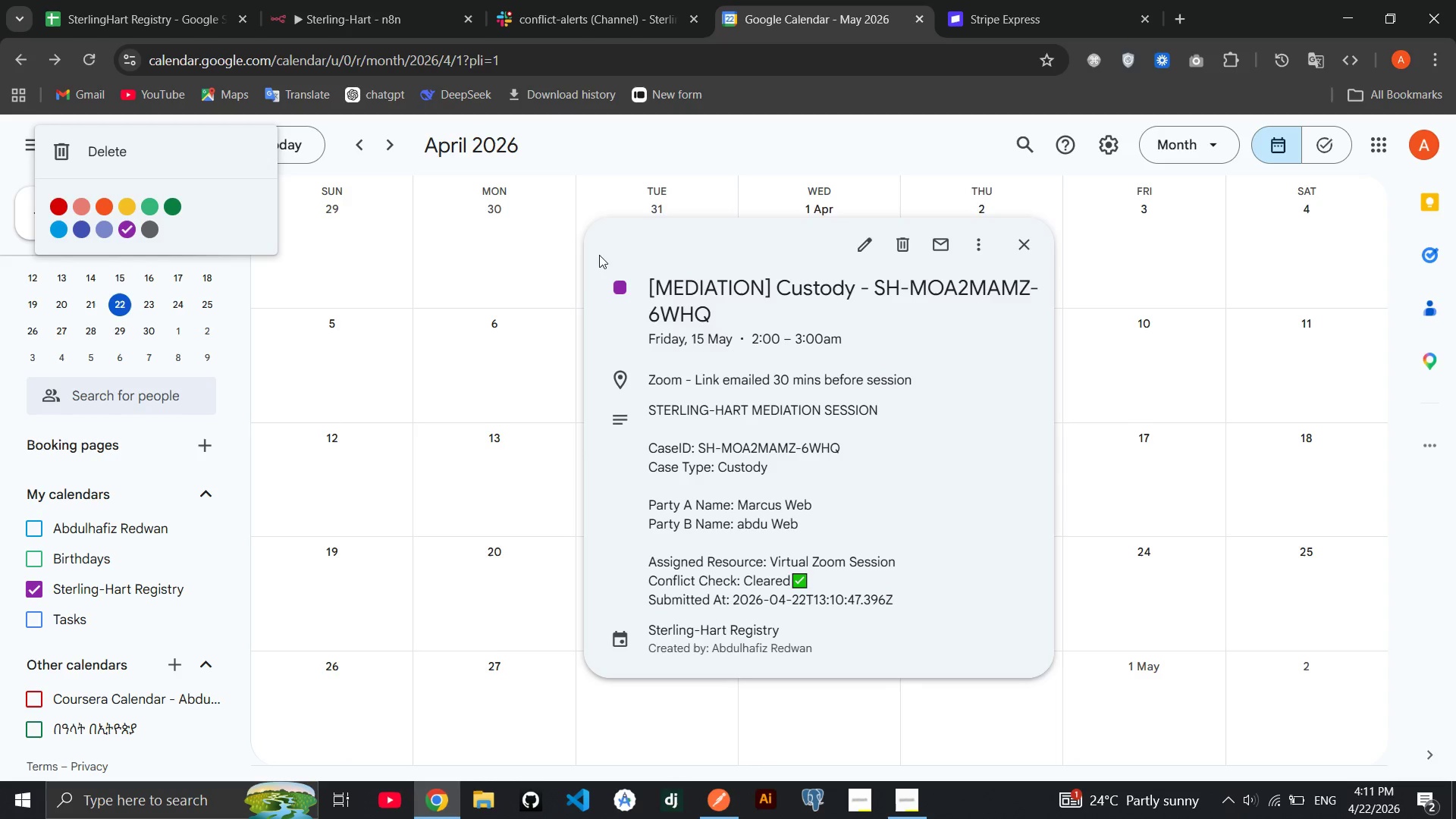 
wait(5.55)
 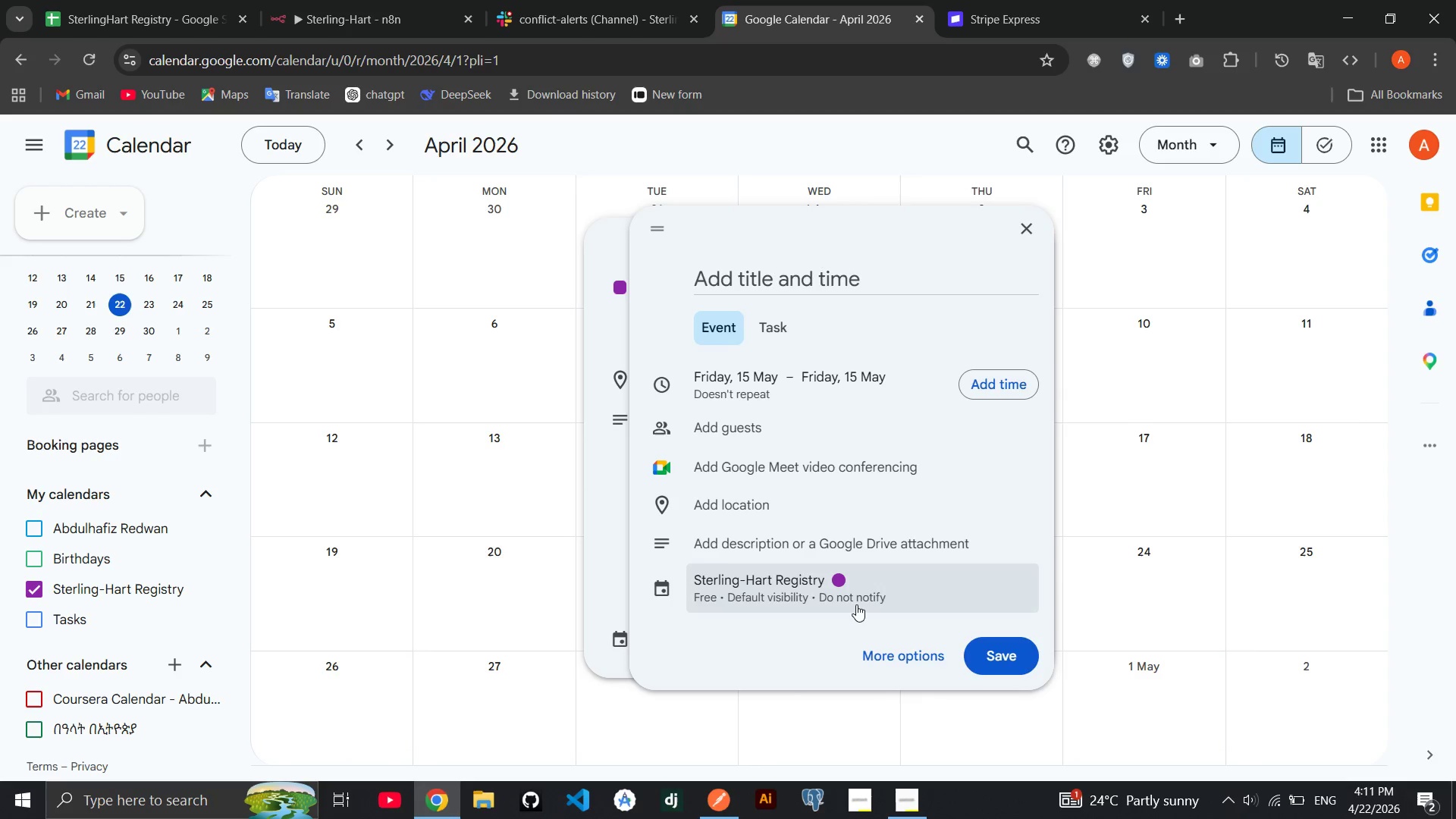 
left_click([634, 253])
 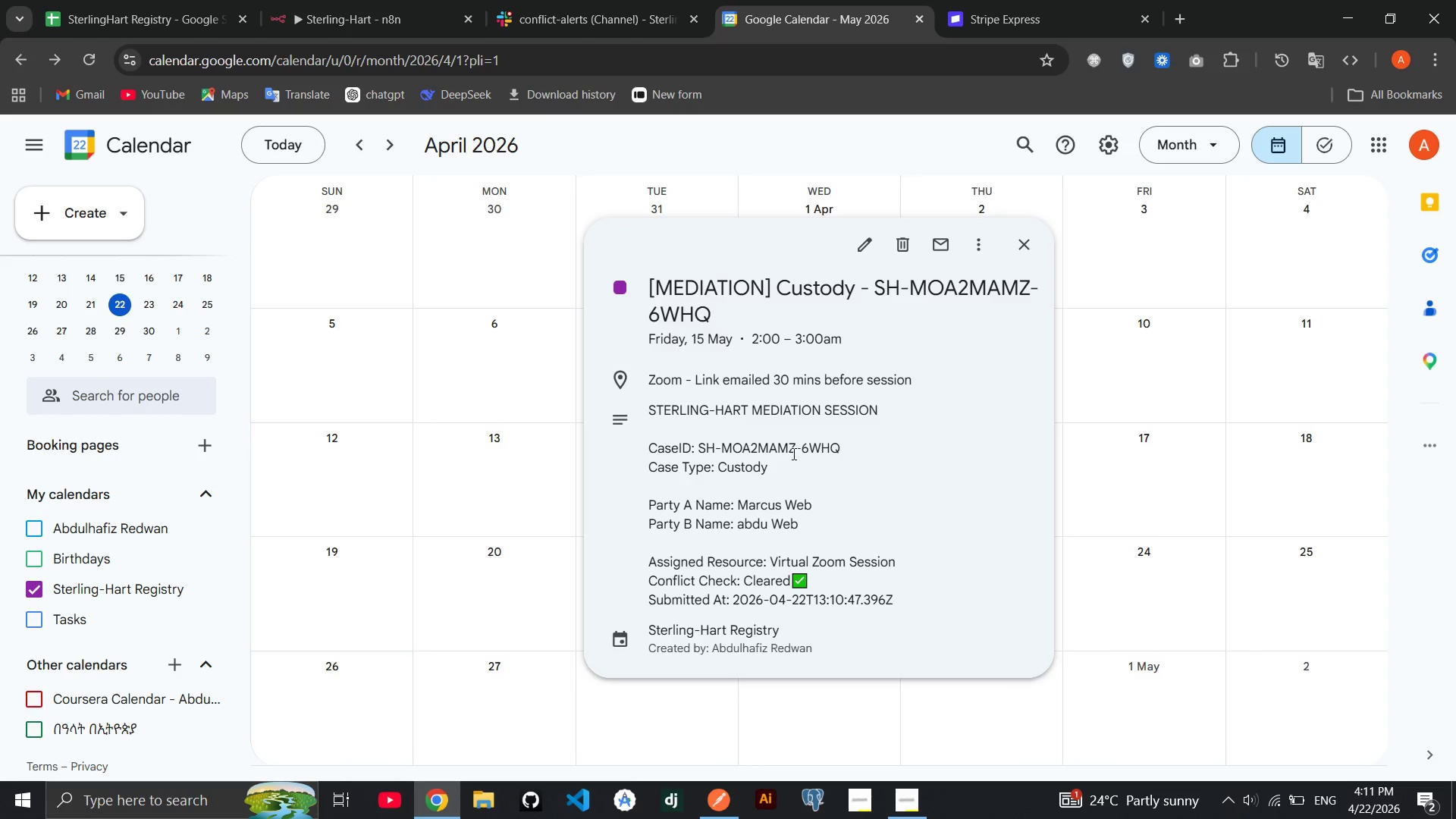 
wait(8.45)
 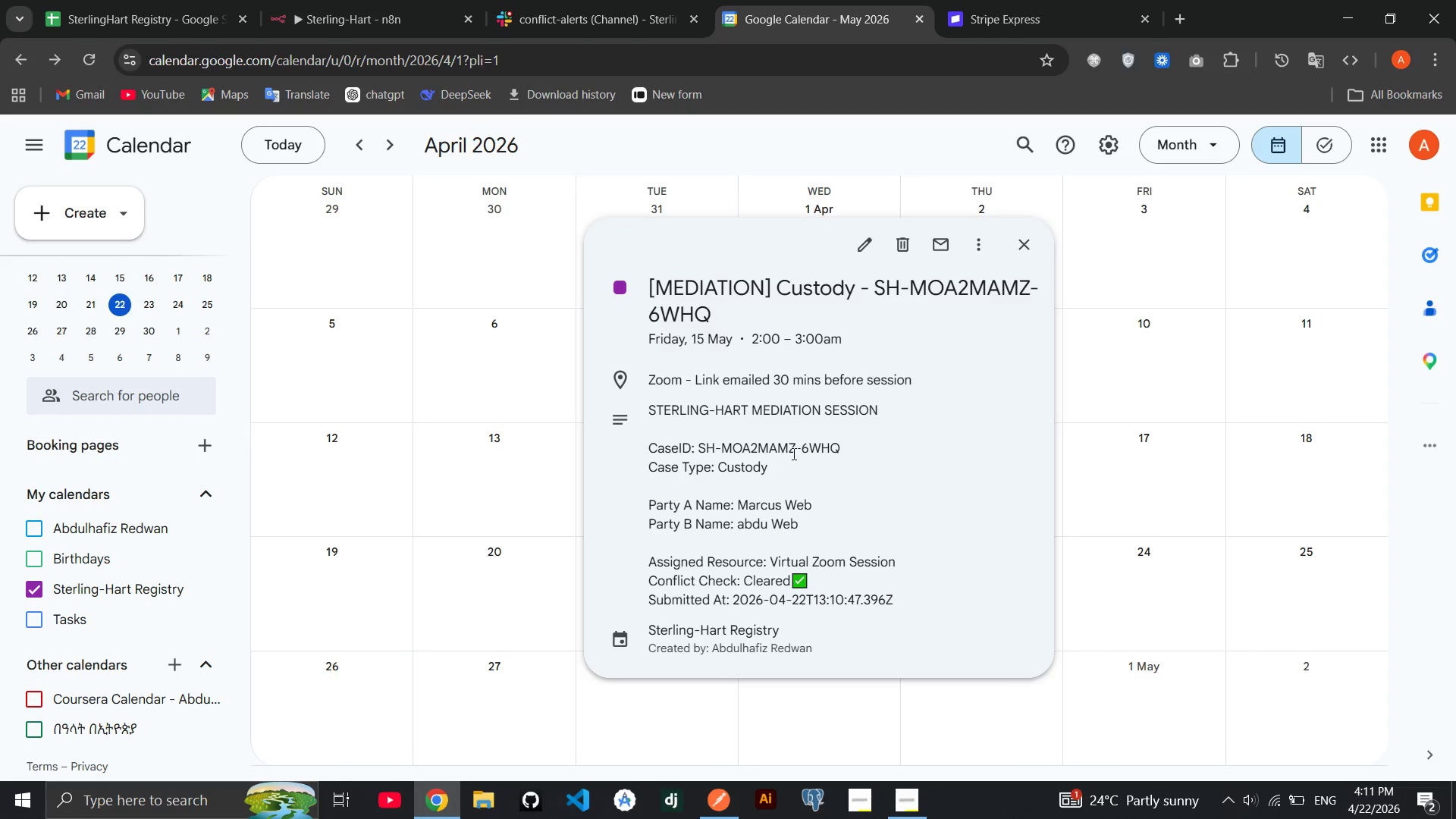 
left_click([1025, 248])
 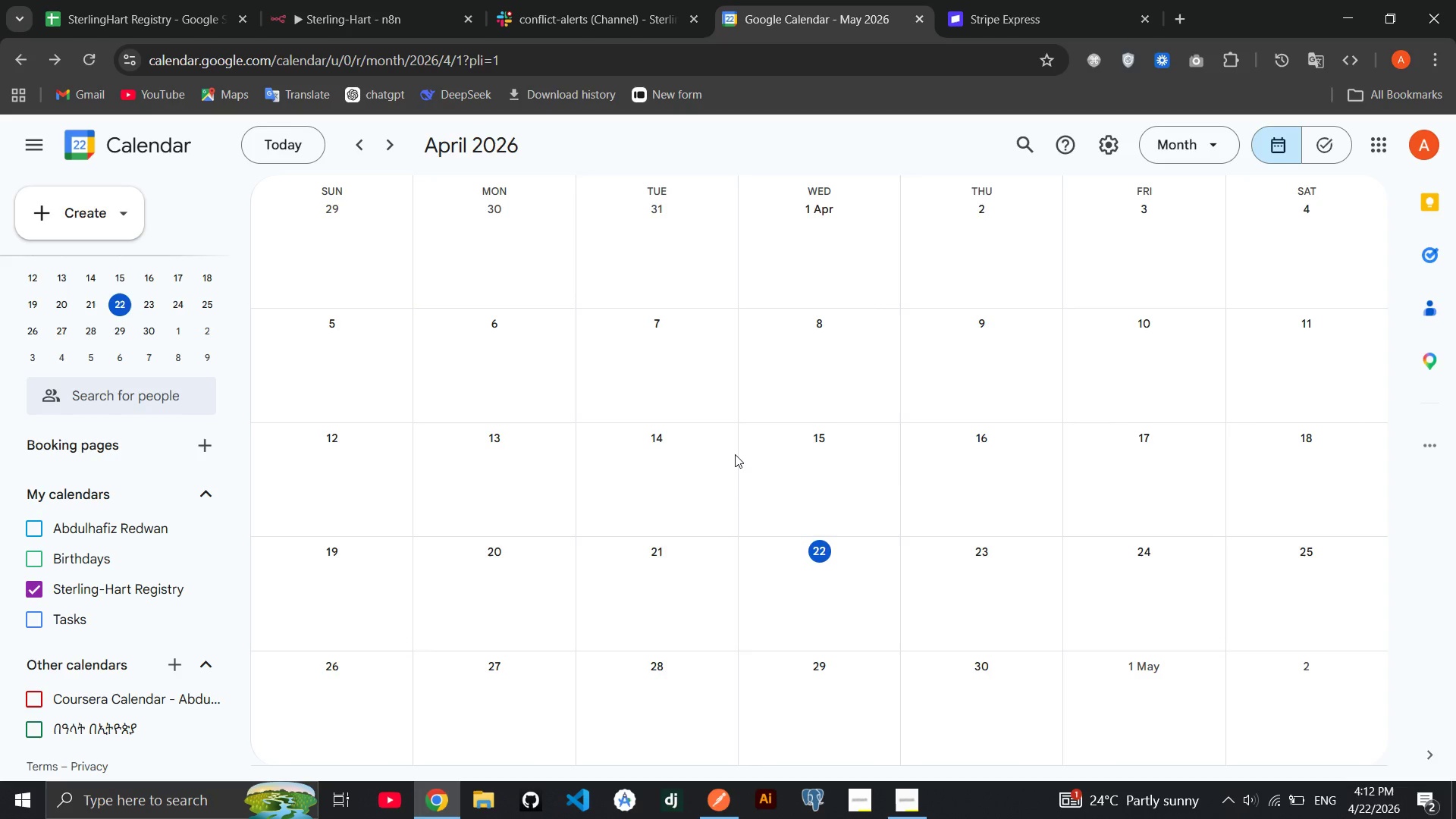 
scroll: coordinate [735, 454], scroll_direction: down, amount: 1.0
 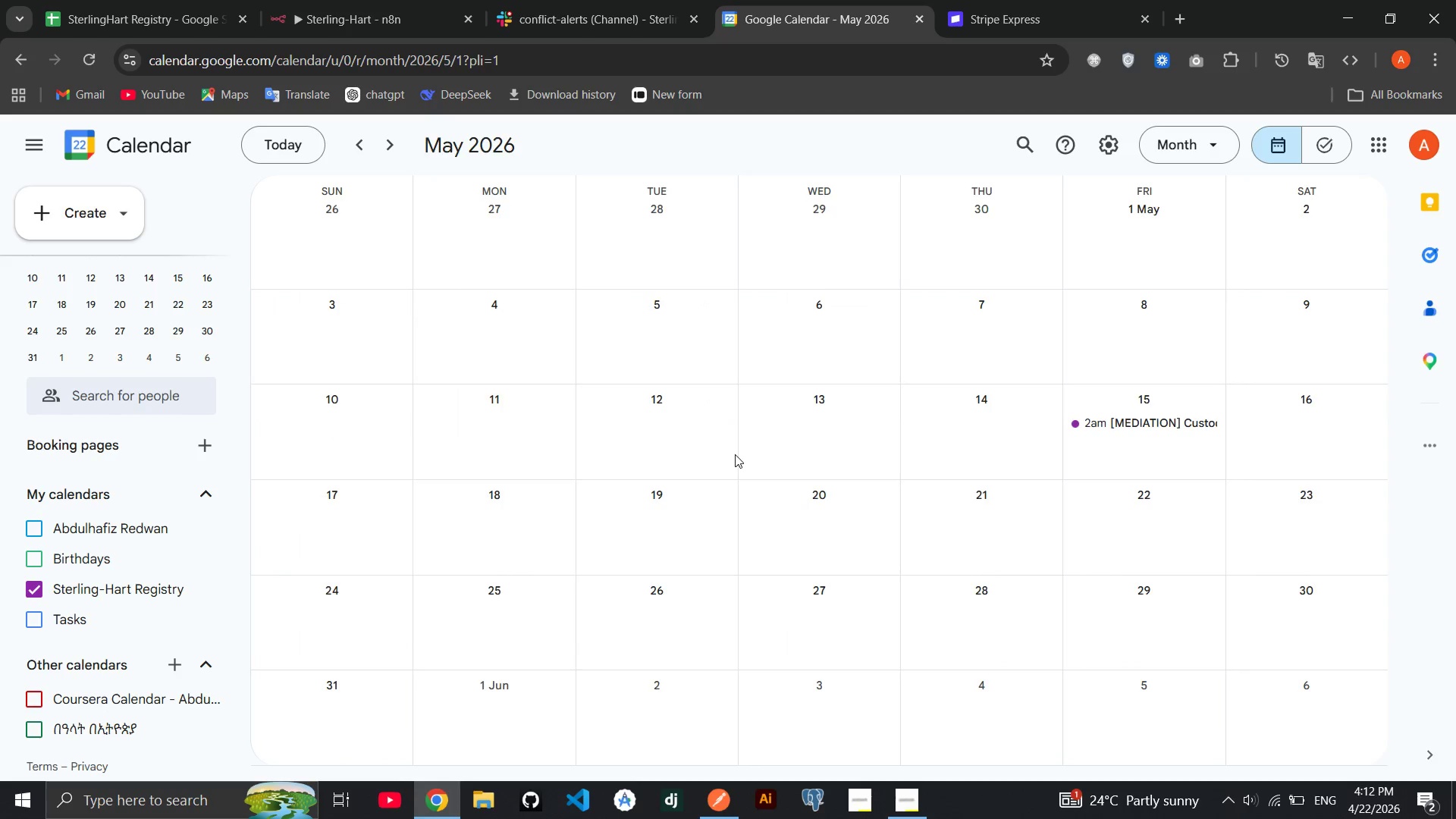 
scroll: coordinate [736, 454], scroll_direction: up, amount: 1.0
 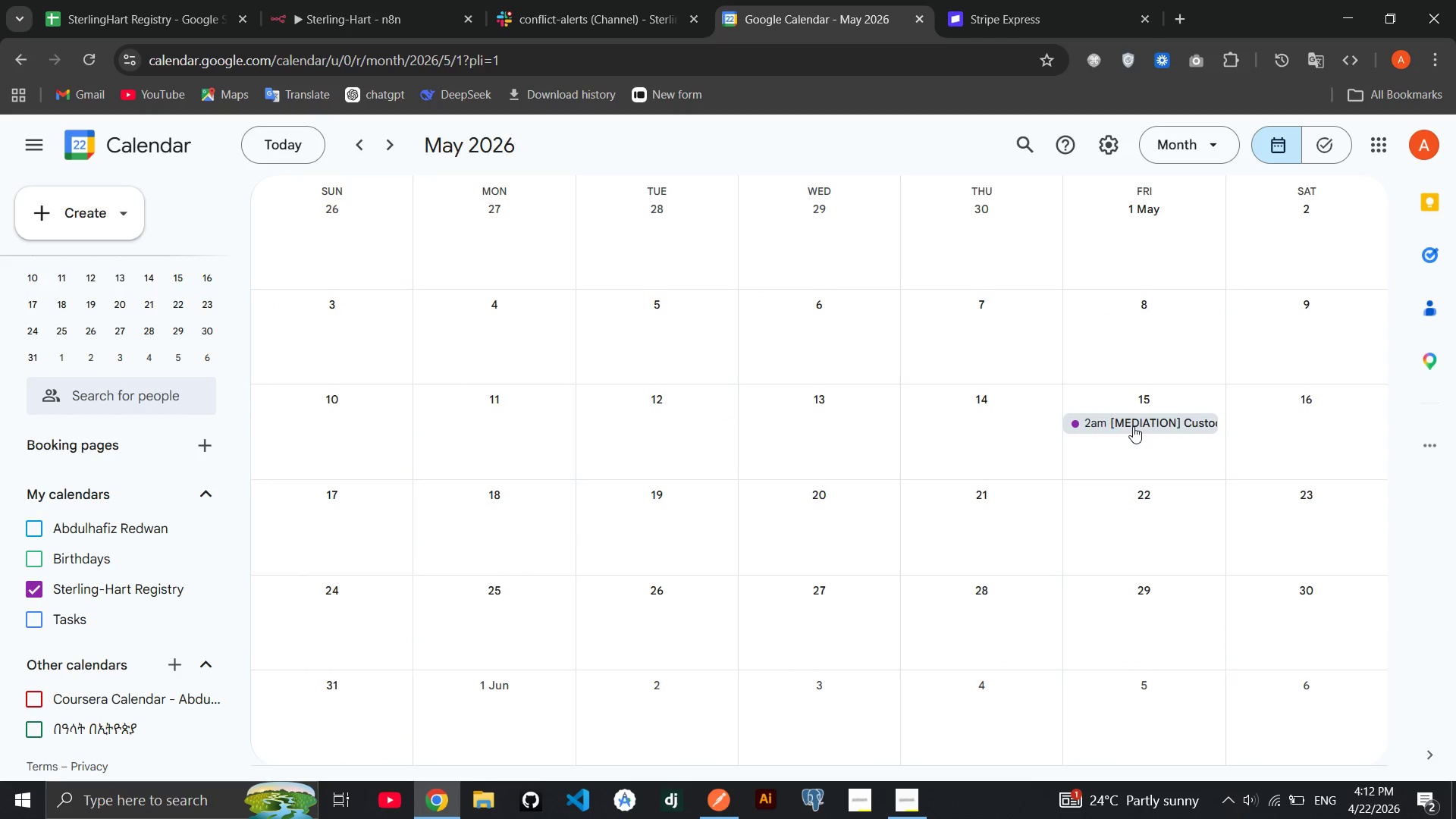 
left_click([1133, 426])
 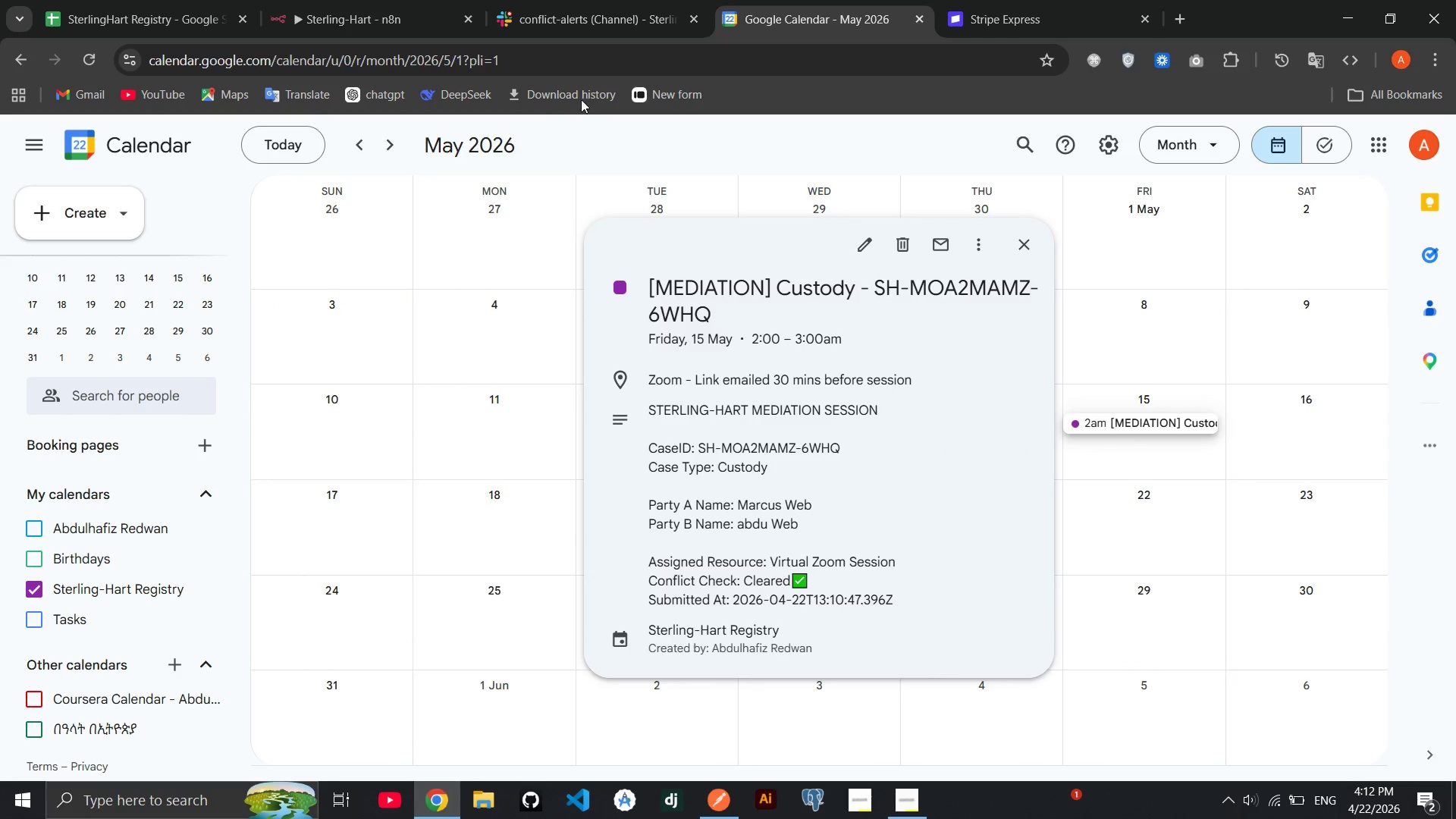 
left_click([363, 0])
 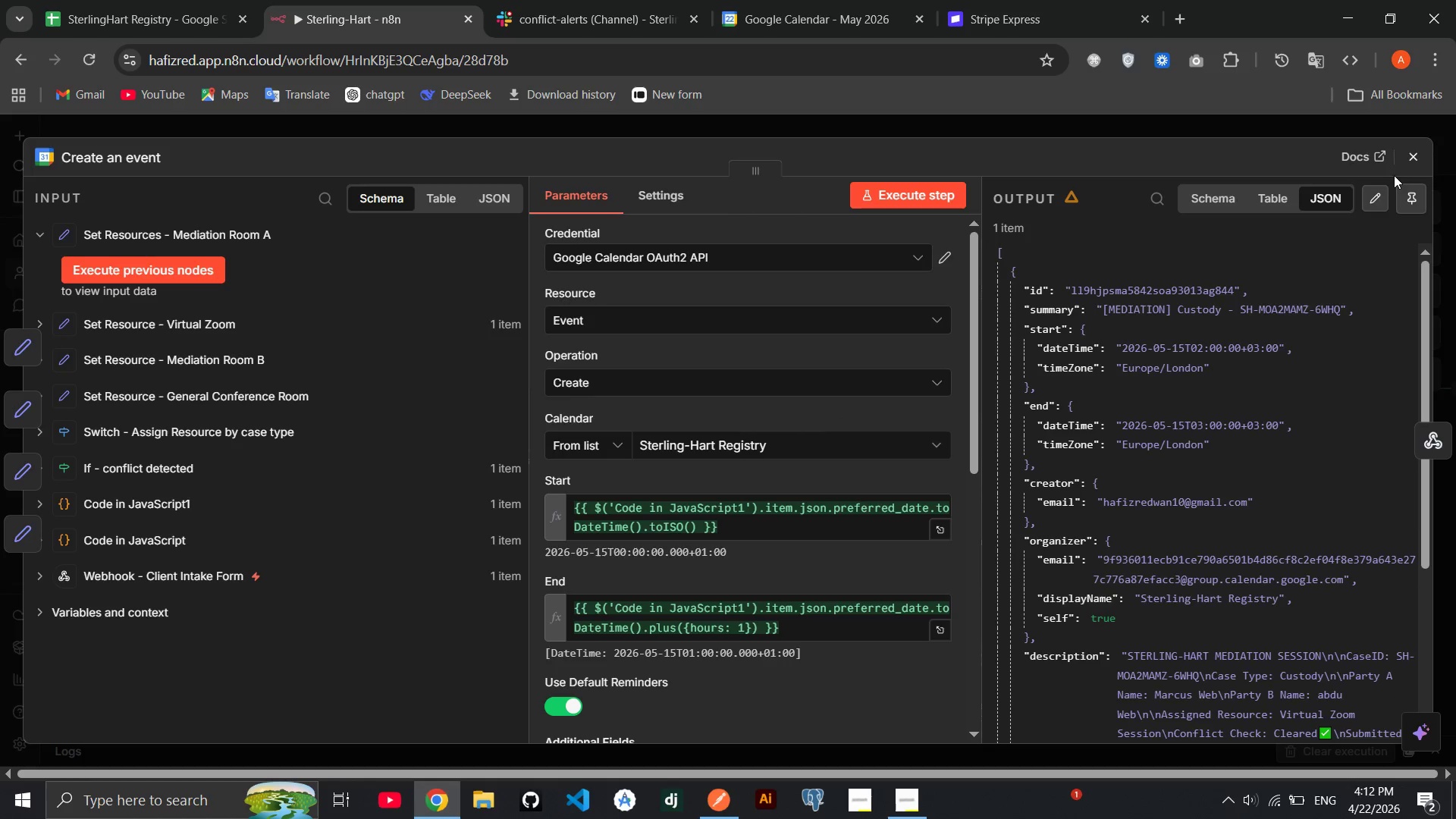 
left_click([1412, 158])
 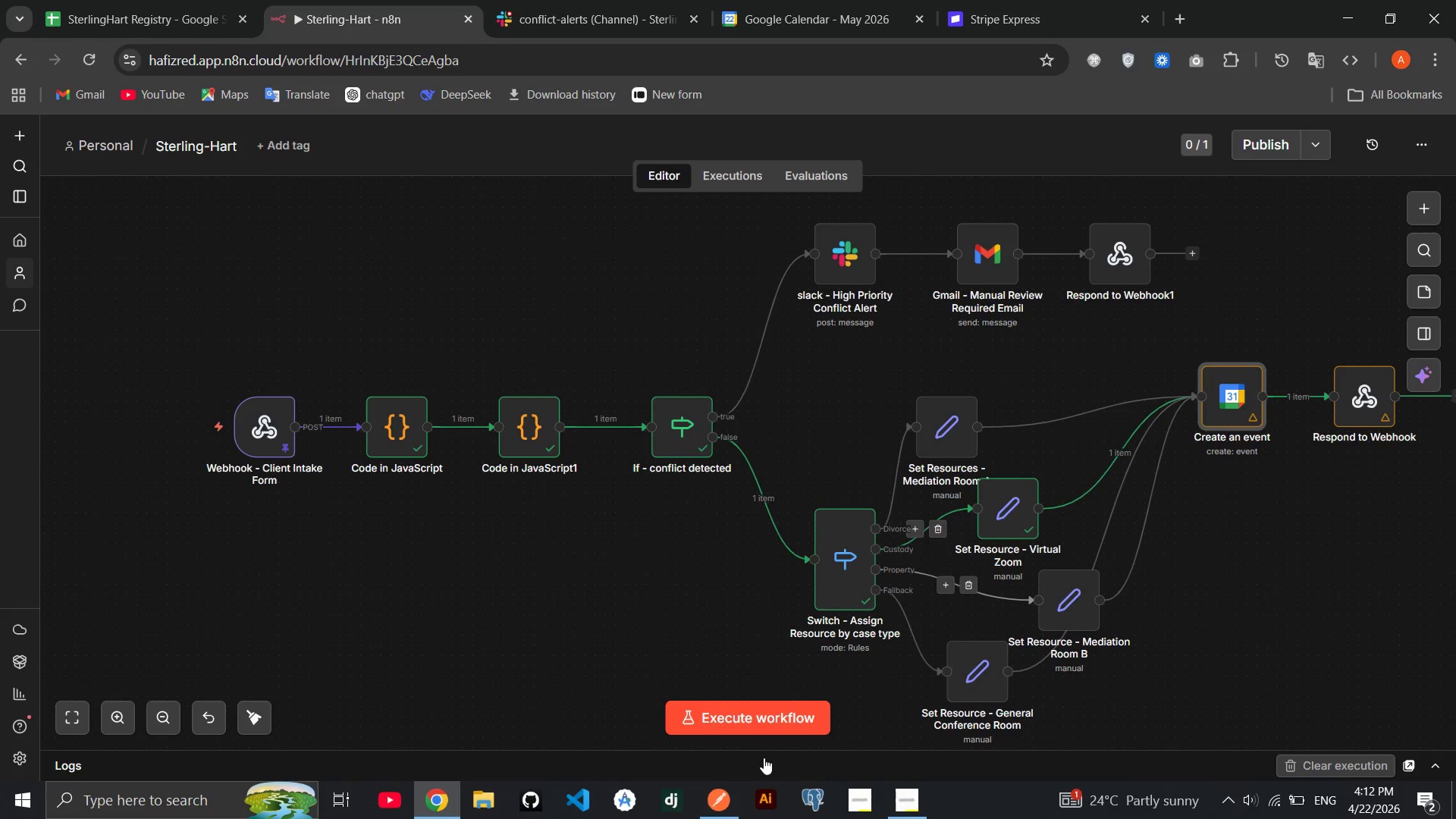 
left_click([733, 795])
 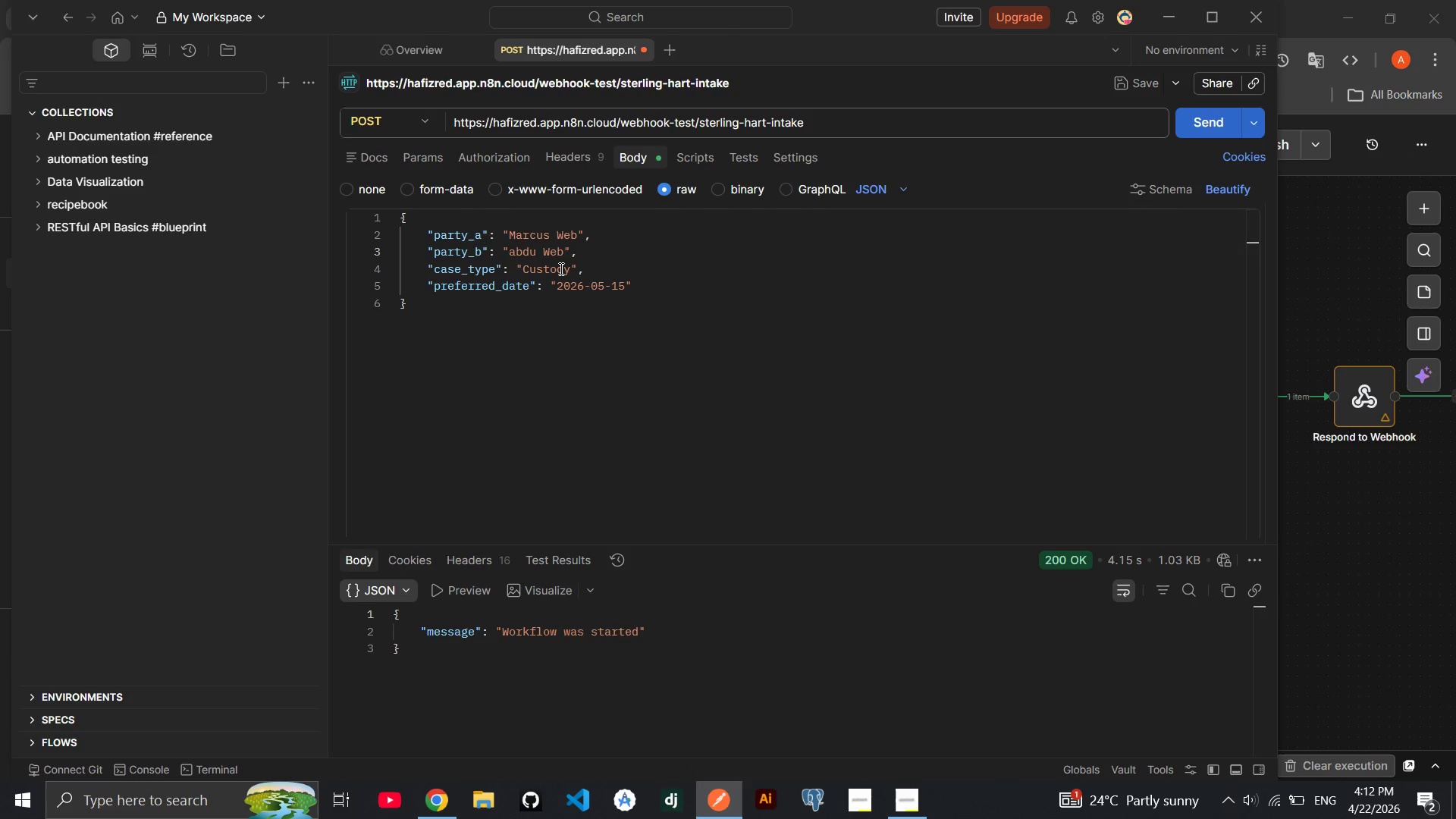 
double_click([560, 268])
 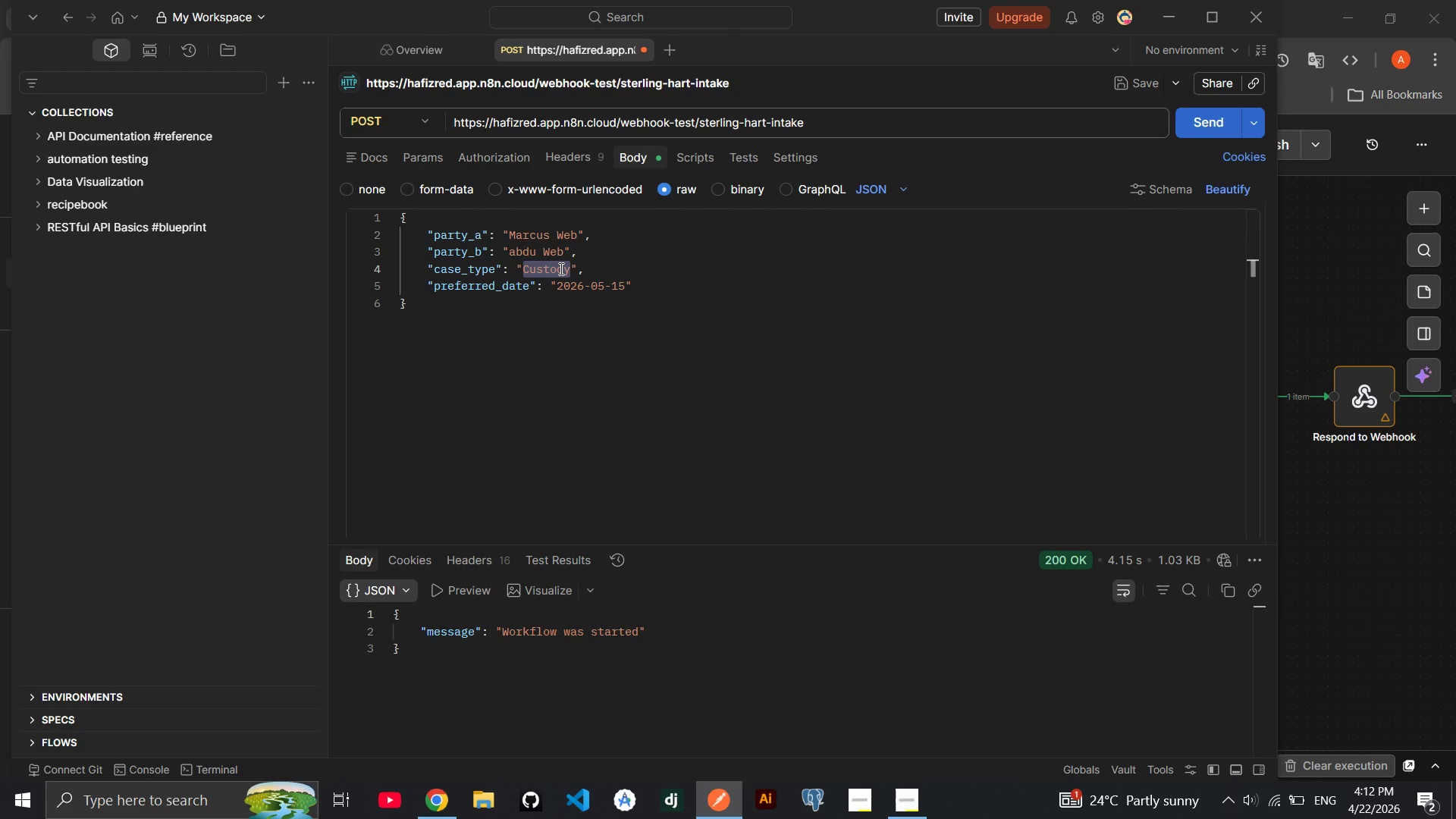 
type(Divorce)
 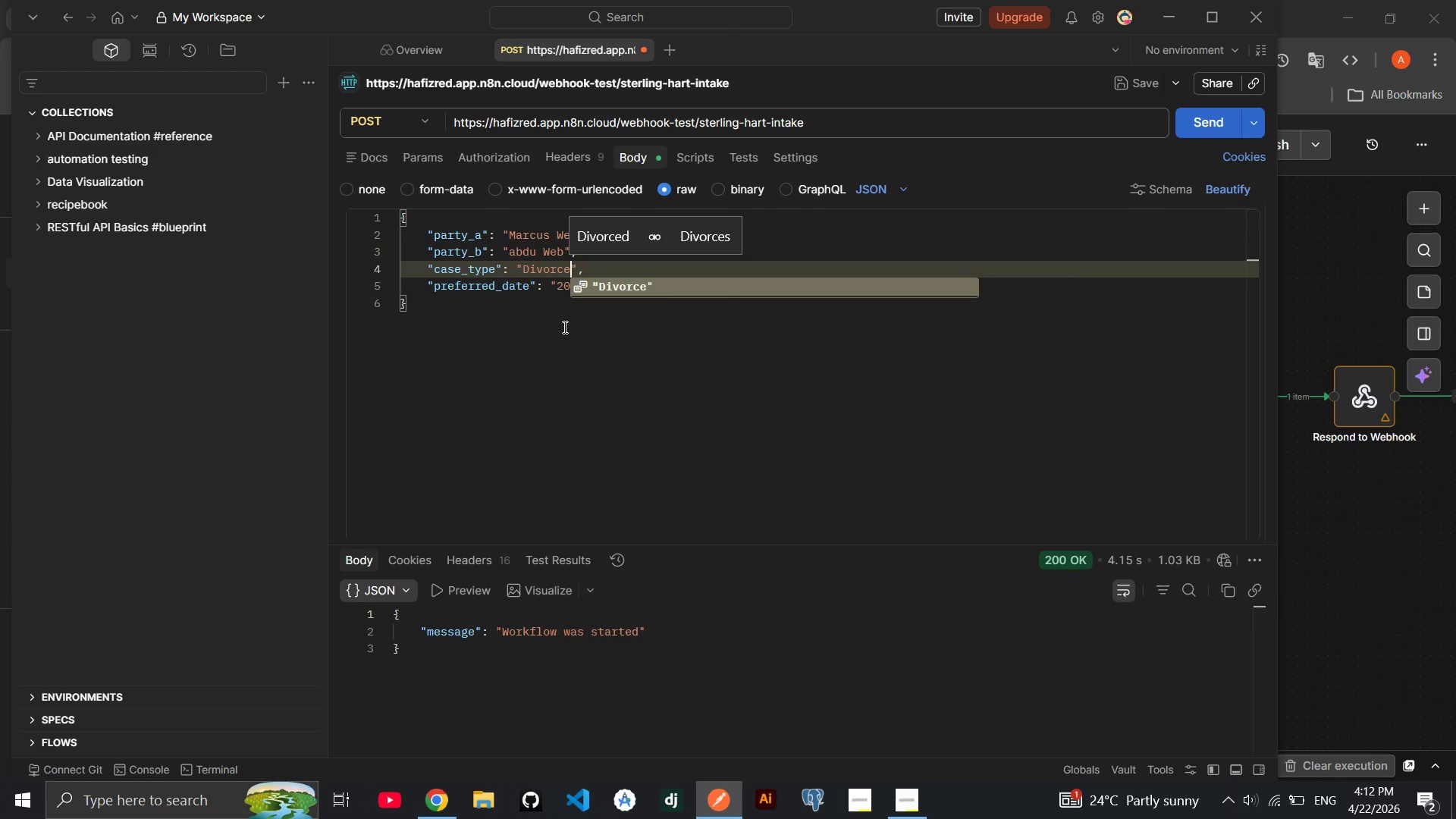 
left_click([563, 327])
 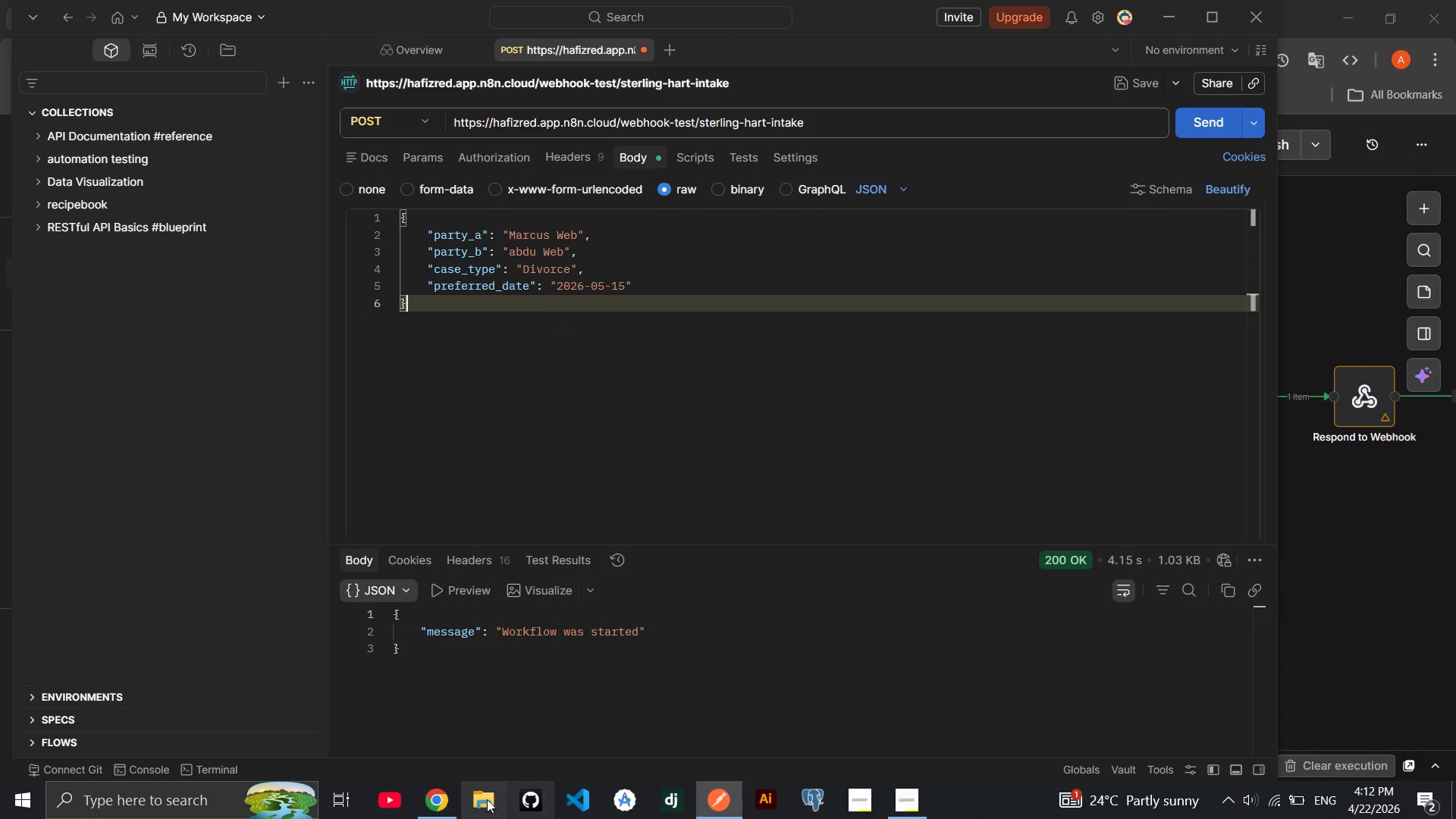 
left_click([454, 805])
 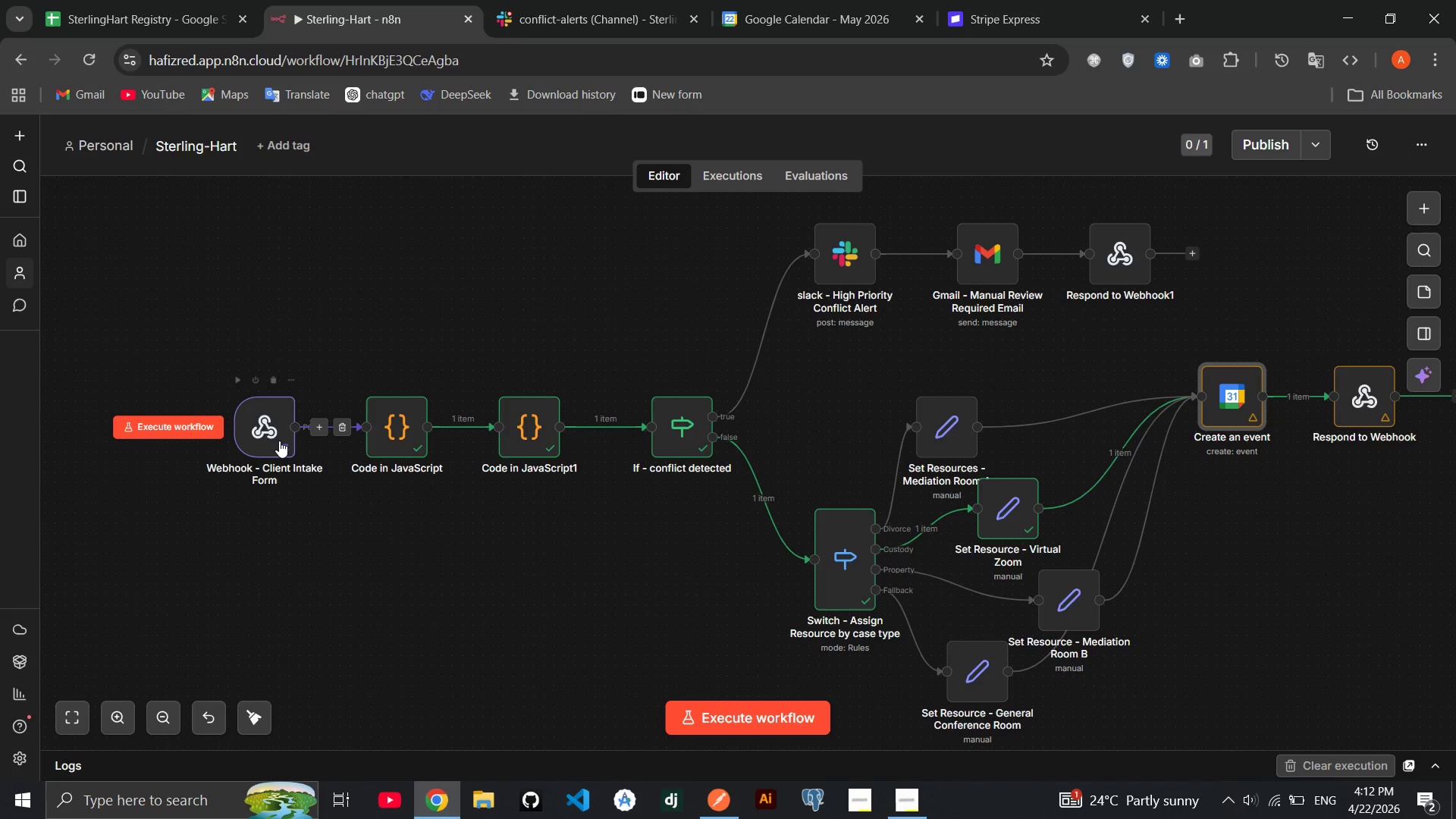 
double_click([279, 441])
 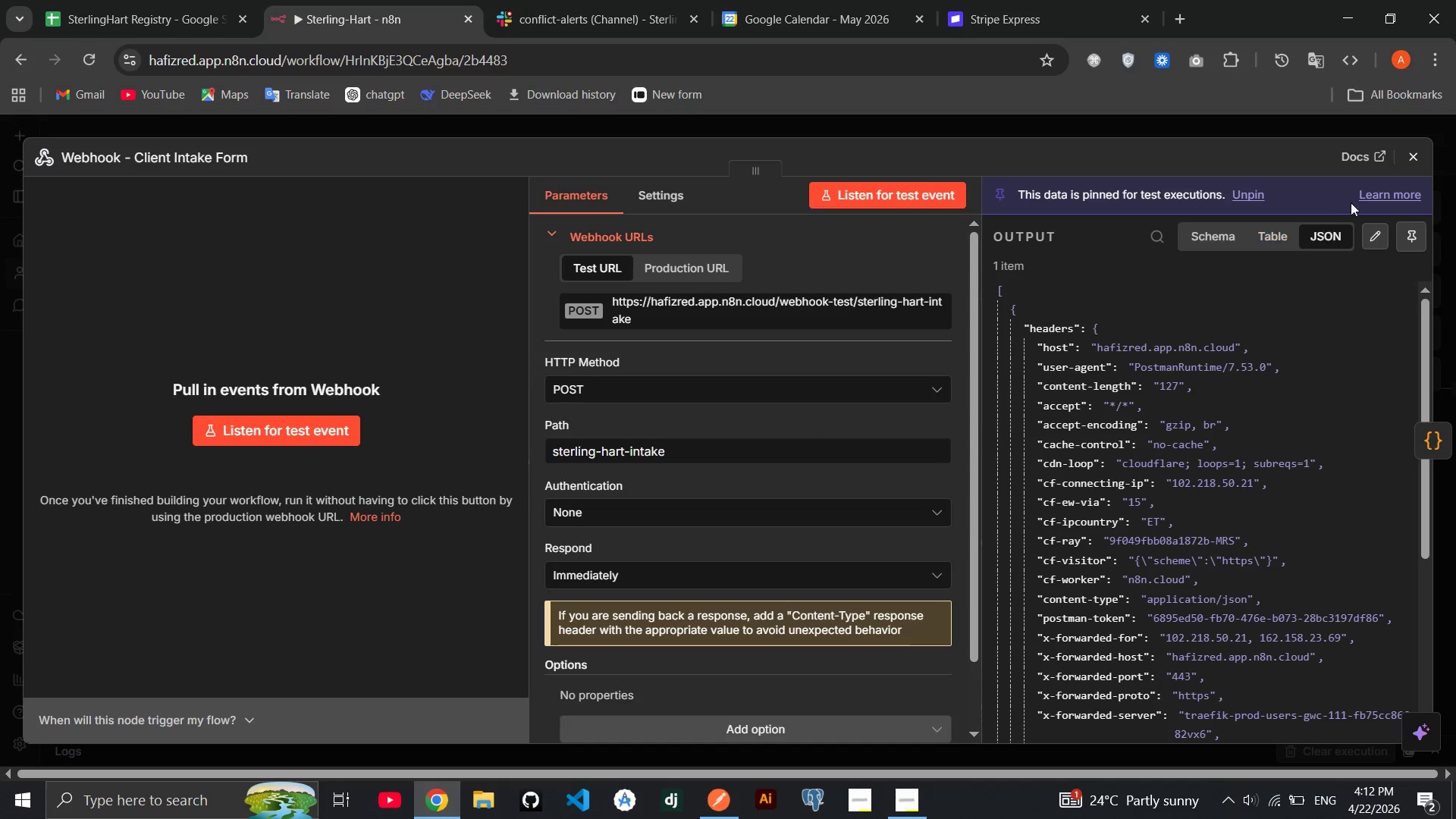 
left_click([1252, 194])
 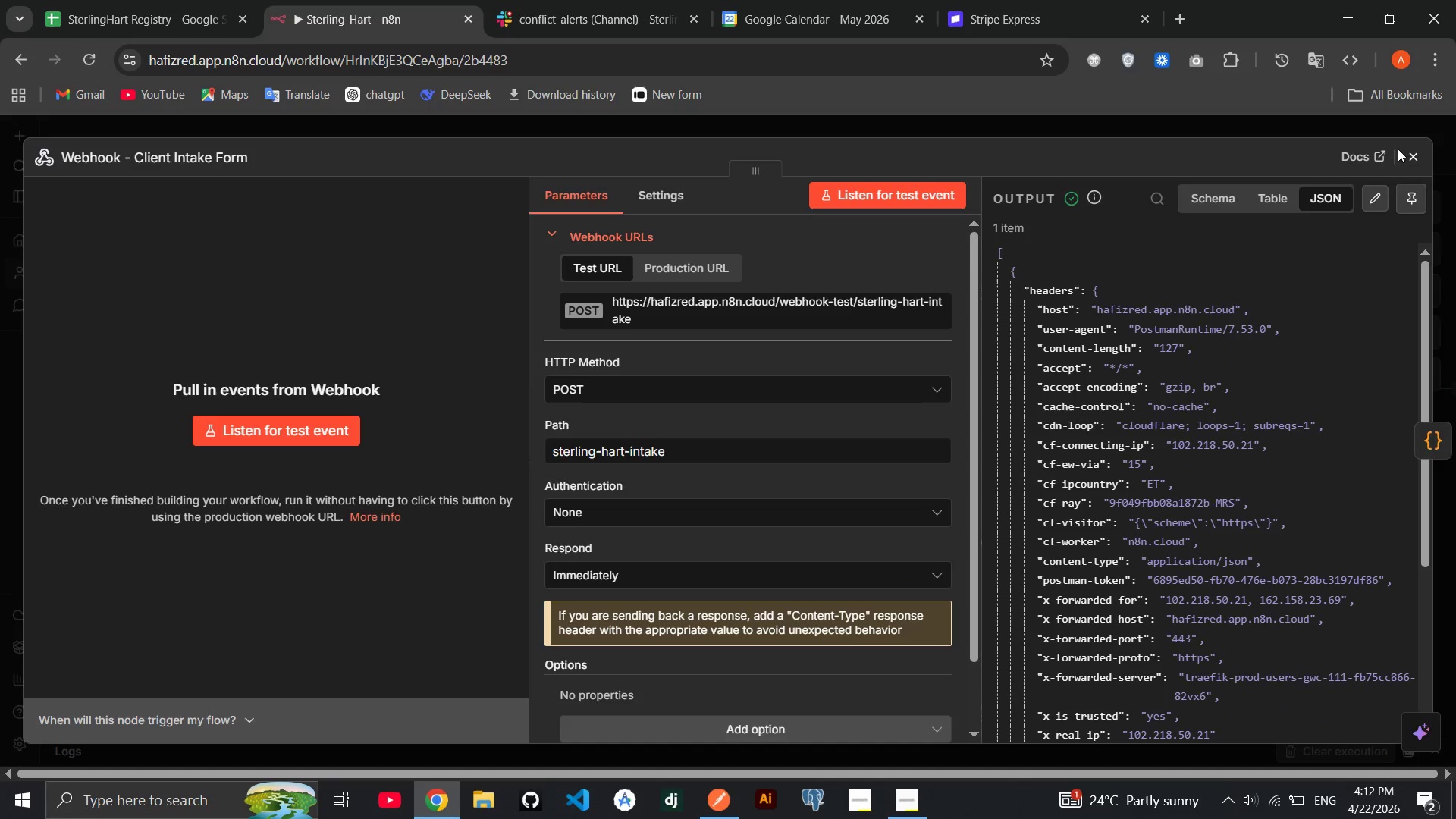 
left_click([1399, 149])
 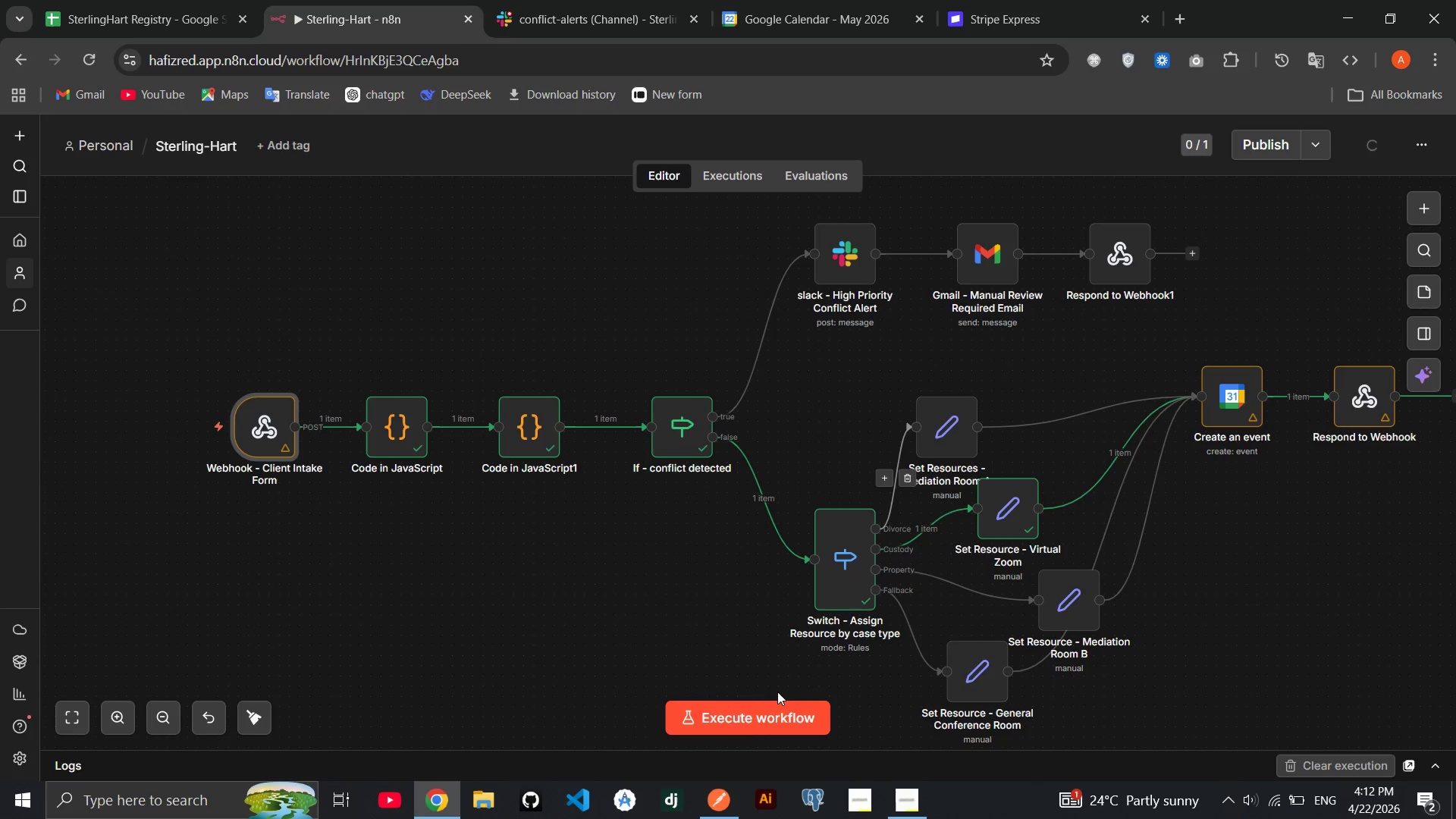 
left_click([763, 720])
 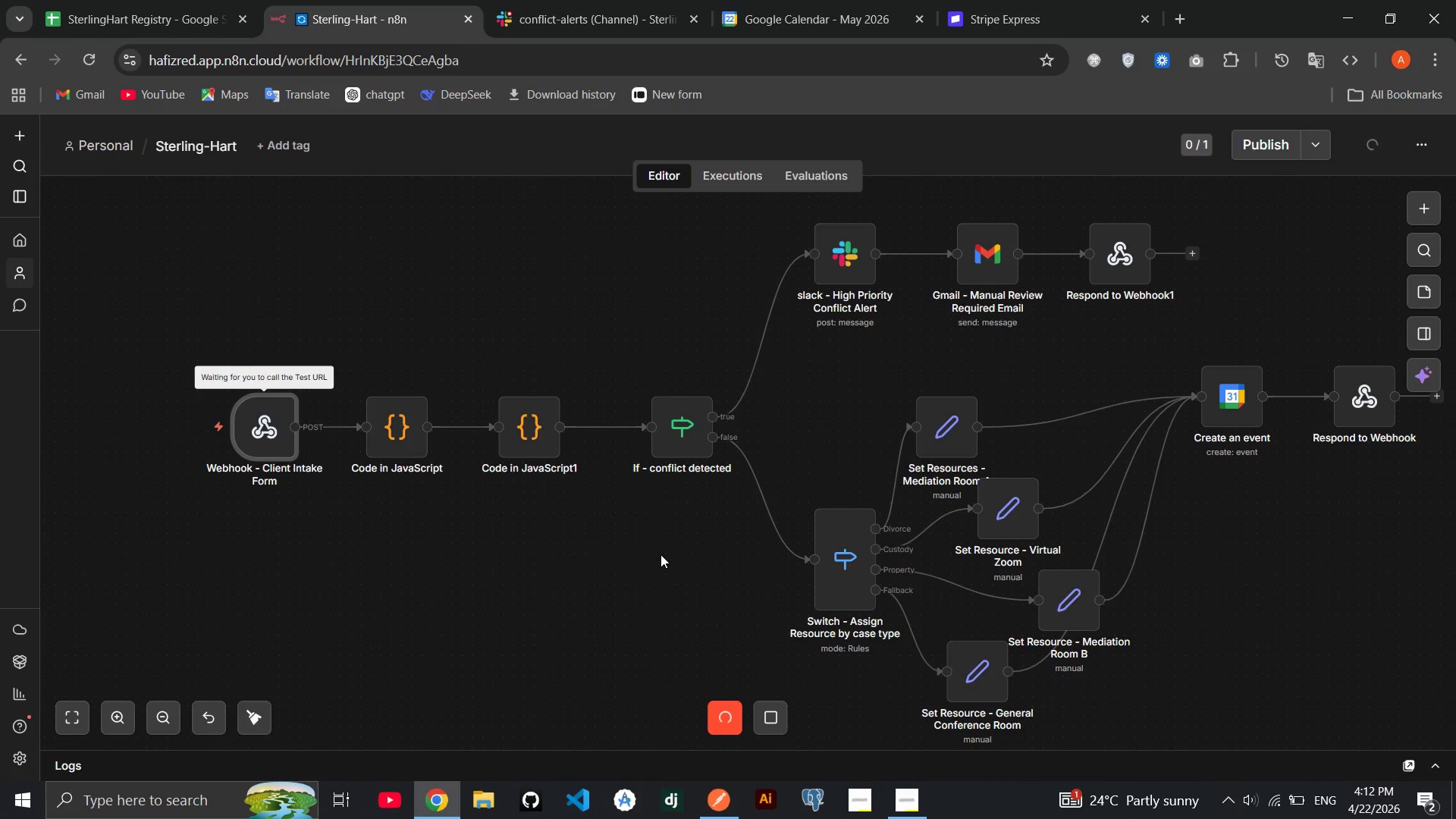 
left_click([701, 795])
 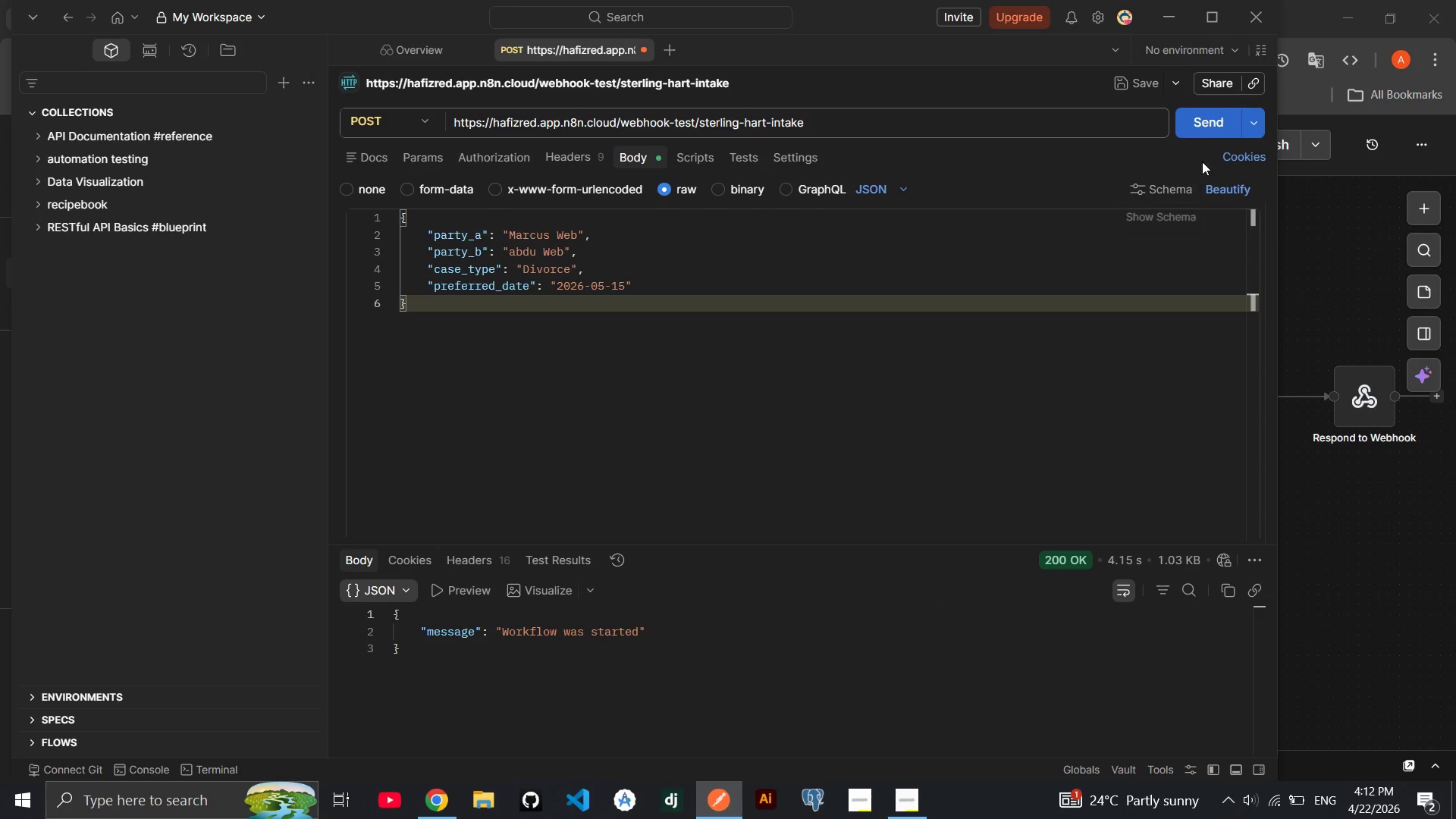 
left_click([1213, 95])
 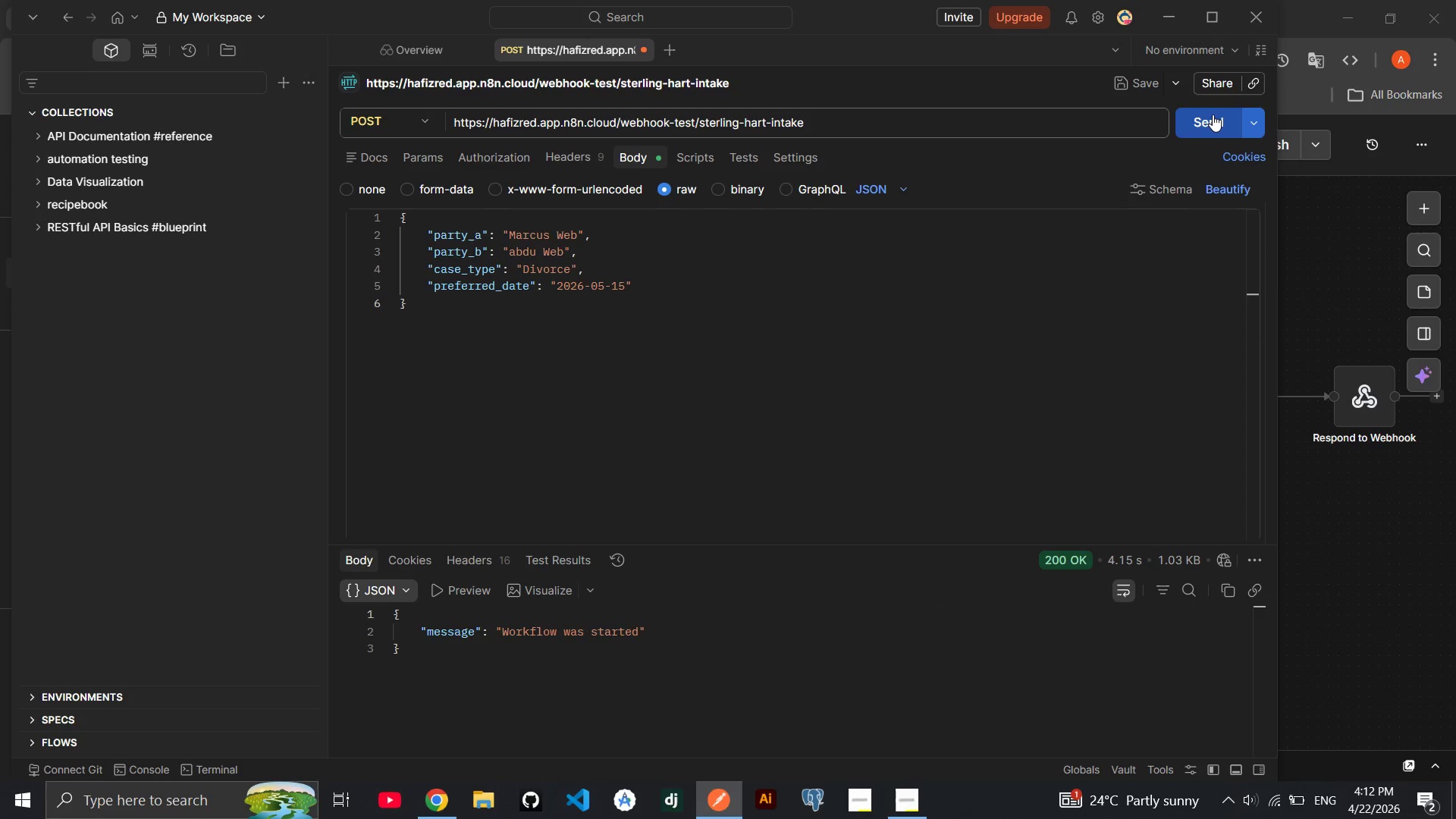 
left_click([1213, 115])
 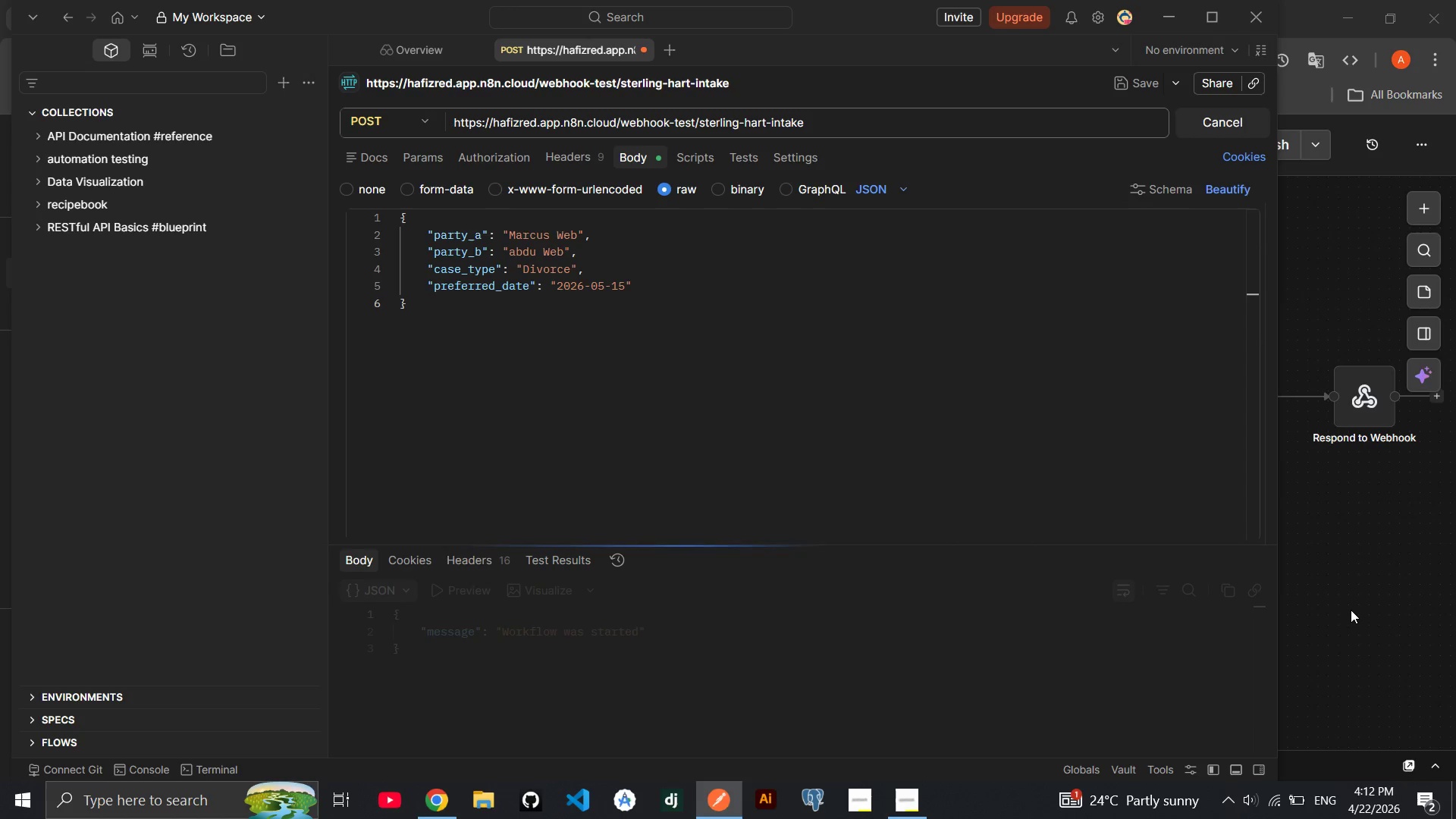 
wait(5.92)
 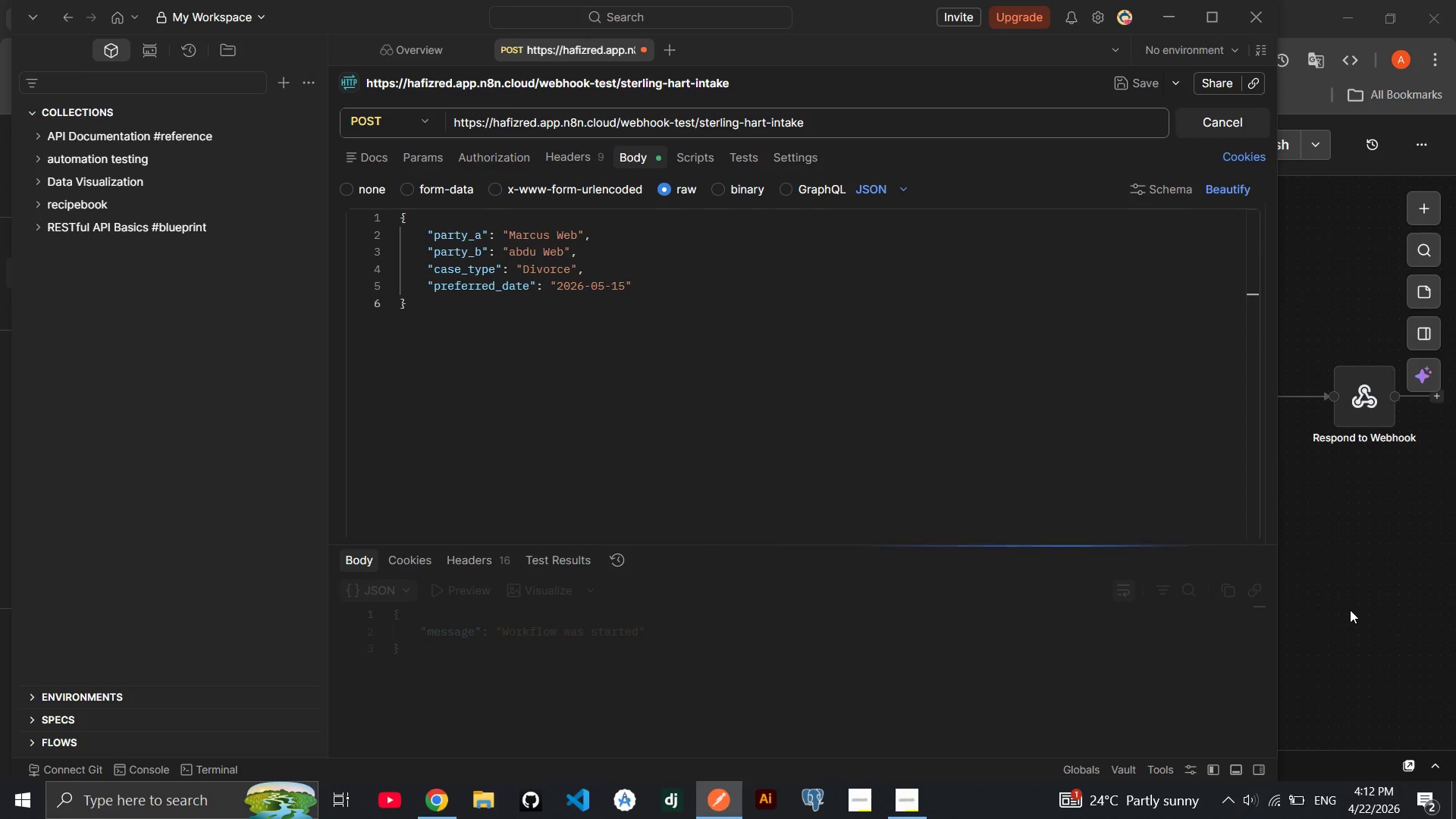 
left_click([1364, 541])
 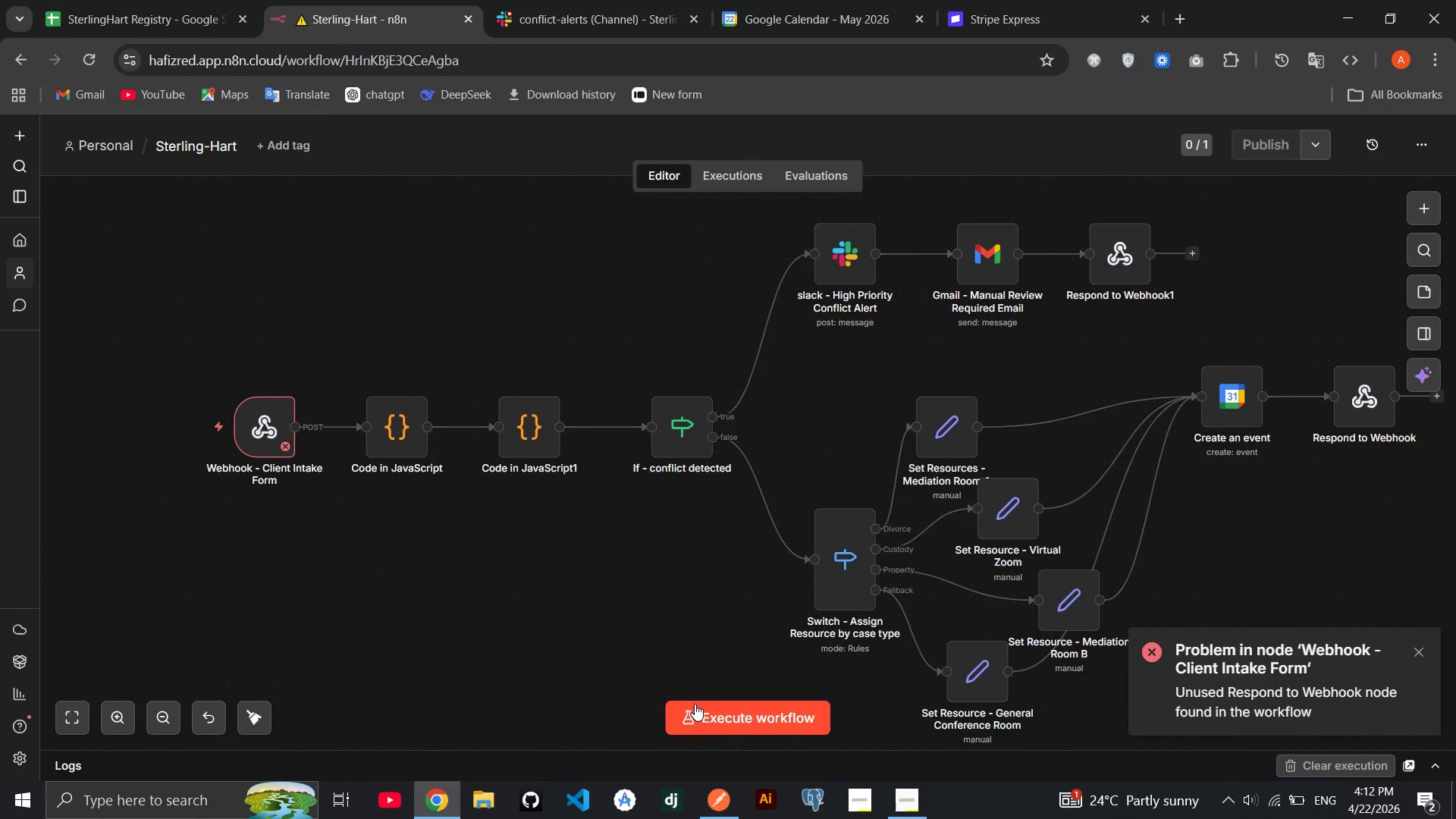 
left_click([727, 795])
 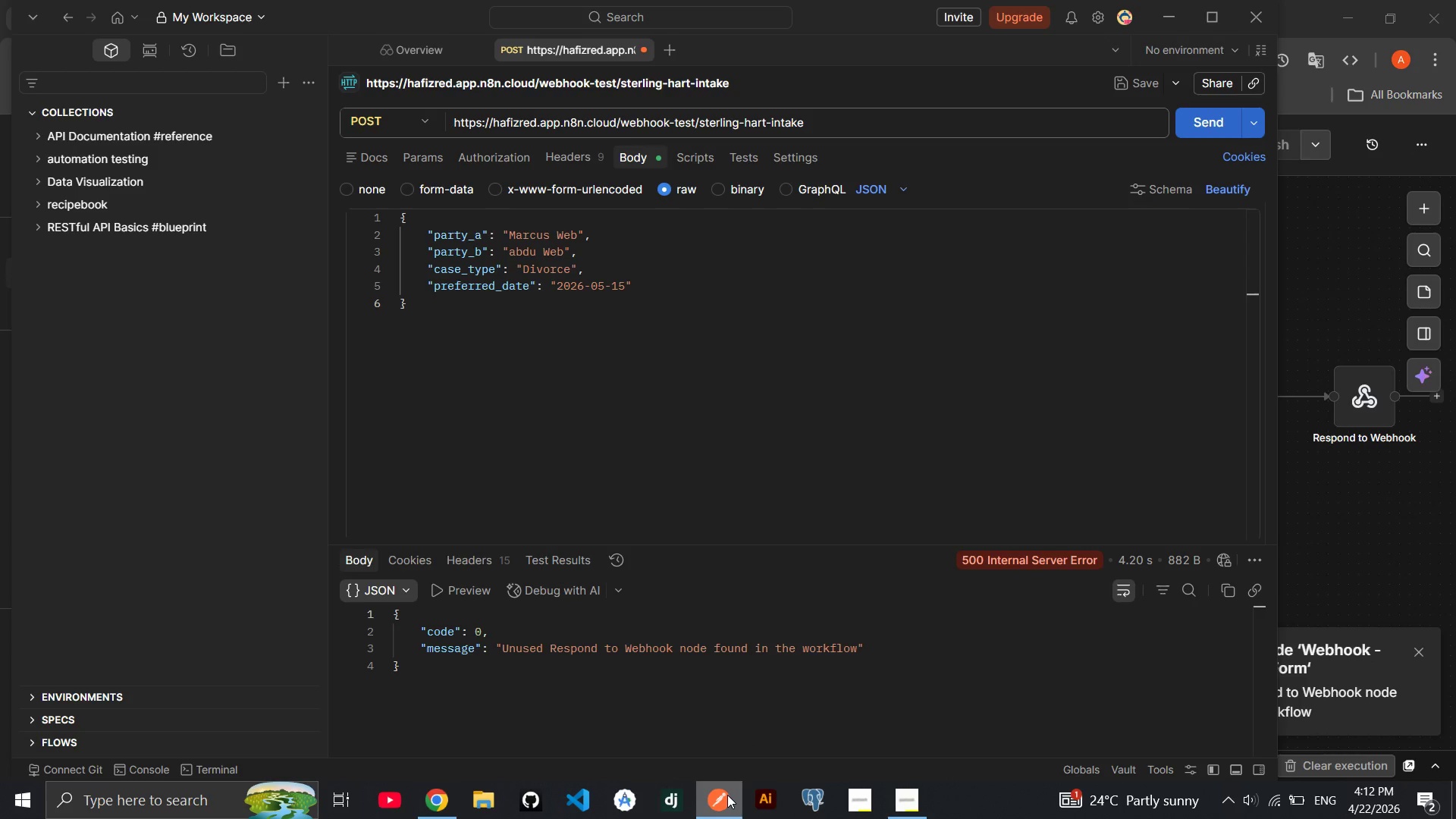 
left_click([727, 795])
 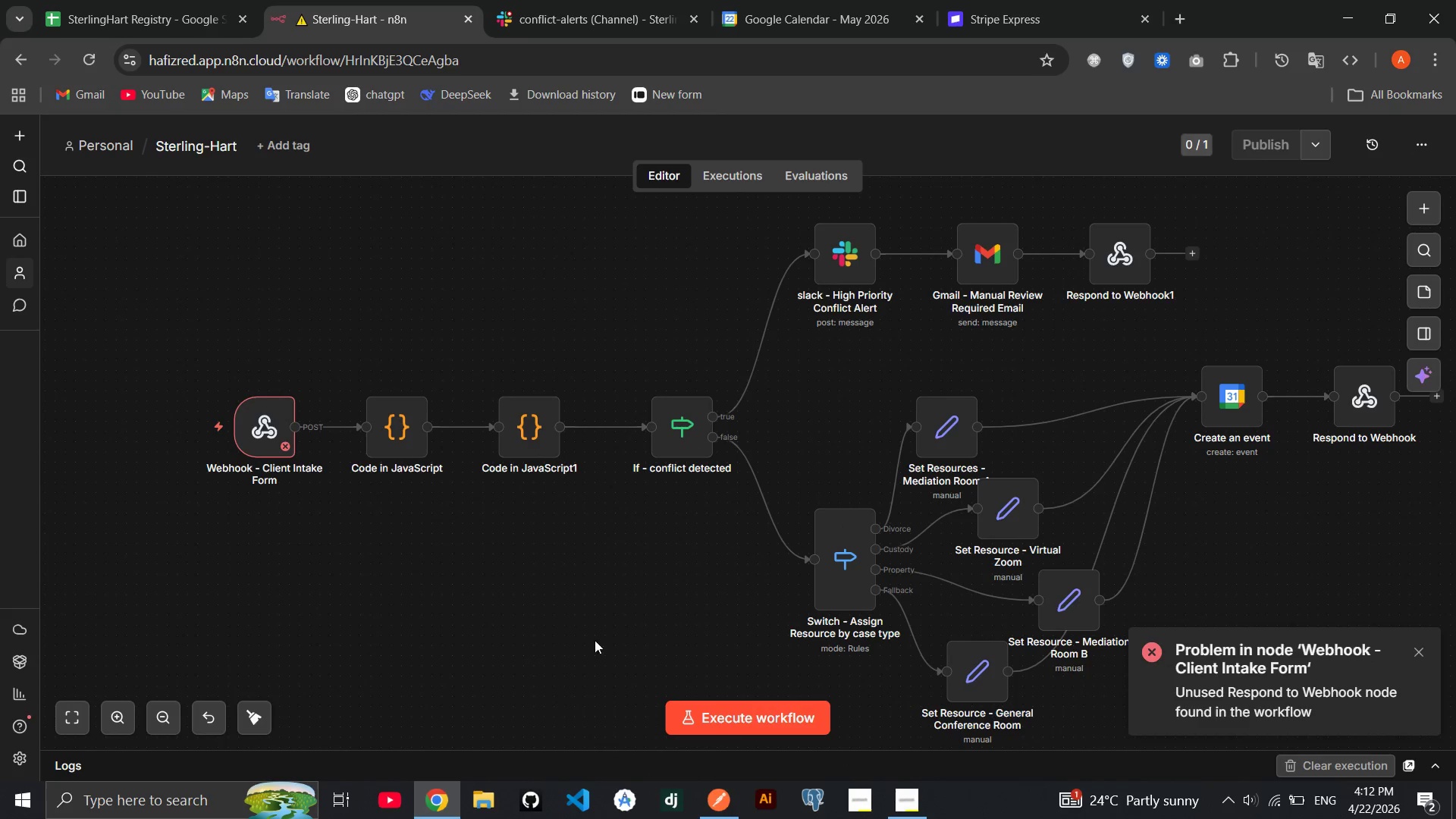 
mouse_move([711, 786])
 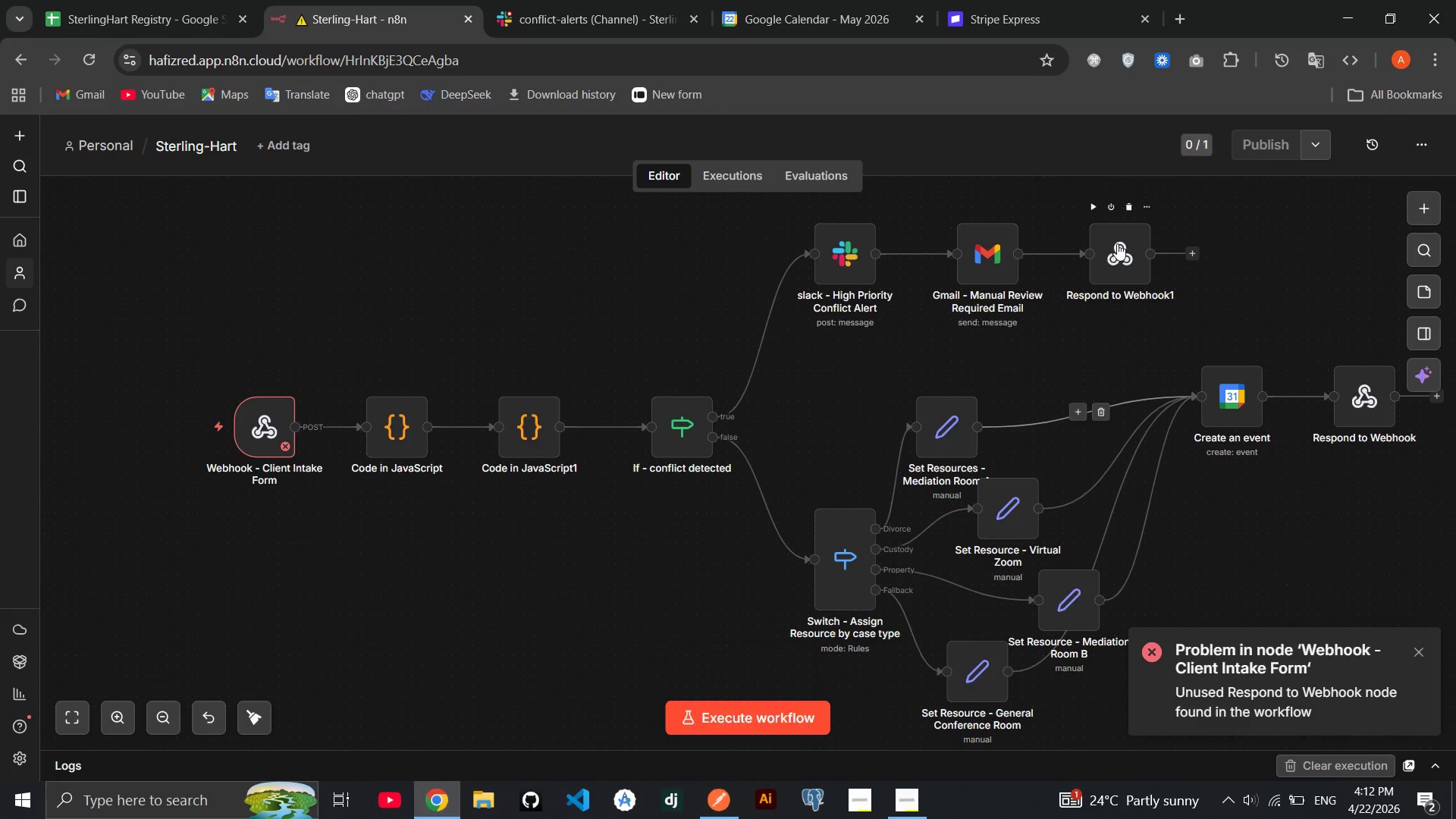 
double_click([1117, 243])
 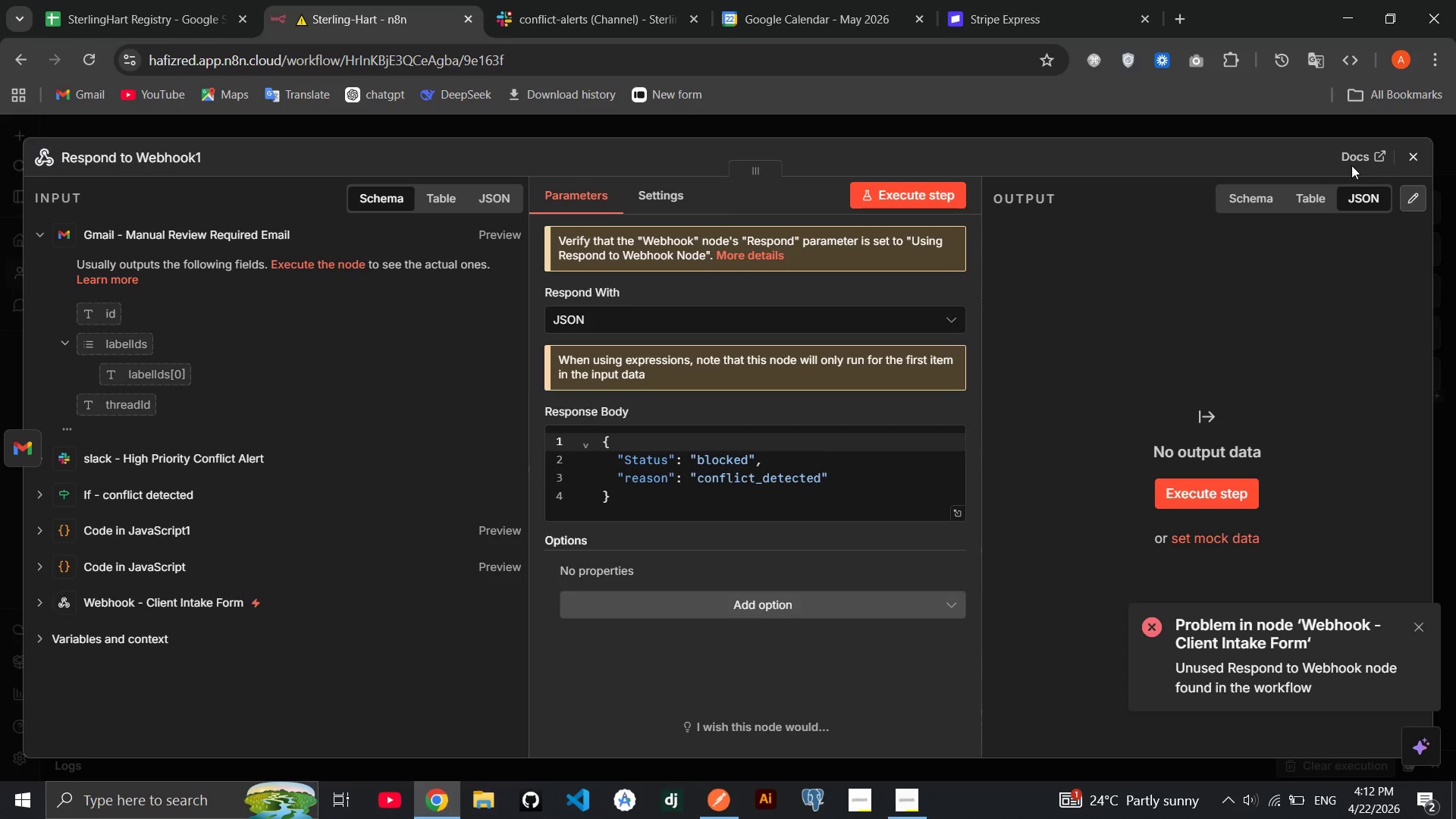 
left_click([1412, 150])
 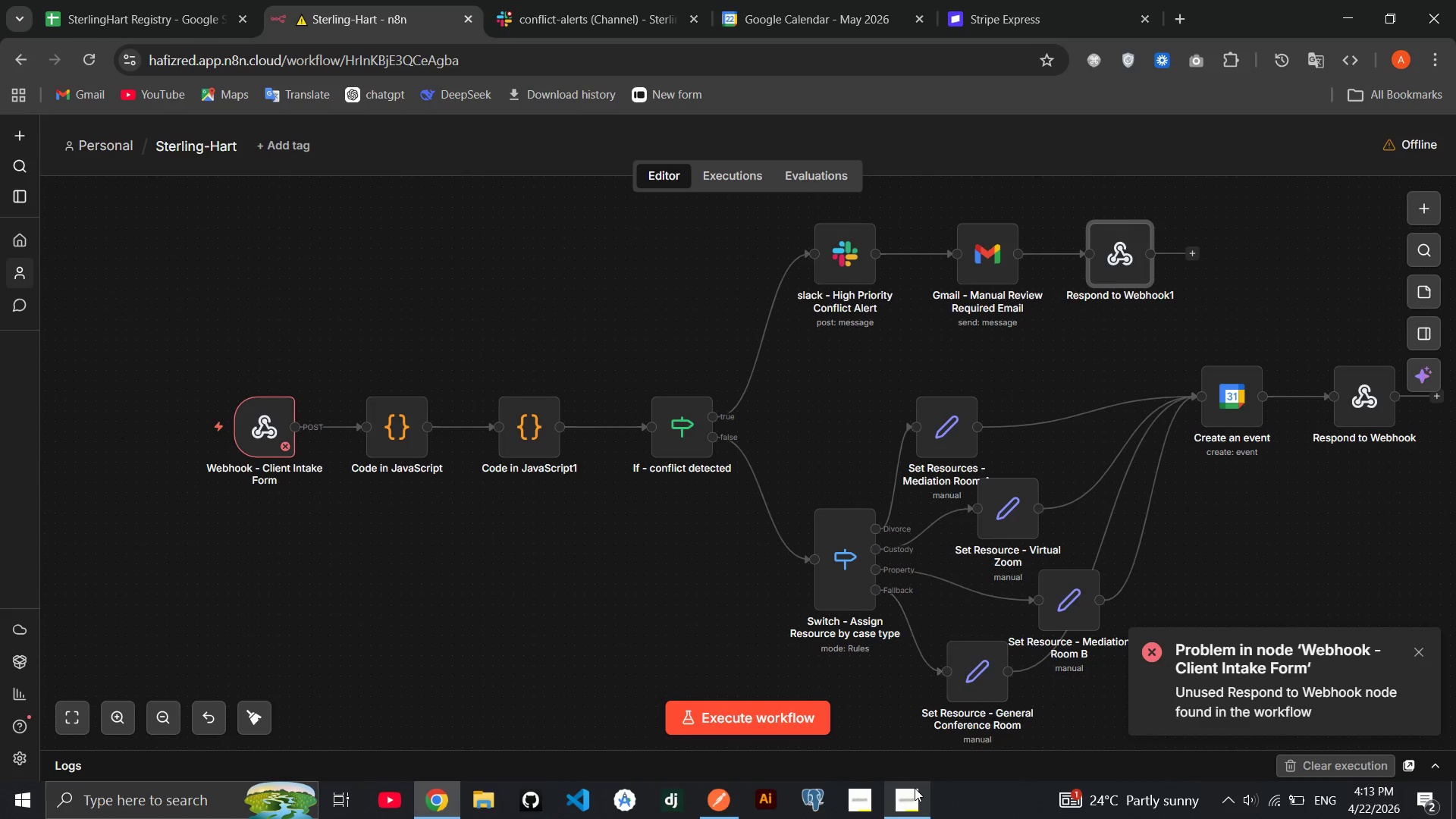 
left_click([1132, 200])
 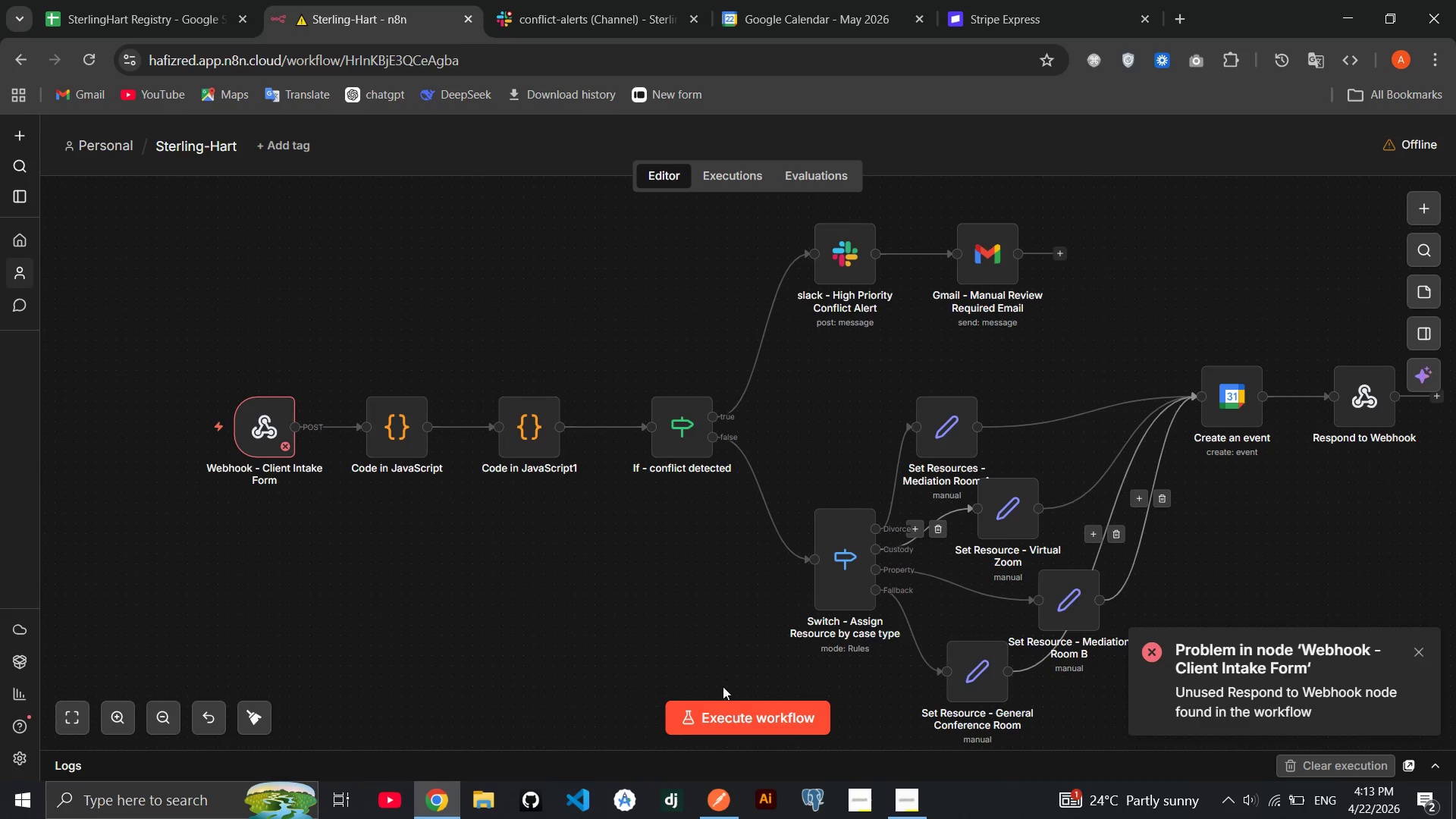 
left_click([714, 704])
 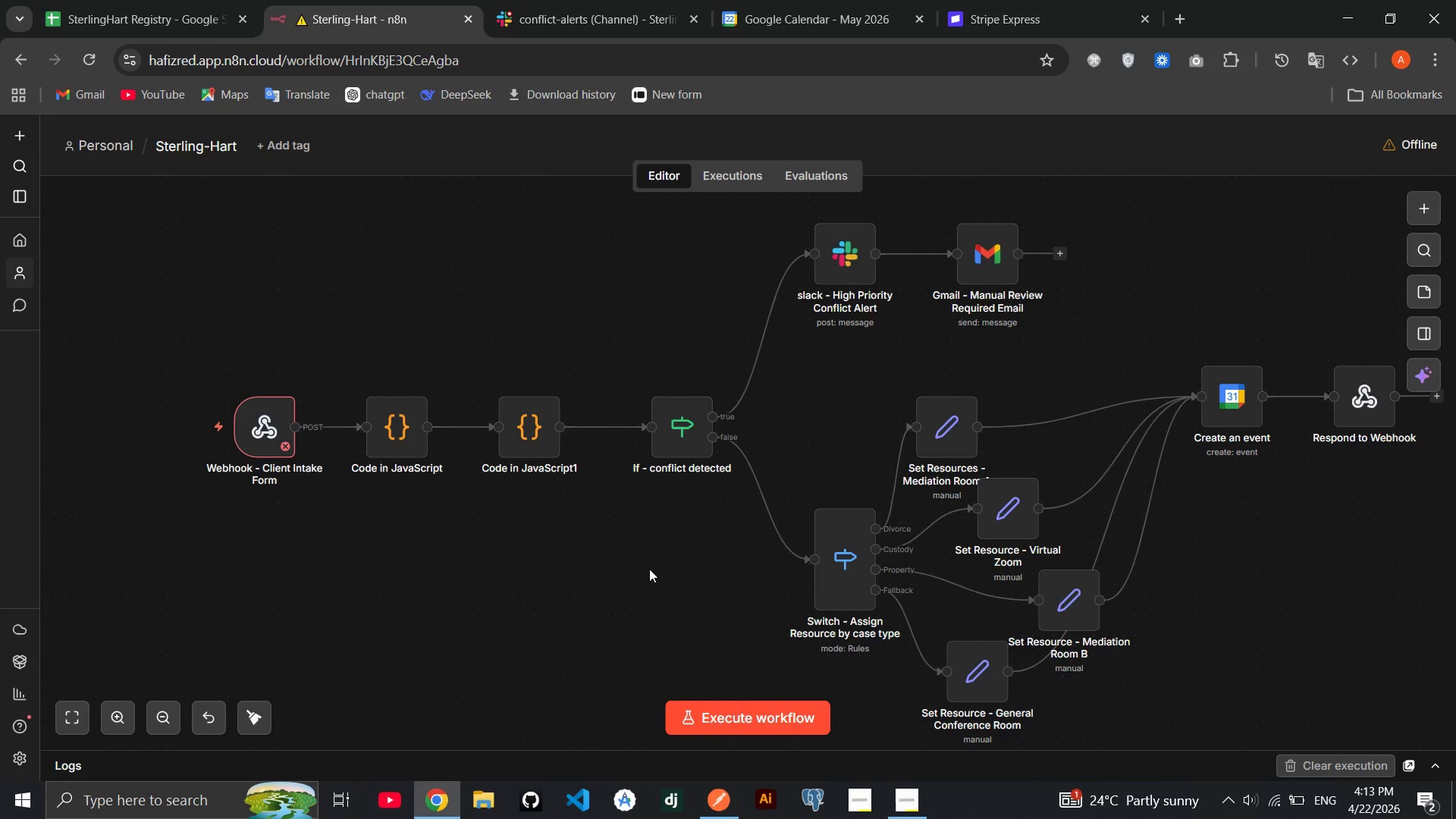 
left_click([632, 589])
 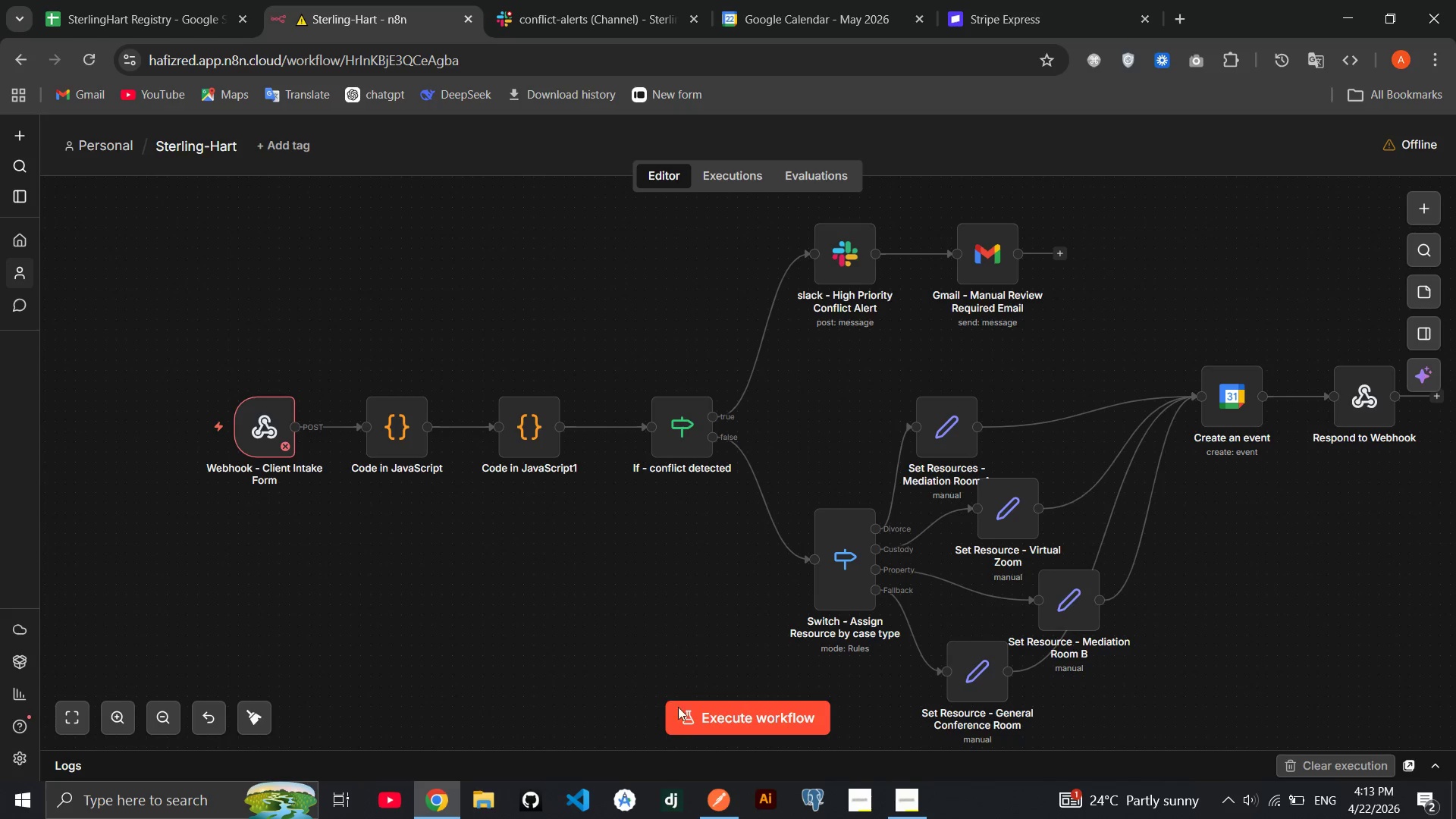 
mouse_move([712, 767])
 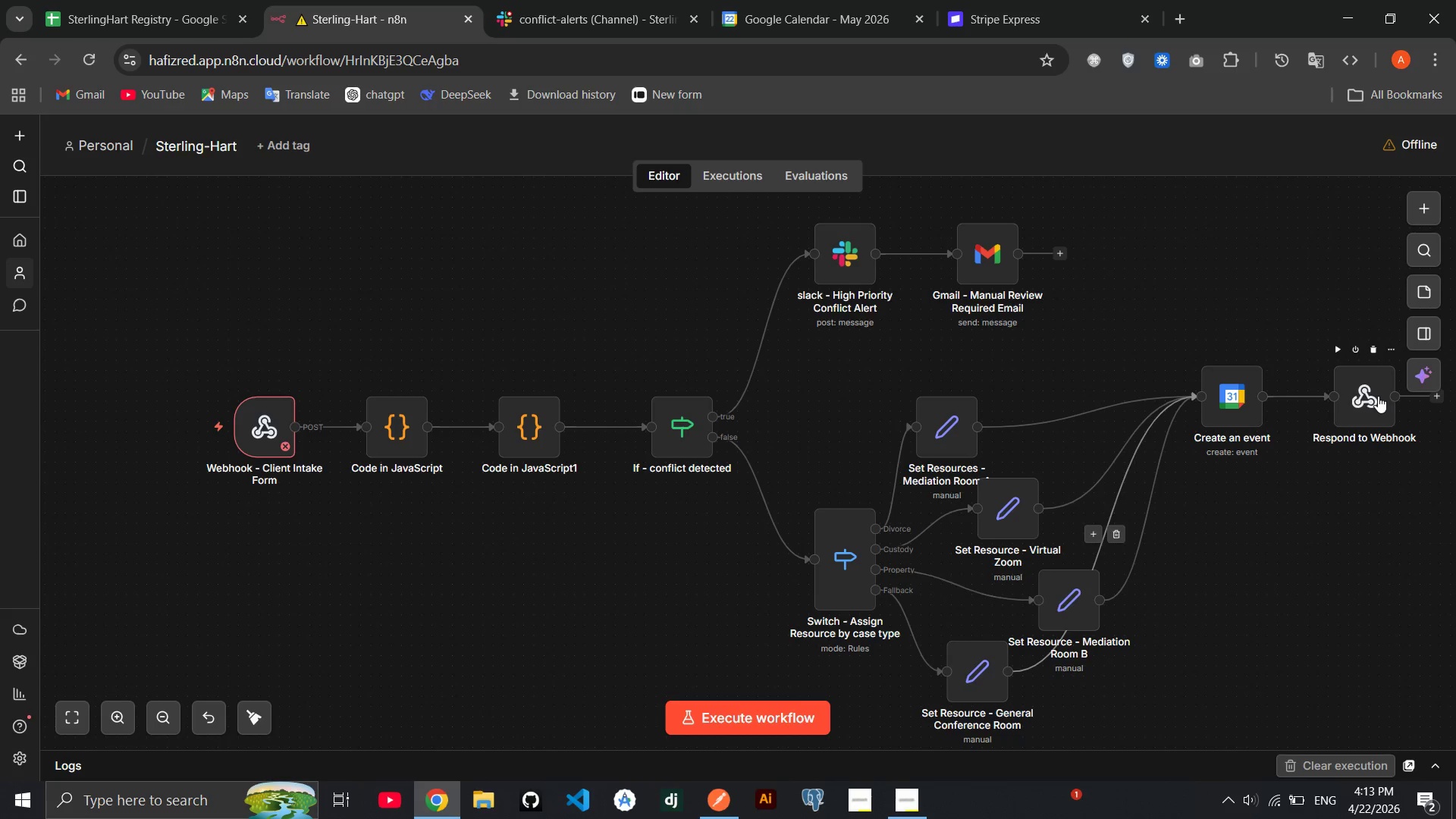 
left_click([1371, 356])
 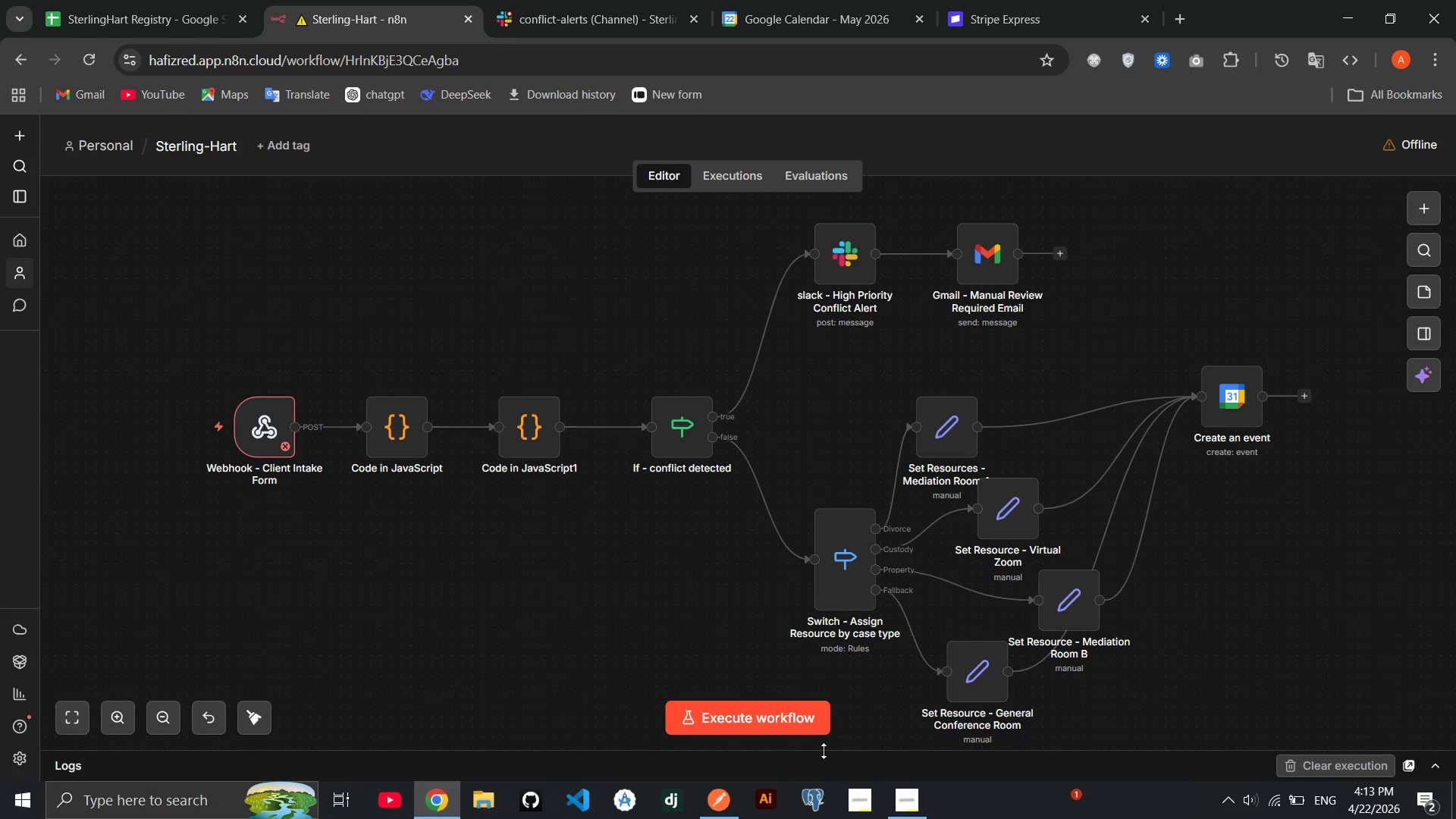 
left_click_drag(start_coordinate=[780, 729], to_coordinate=[776, 728])
 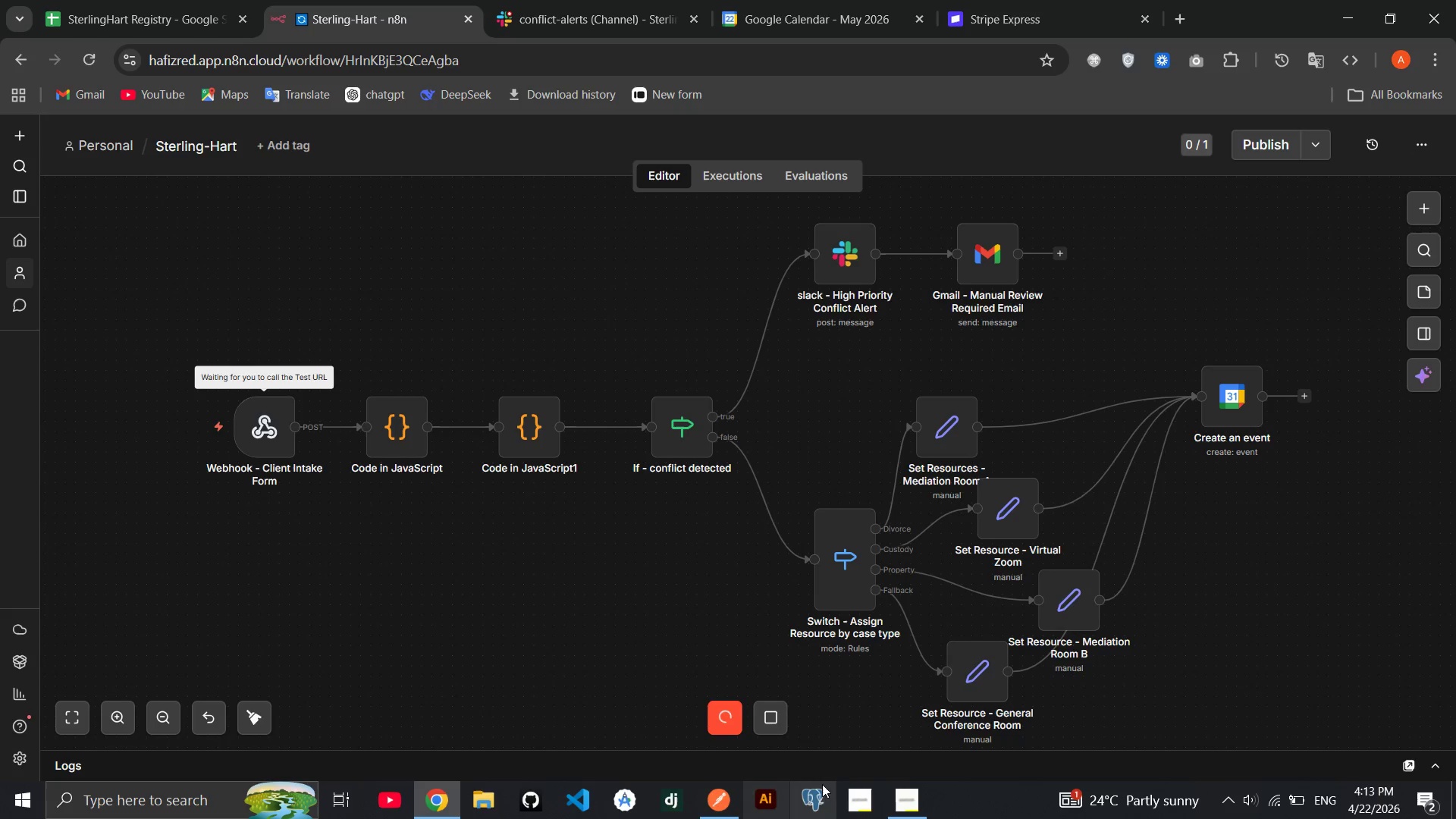 
wait(7.72)
 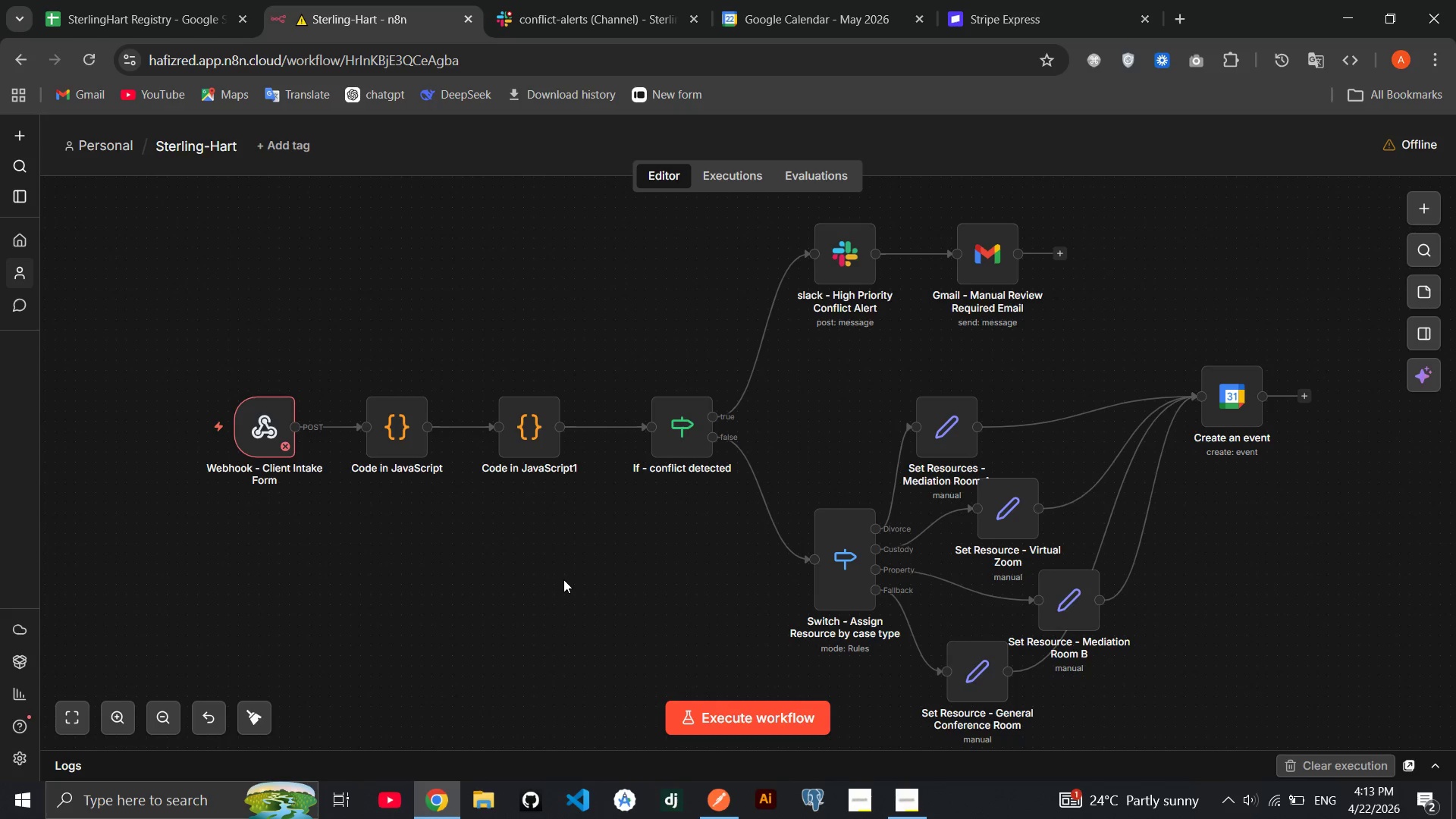 
left_click([921, 812])
 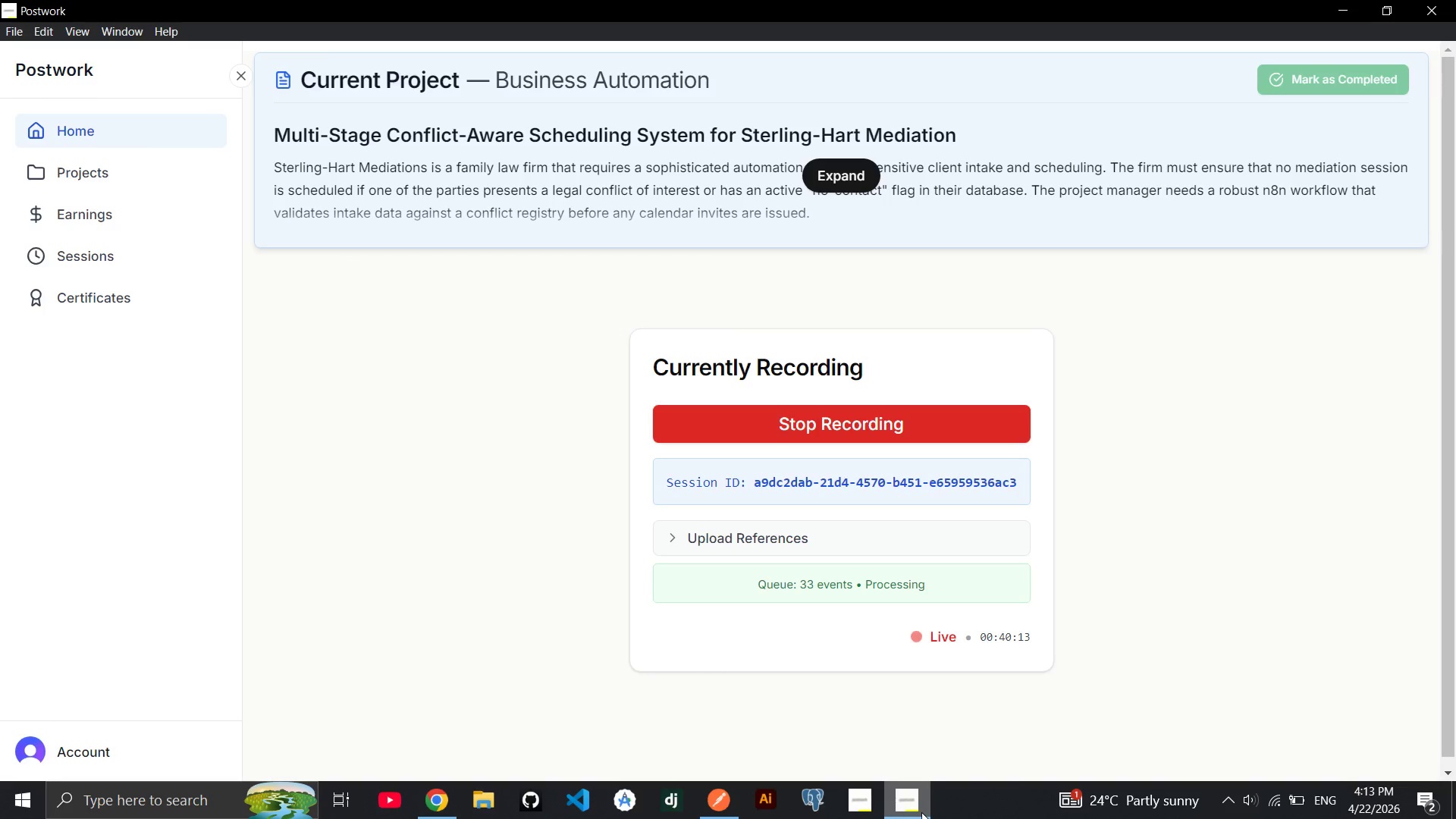 
left_click([921, 812])
 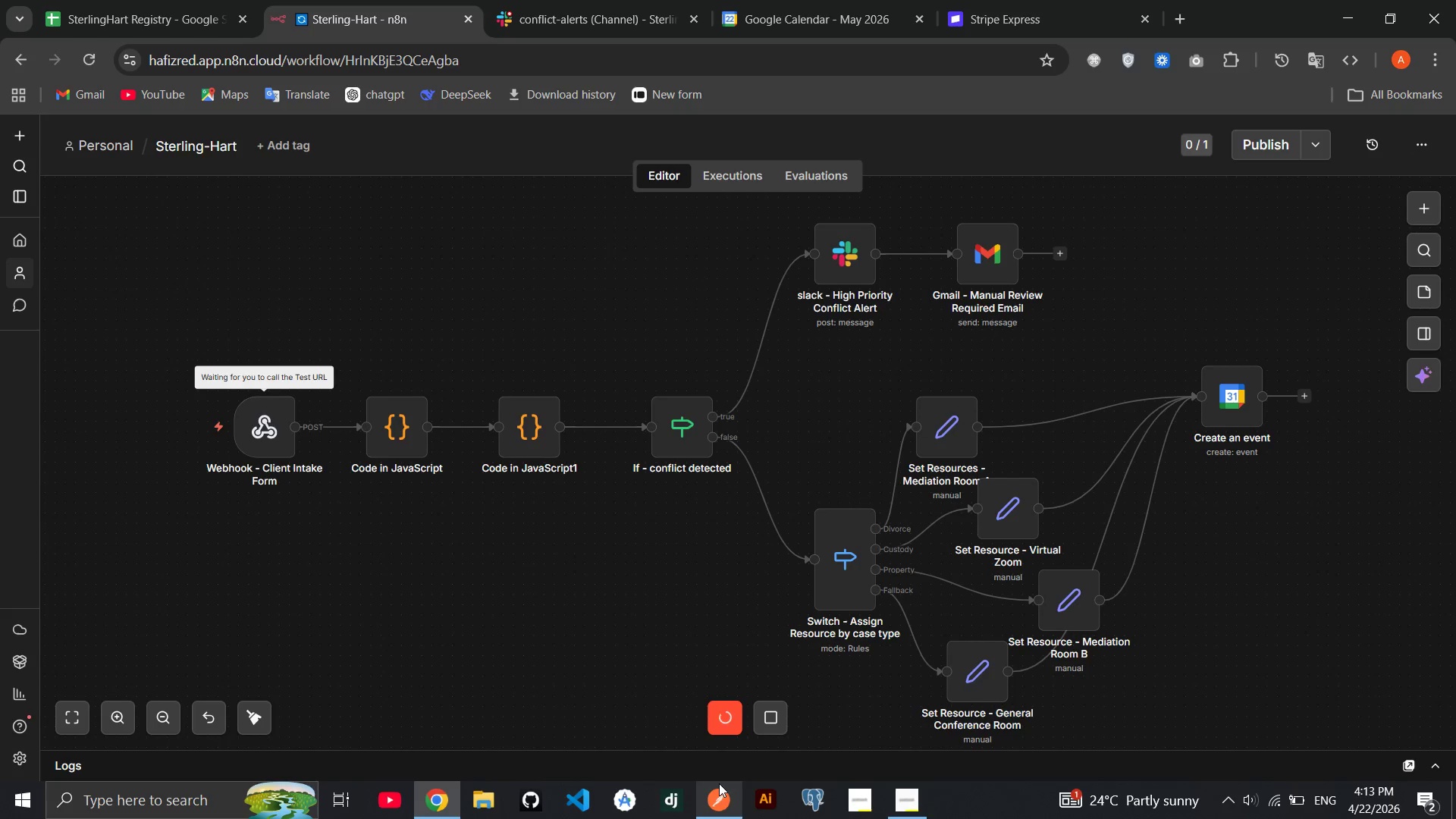 
left_click([719, 783])
 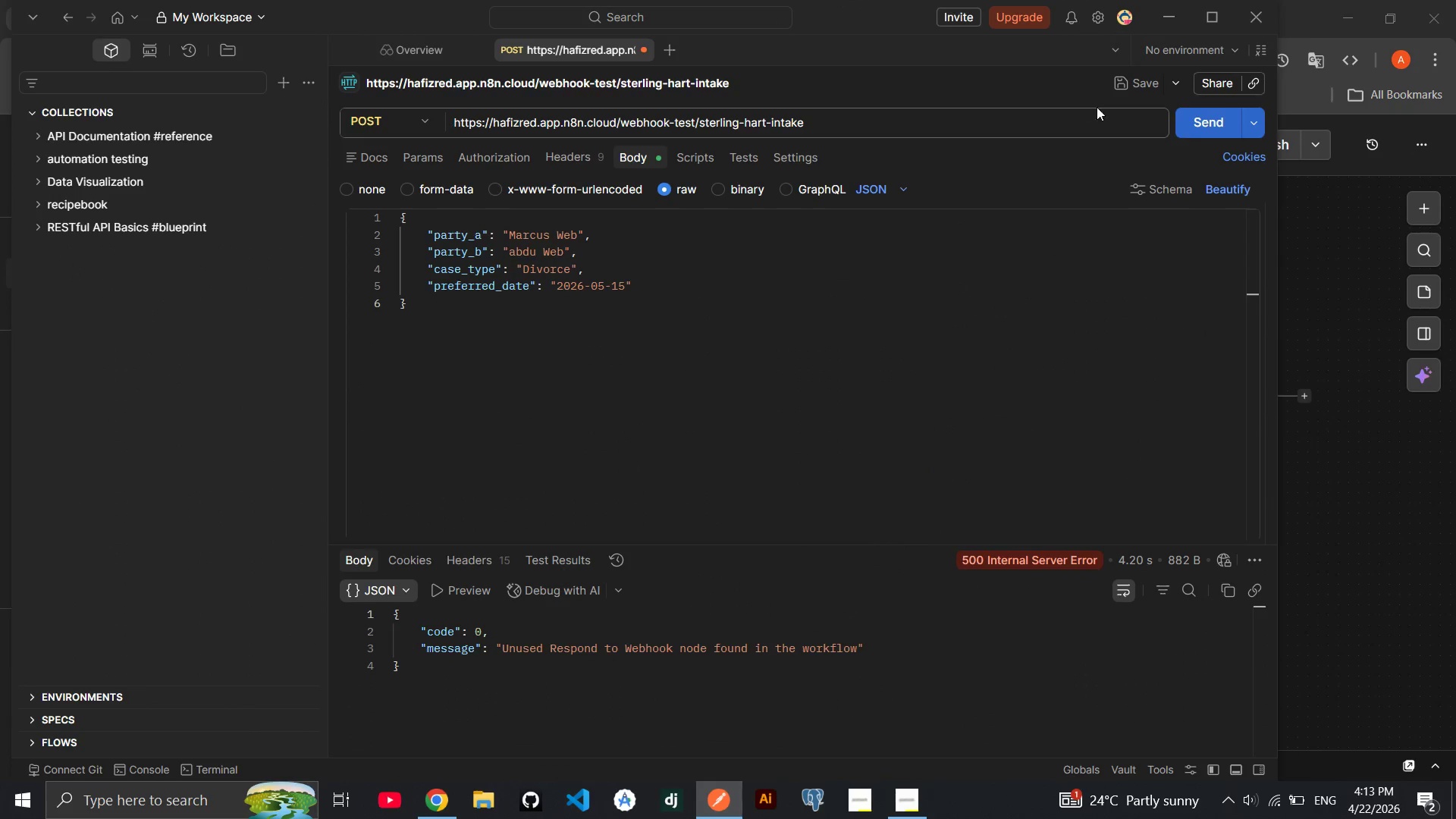 
left_click([1194, 119])
 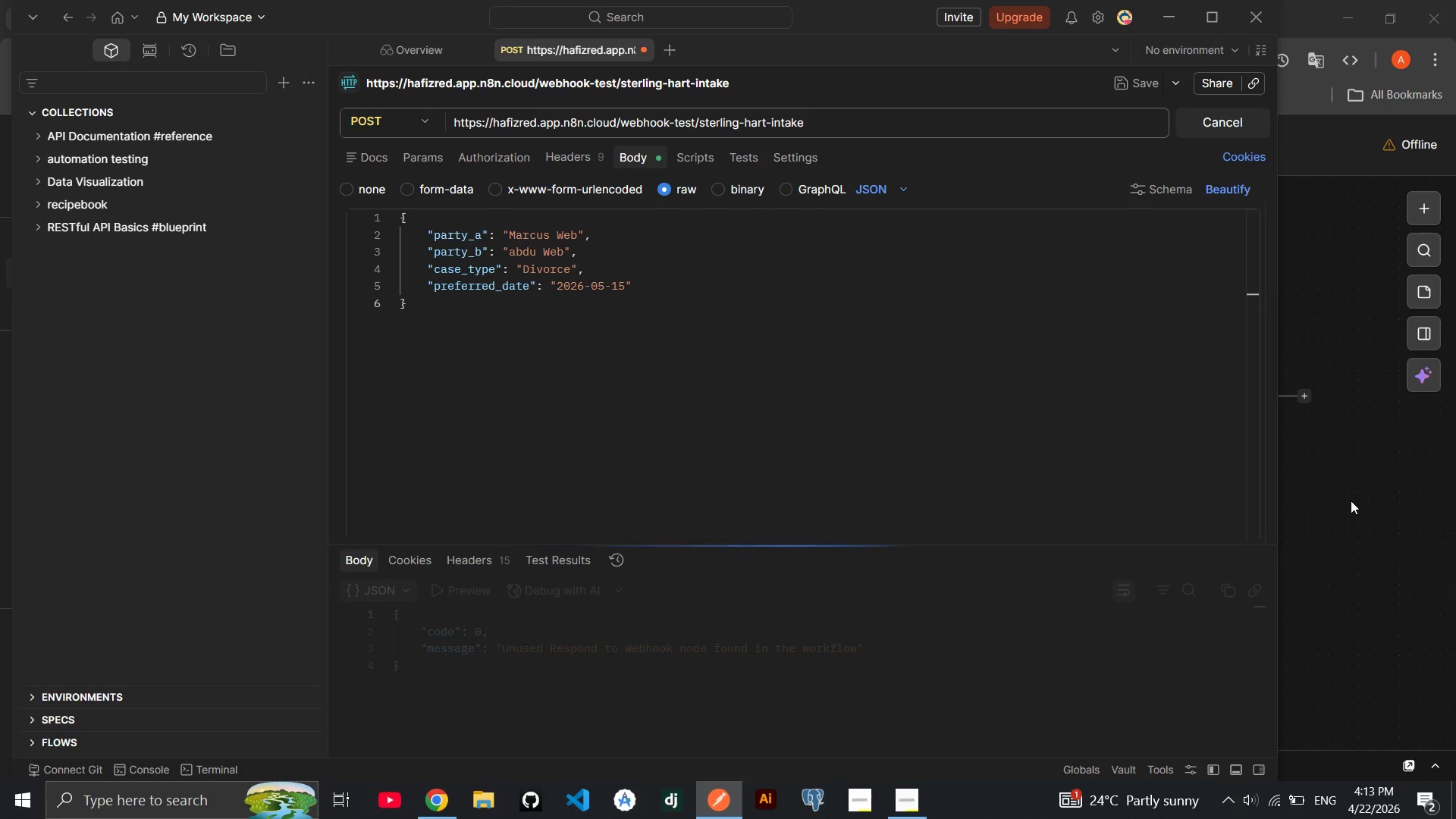 
wait(6.99)
 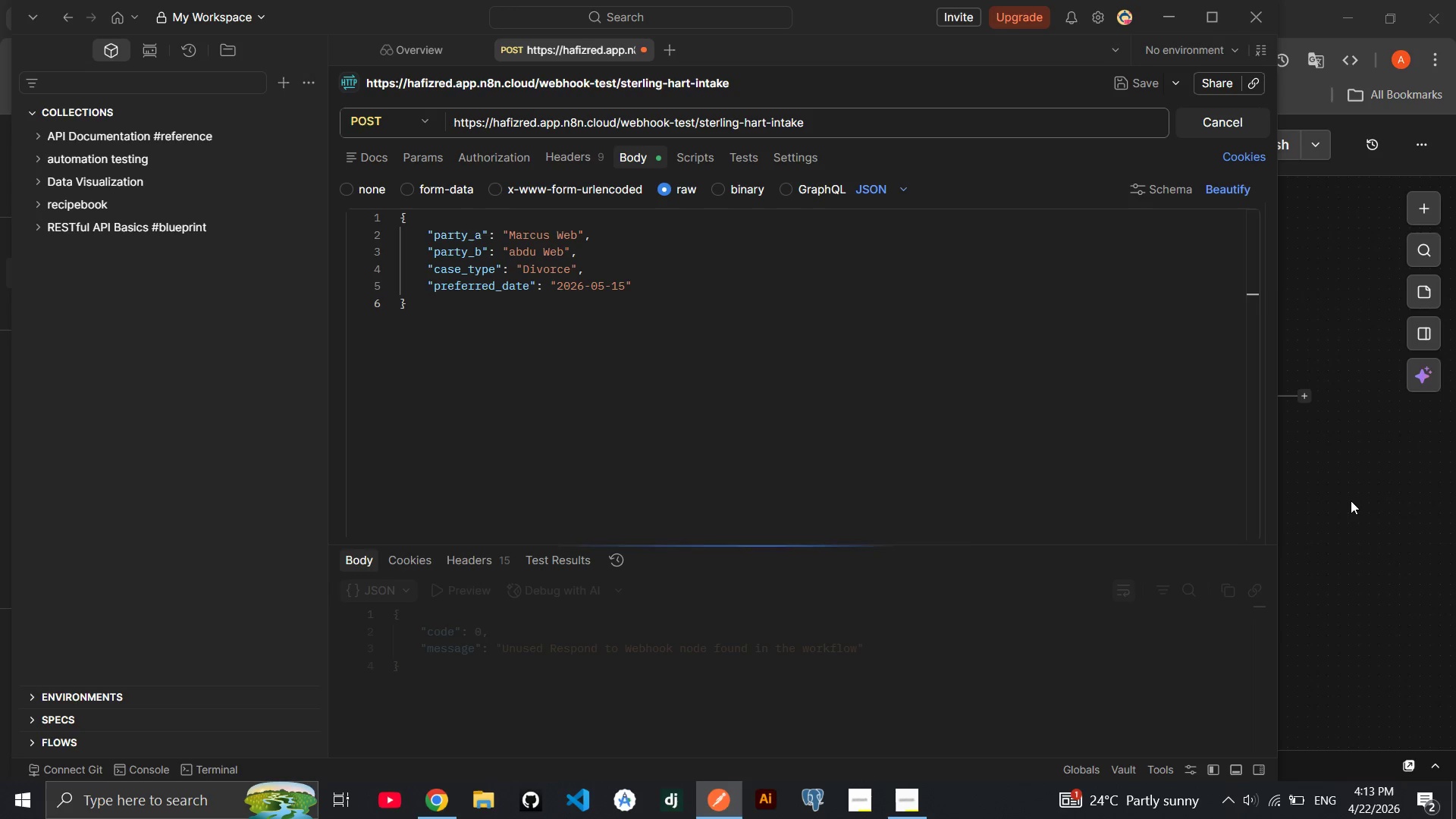 
left_click([1351, 500])
 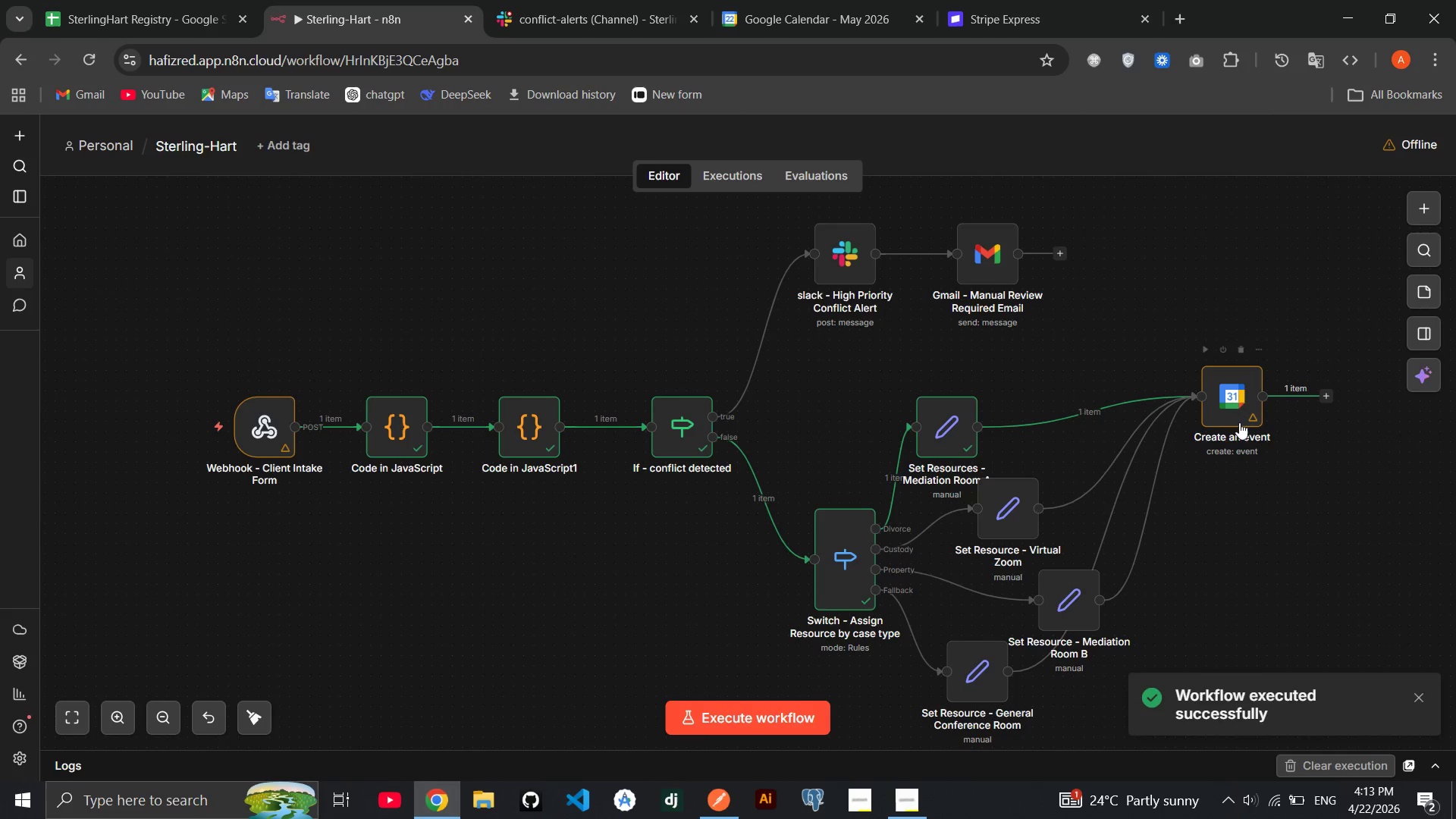 
left_click([827, 12])
 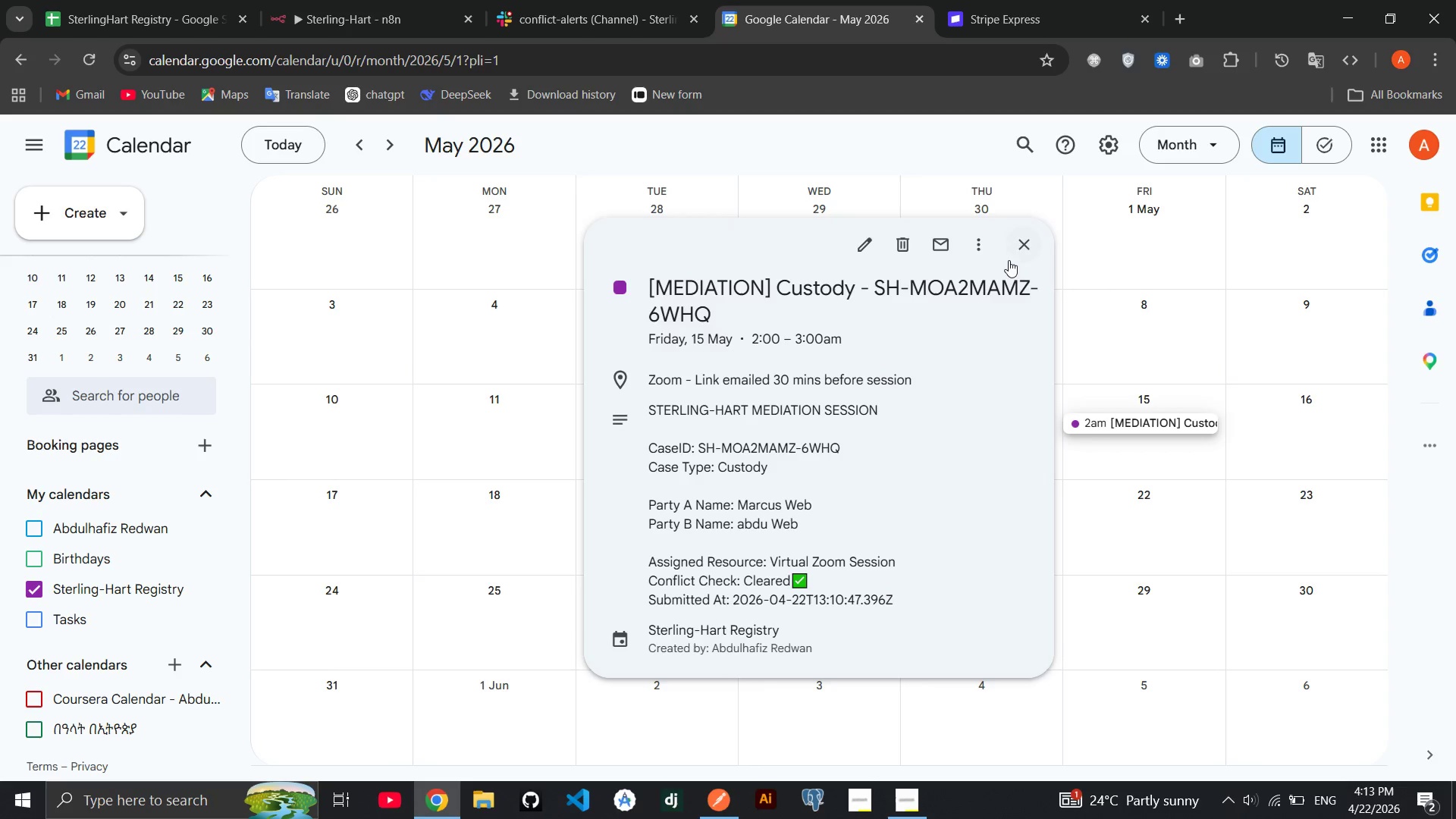 
left_click([1019, 250])
 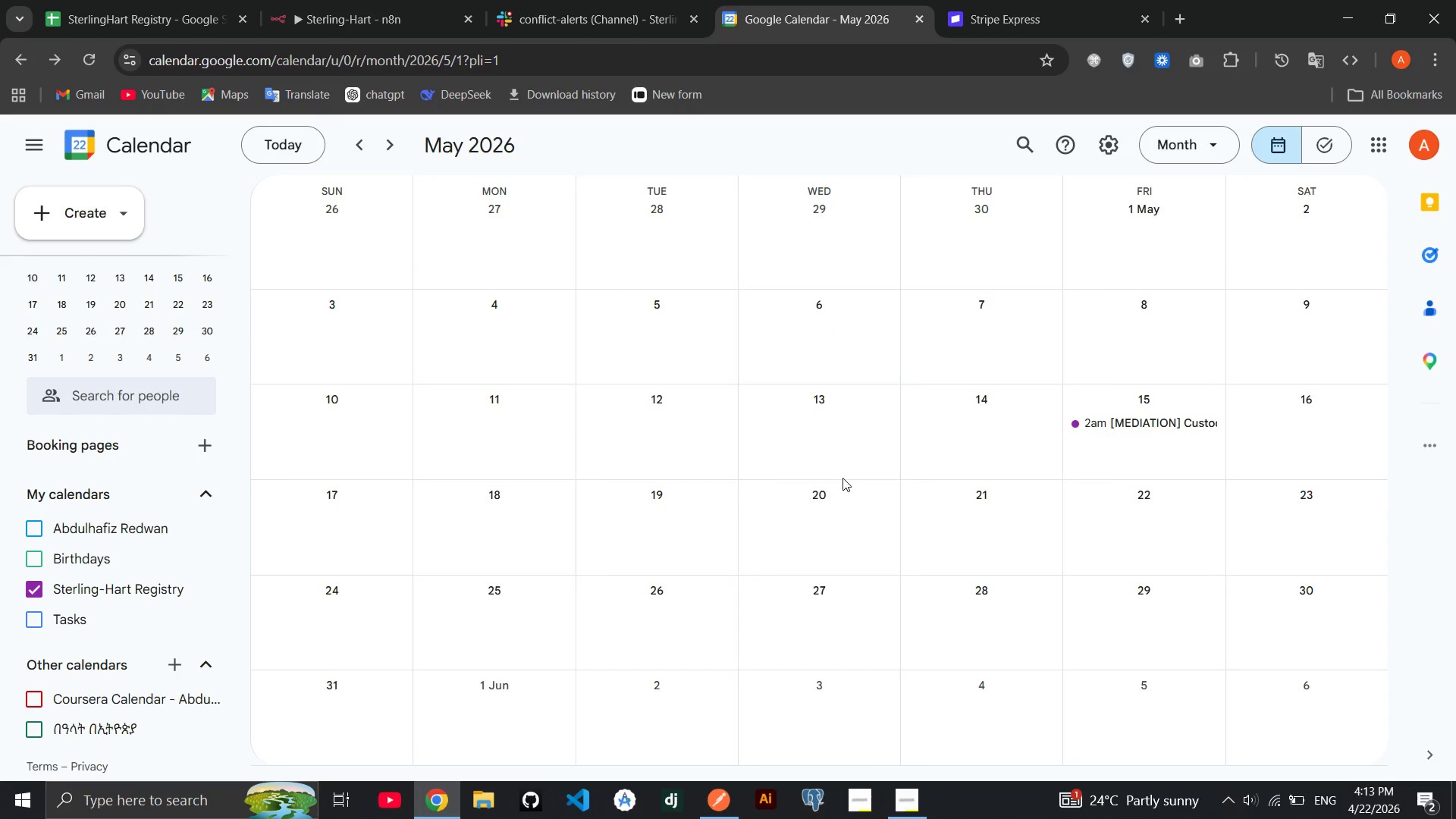 
scroll: coordinate [843, 478], scroll_direction: down, amount: 1.0
 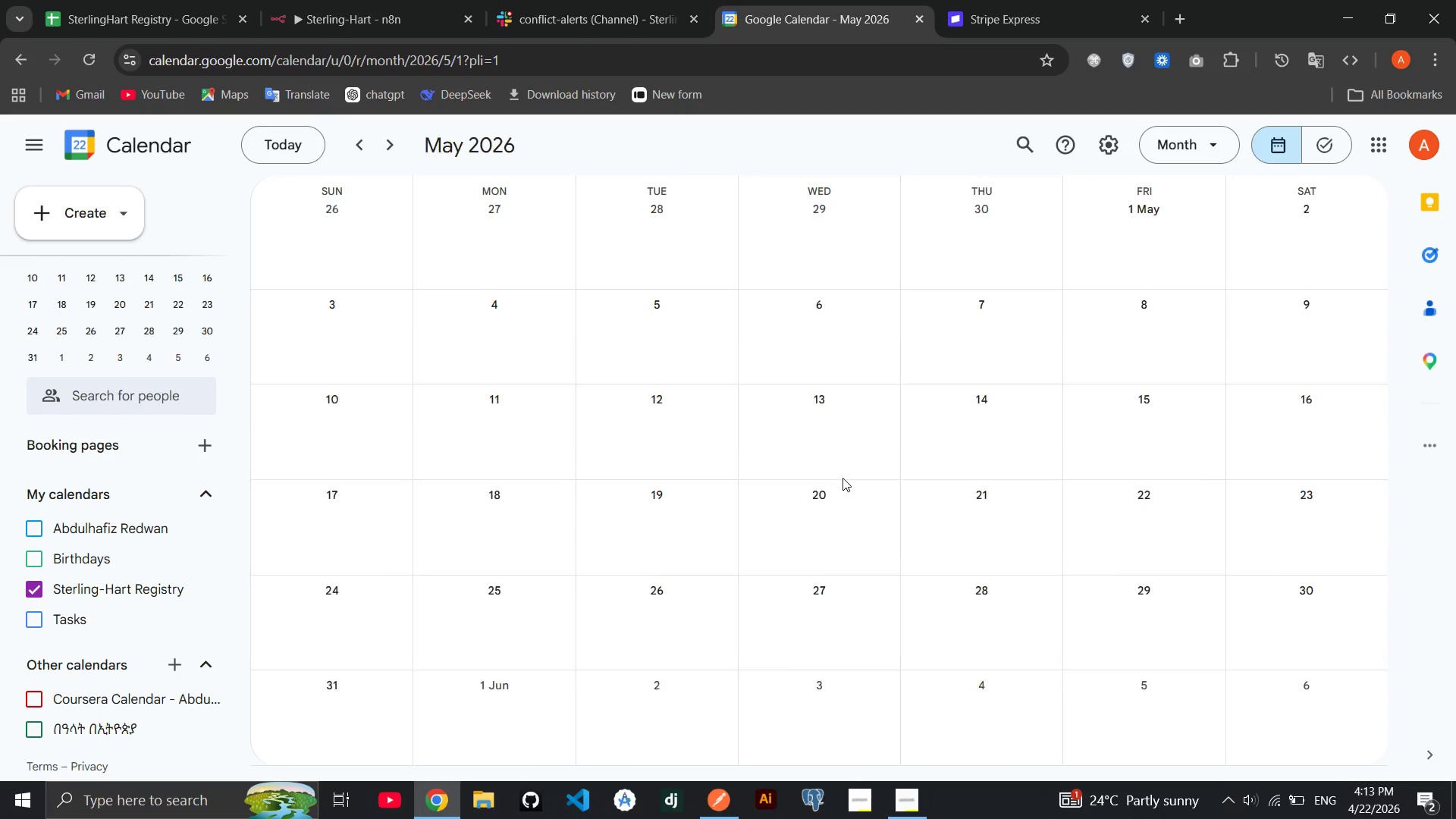 
scroll: coordinate [843, 478], scroll_direction: up, amount: 2.0
 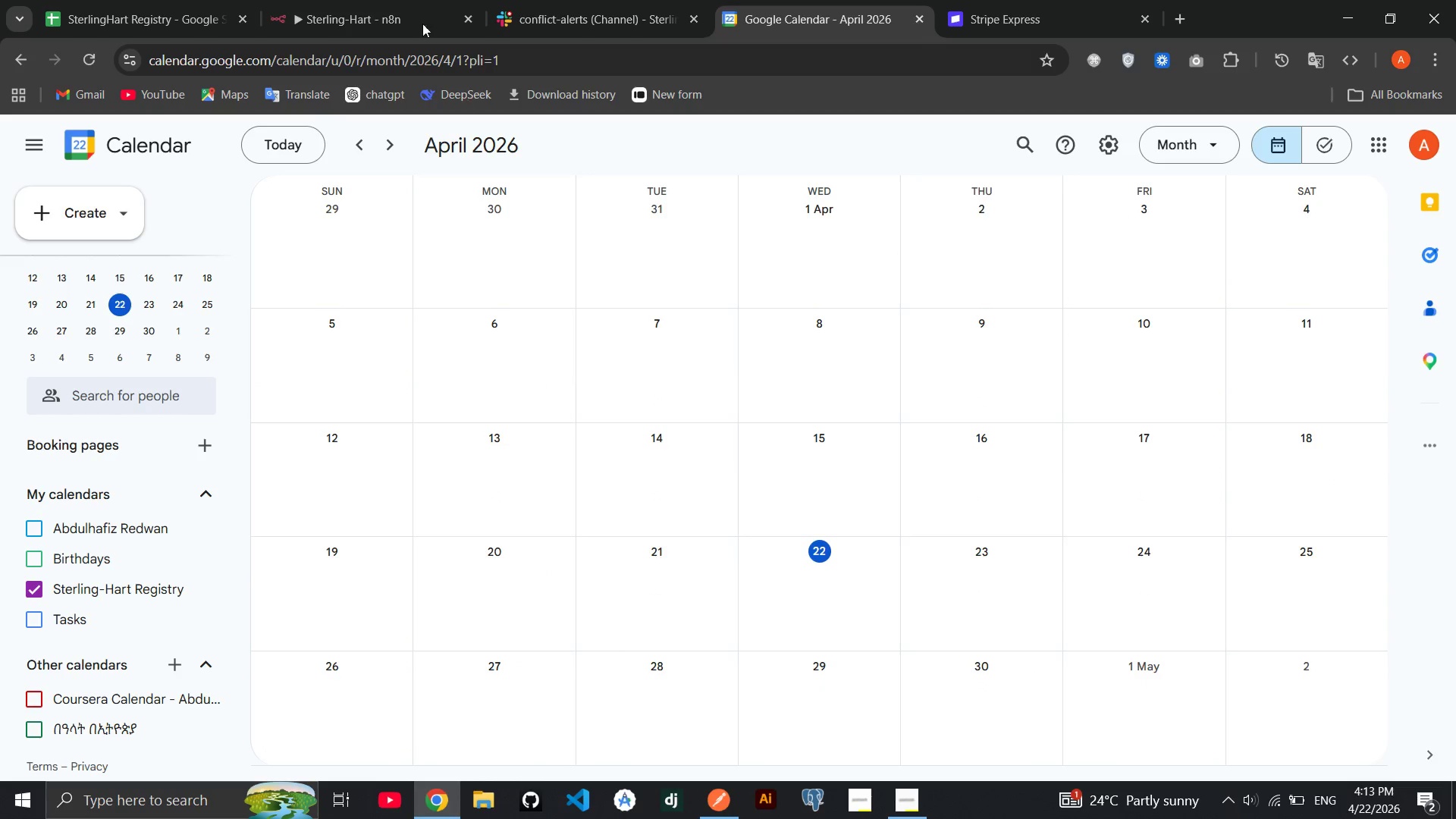 
left_click([334, 14])
 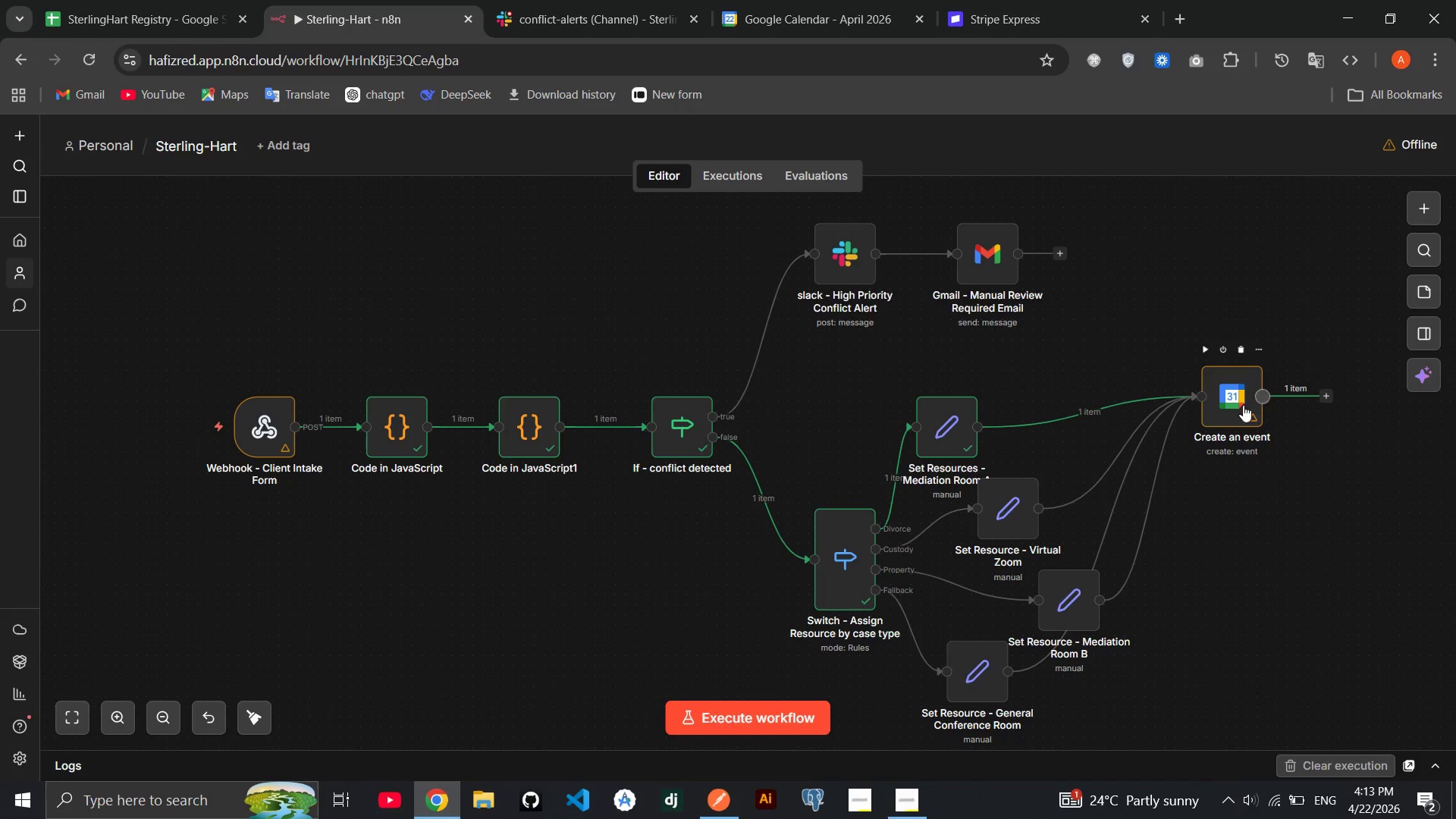 
double_click([1234, 406])
 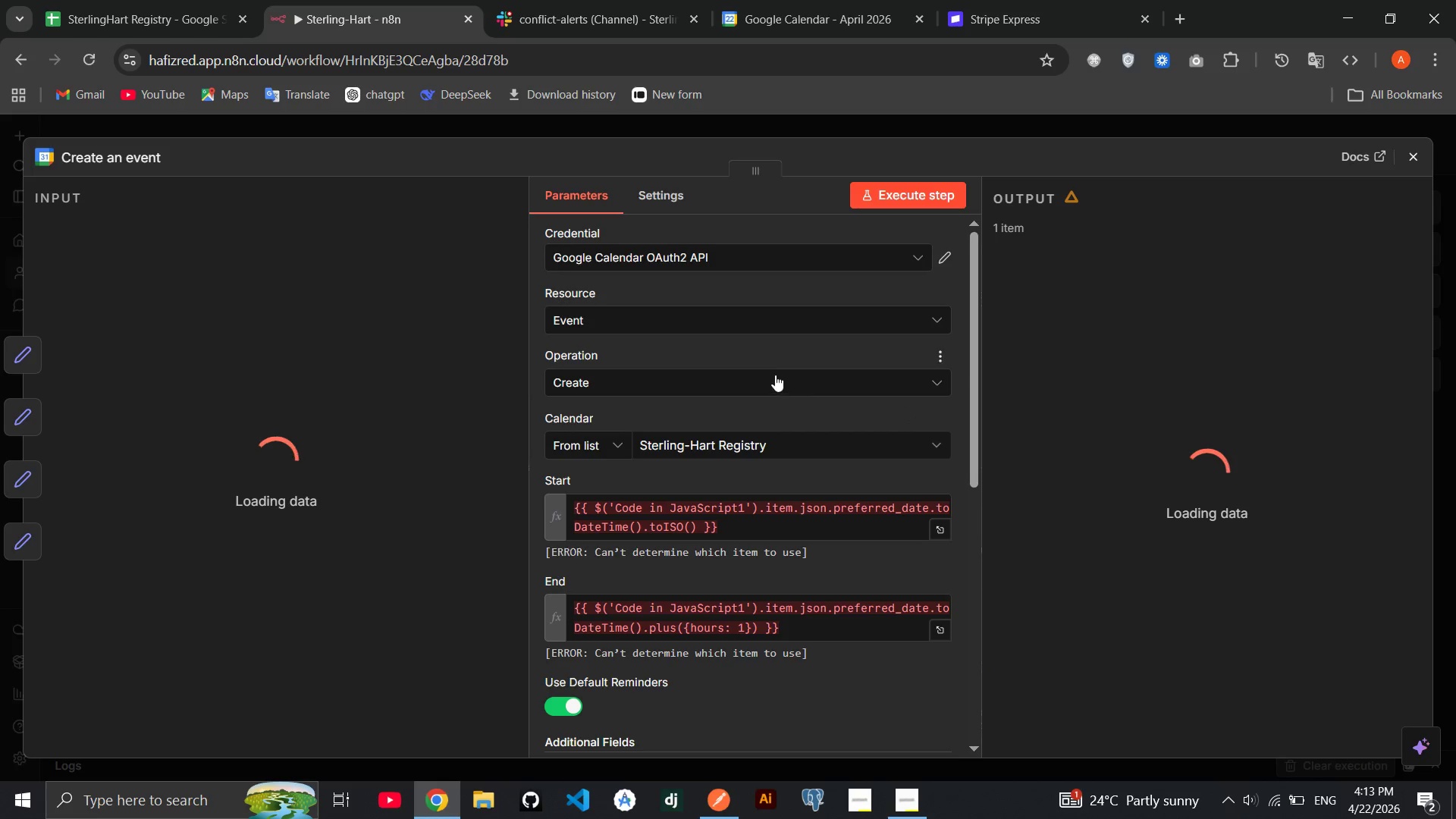 
scroll: coordinate [774, 370], scroll_direction: down, amount: 2.0
 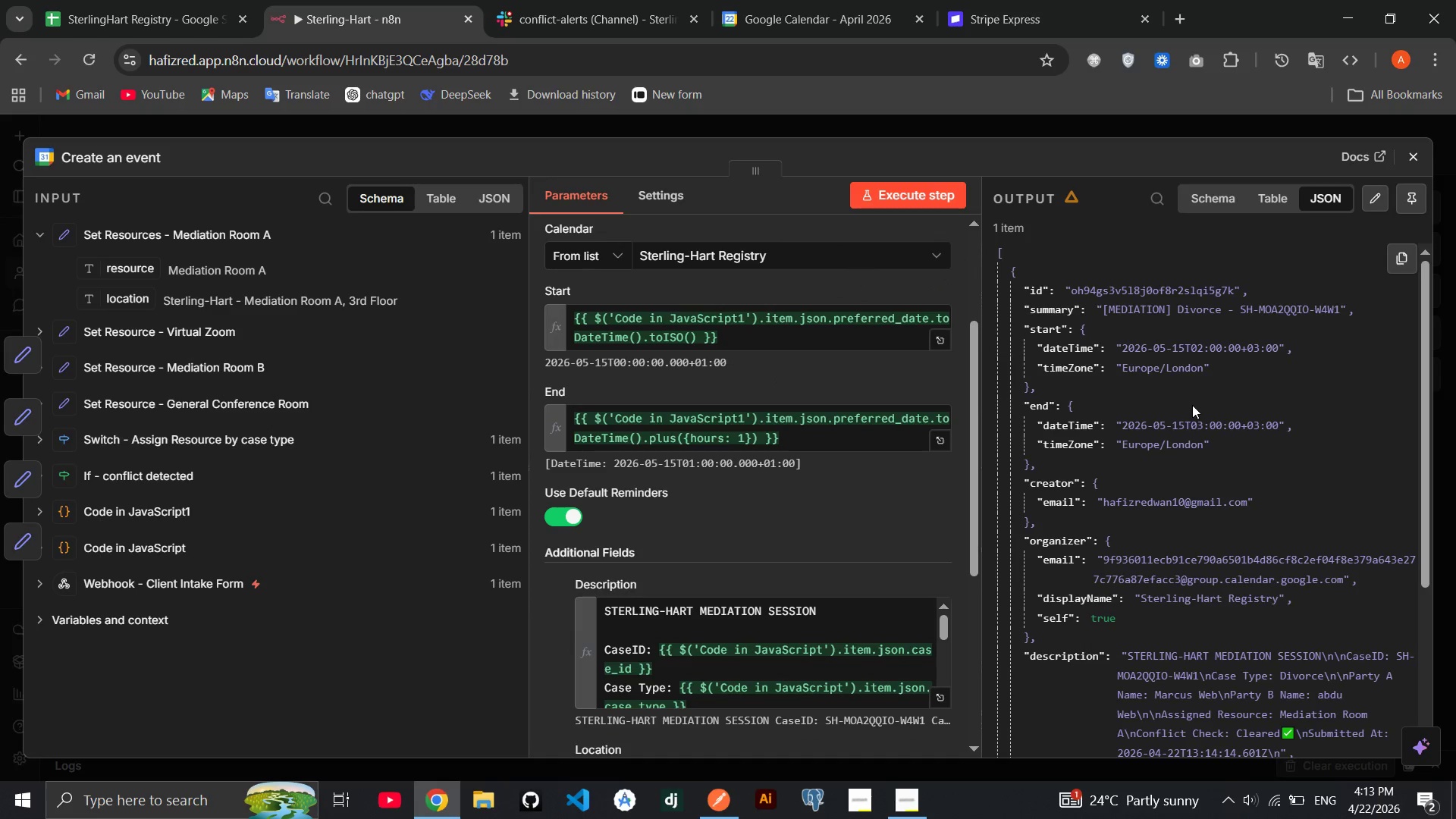 
wait(9.91)
 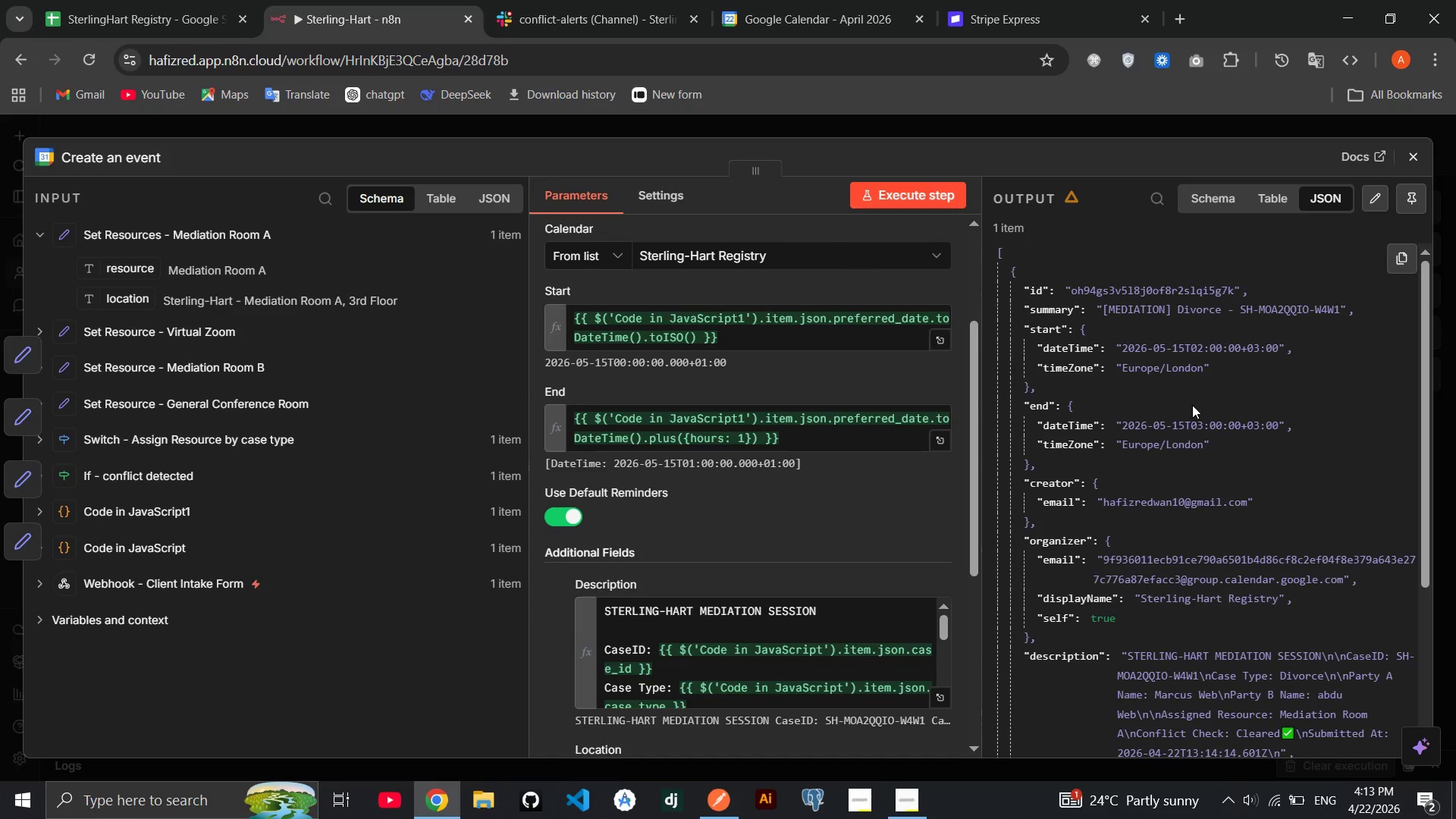 
left_click([778, 0])
 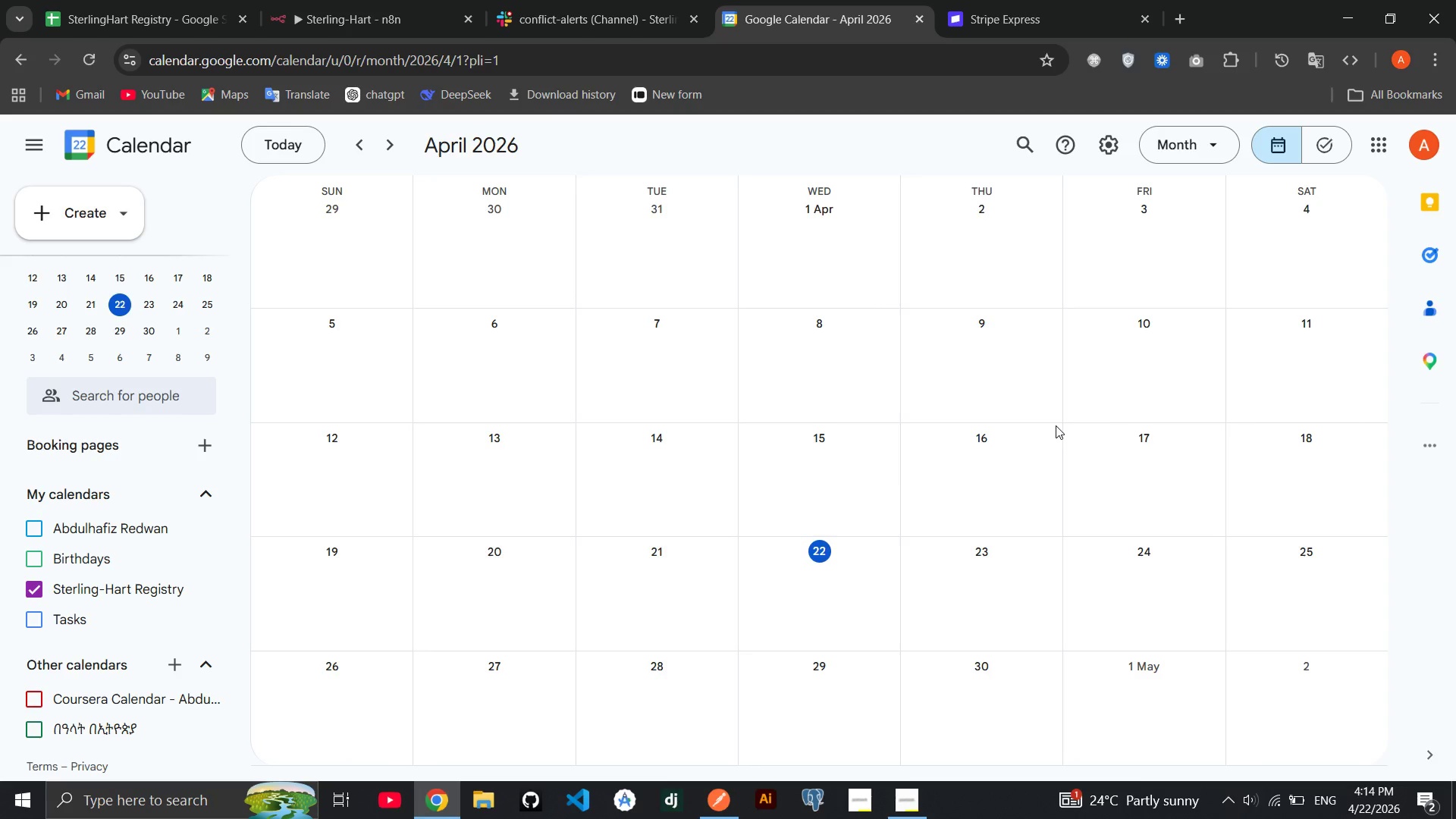 
scroll: coordinate [1056, 425], scroll_direction: up, amount: 1.0
 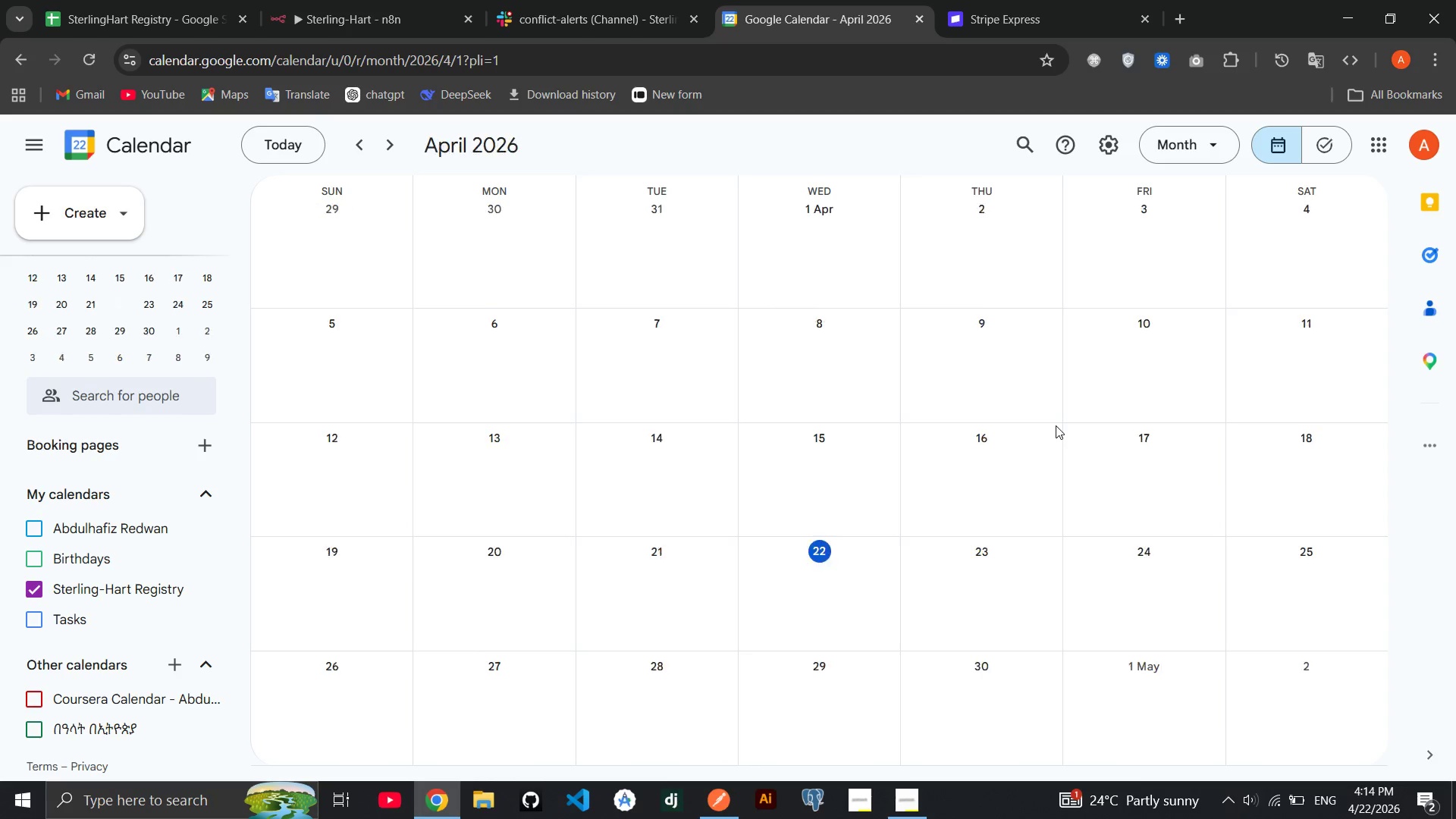 
scroll: coordinate [1056, 425], scroll_direction: down, amount: 2.0
 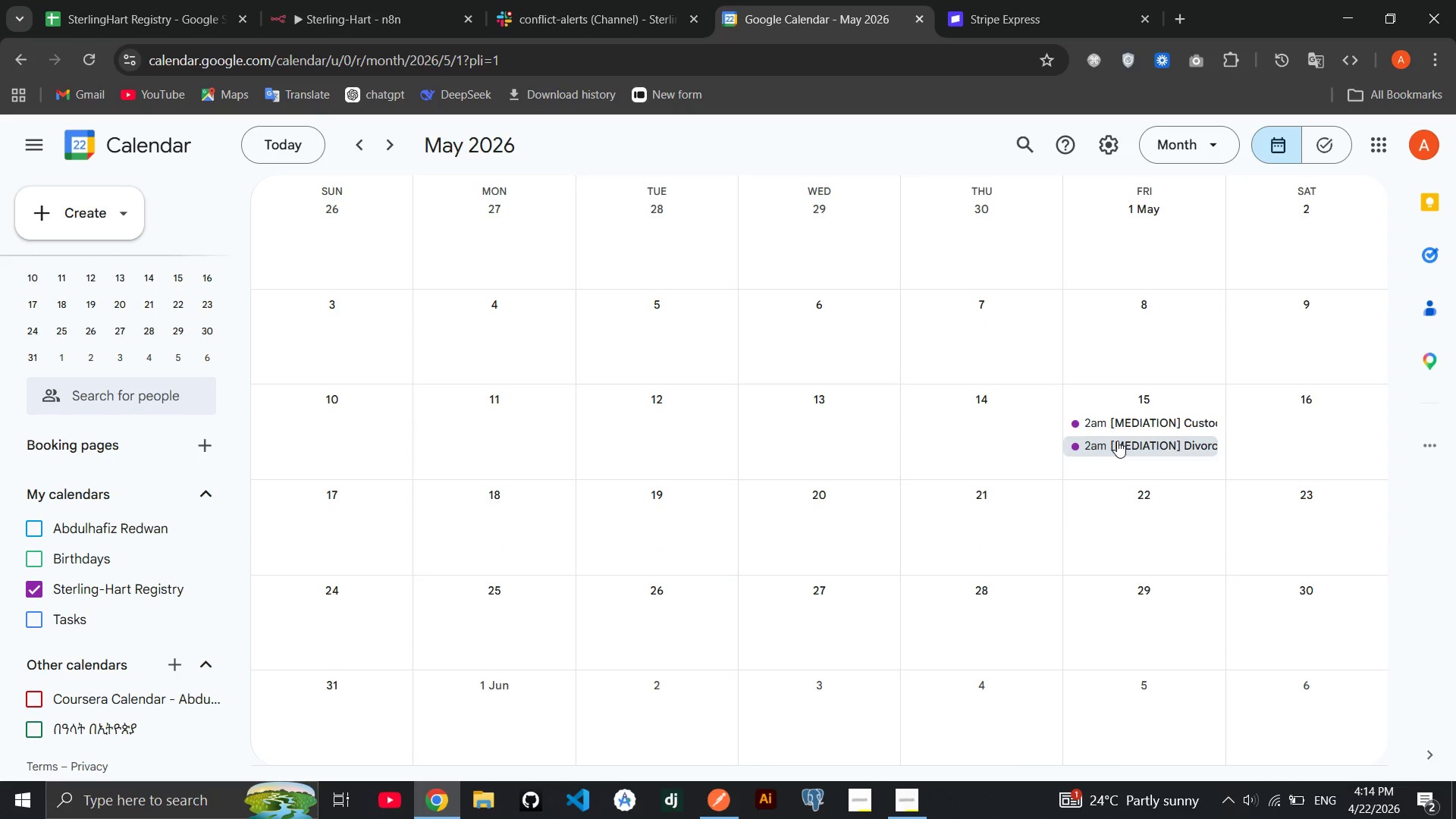 
left_click([1121, 441])
 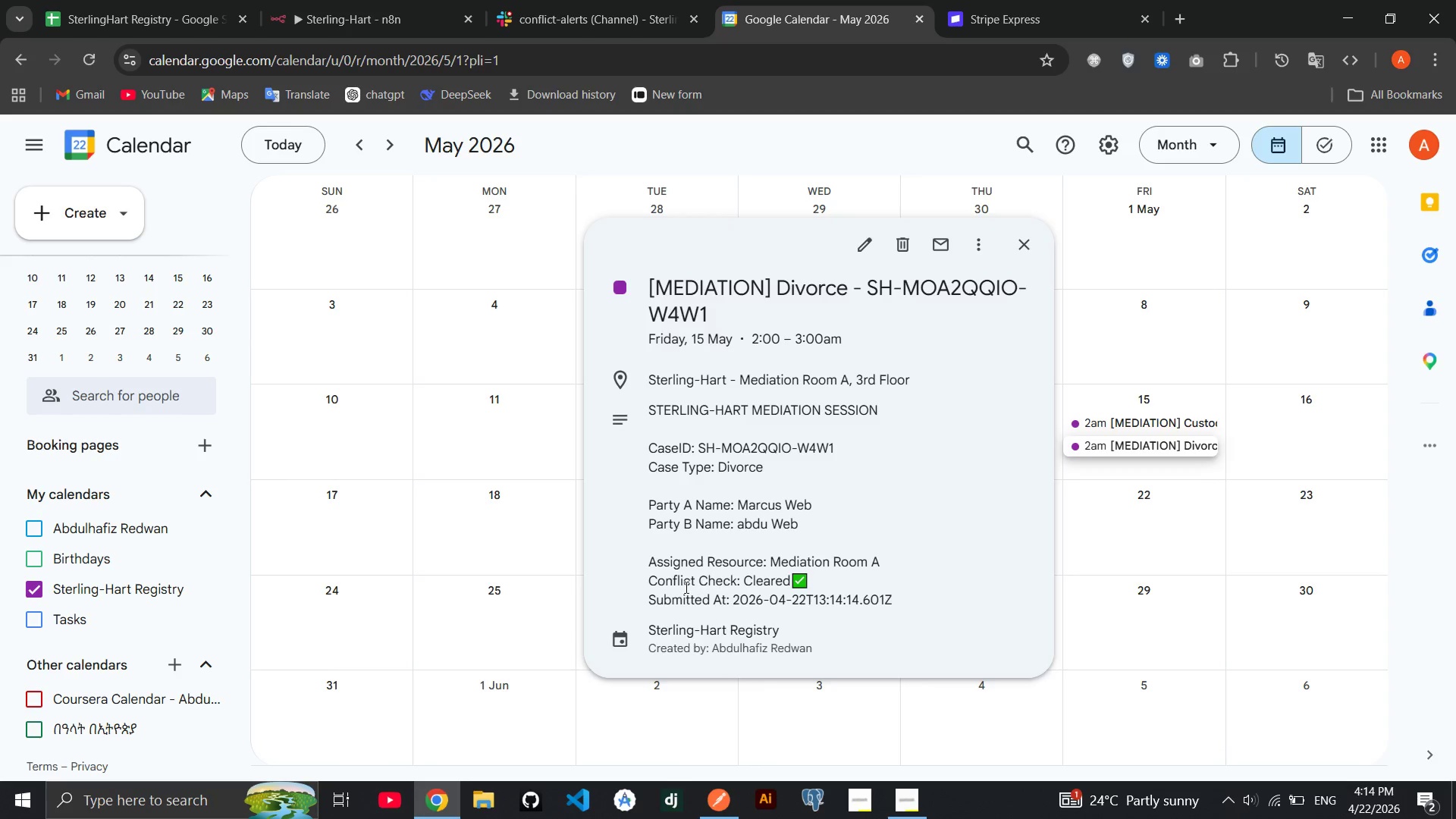 
wait(7.69)
 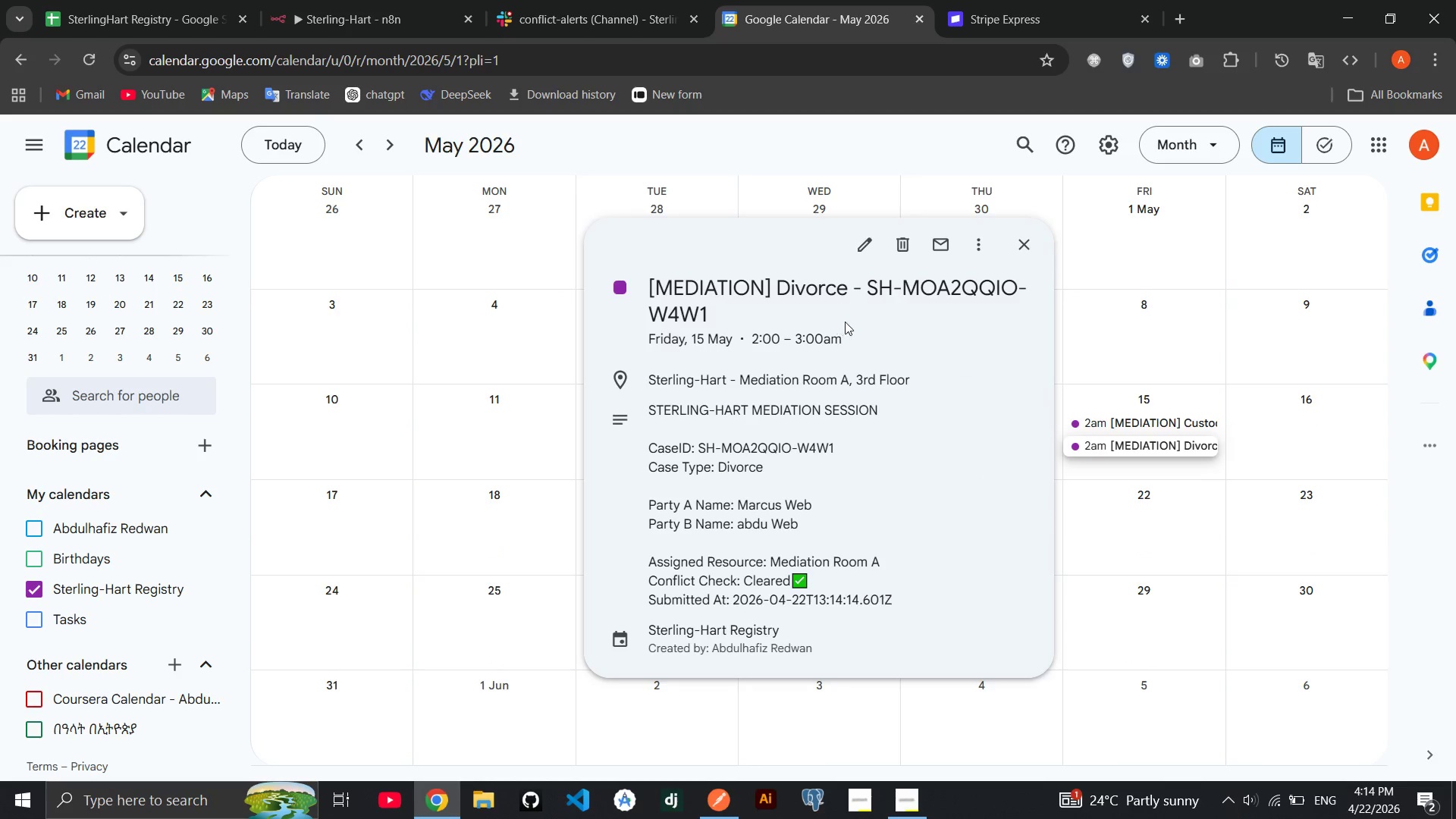 
left_click([1125, 622])
 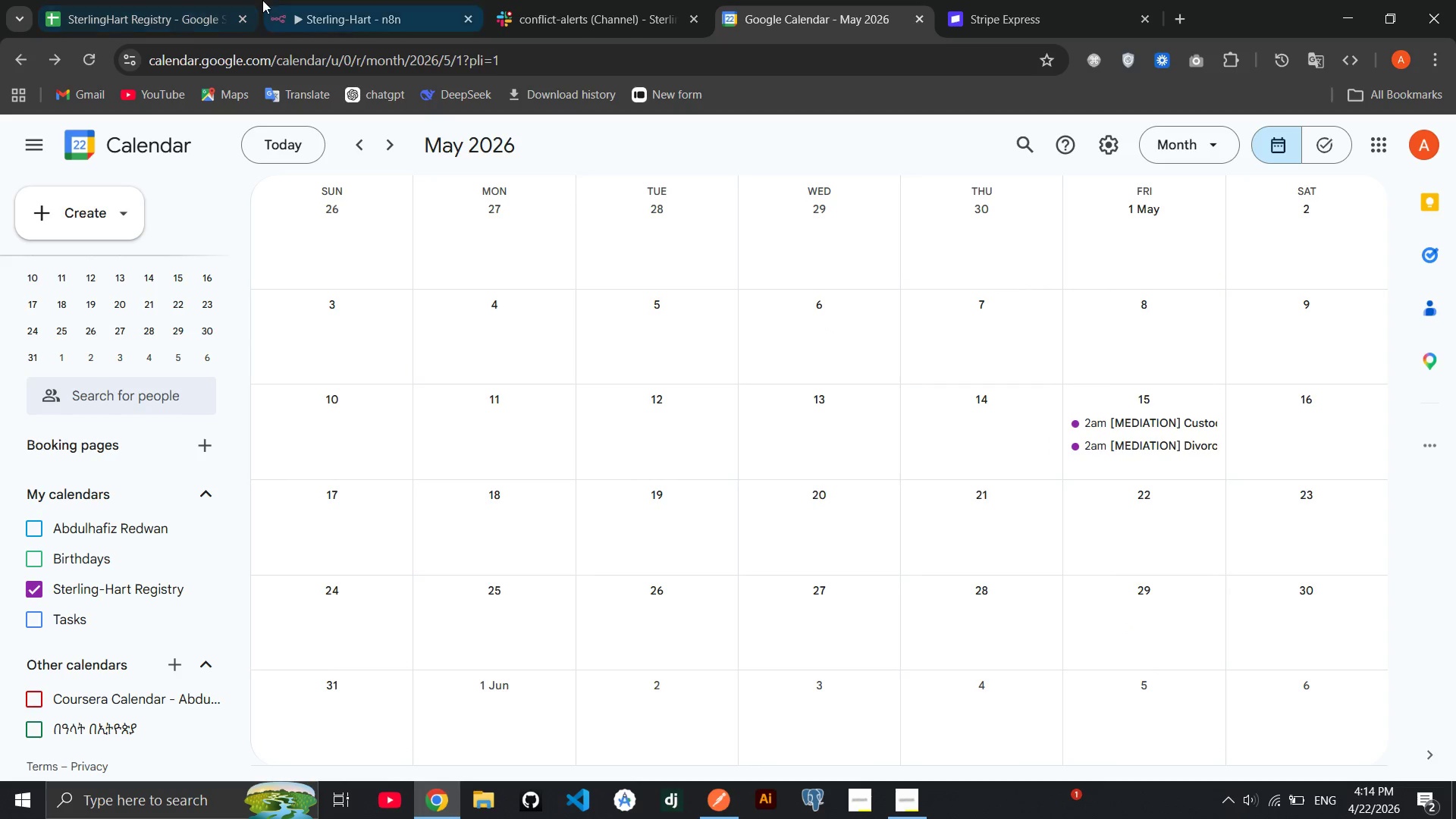 
left_click([361, 14])
 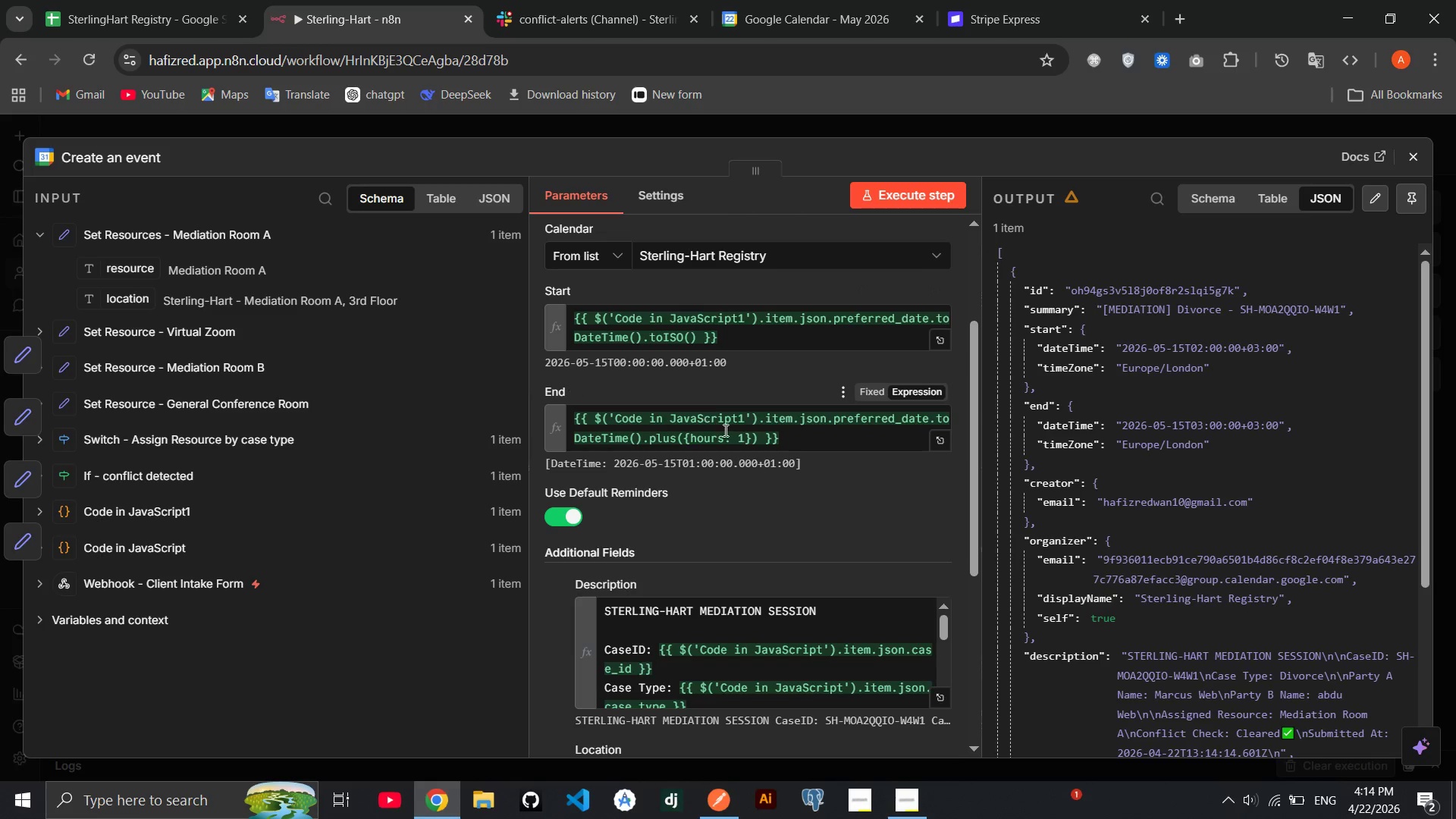 
mouse_move([739, 514])
 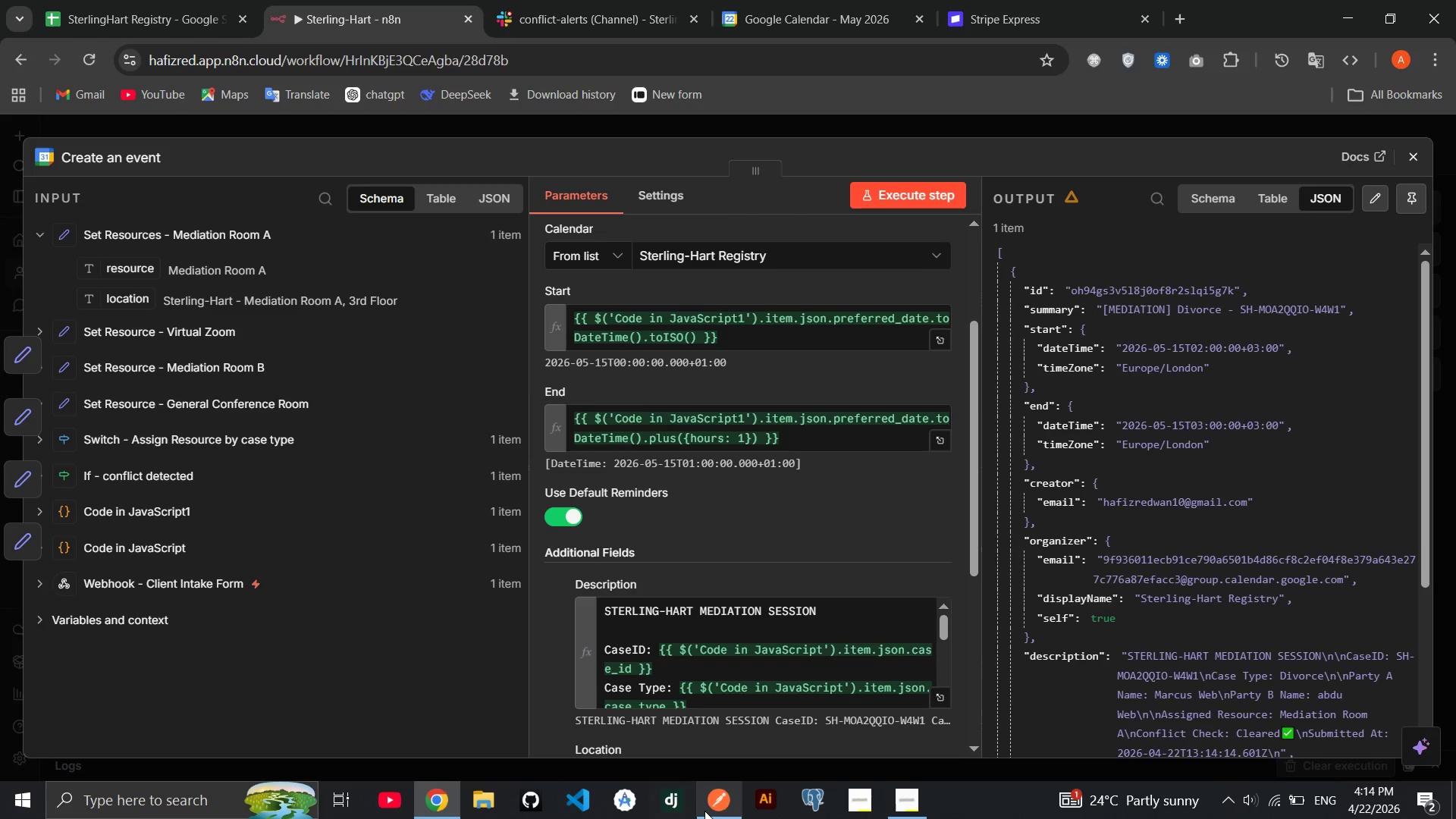 
left_click([704, 811])
 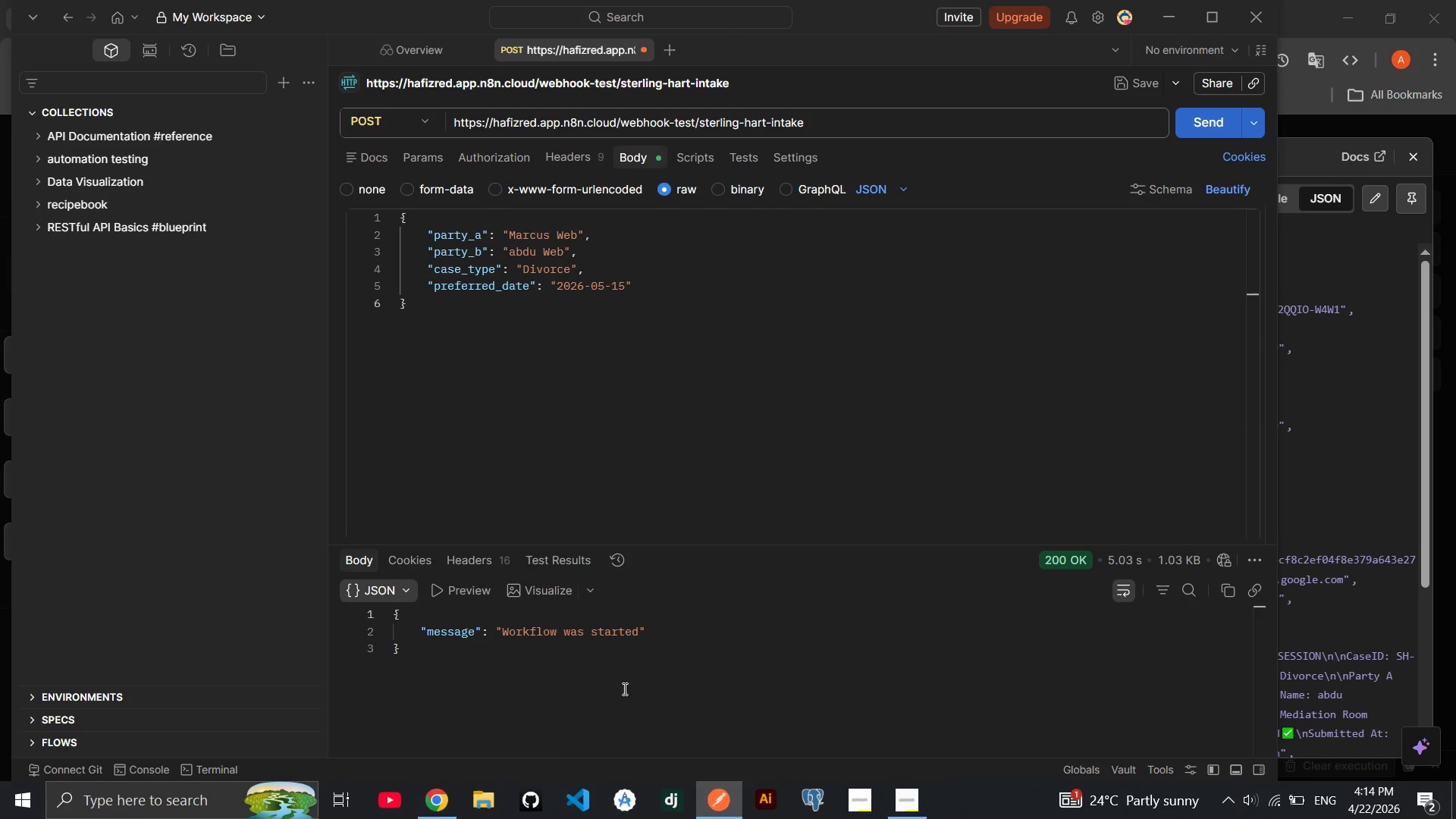 
left_click([437, 818])
 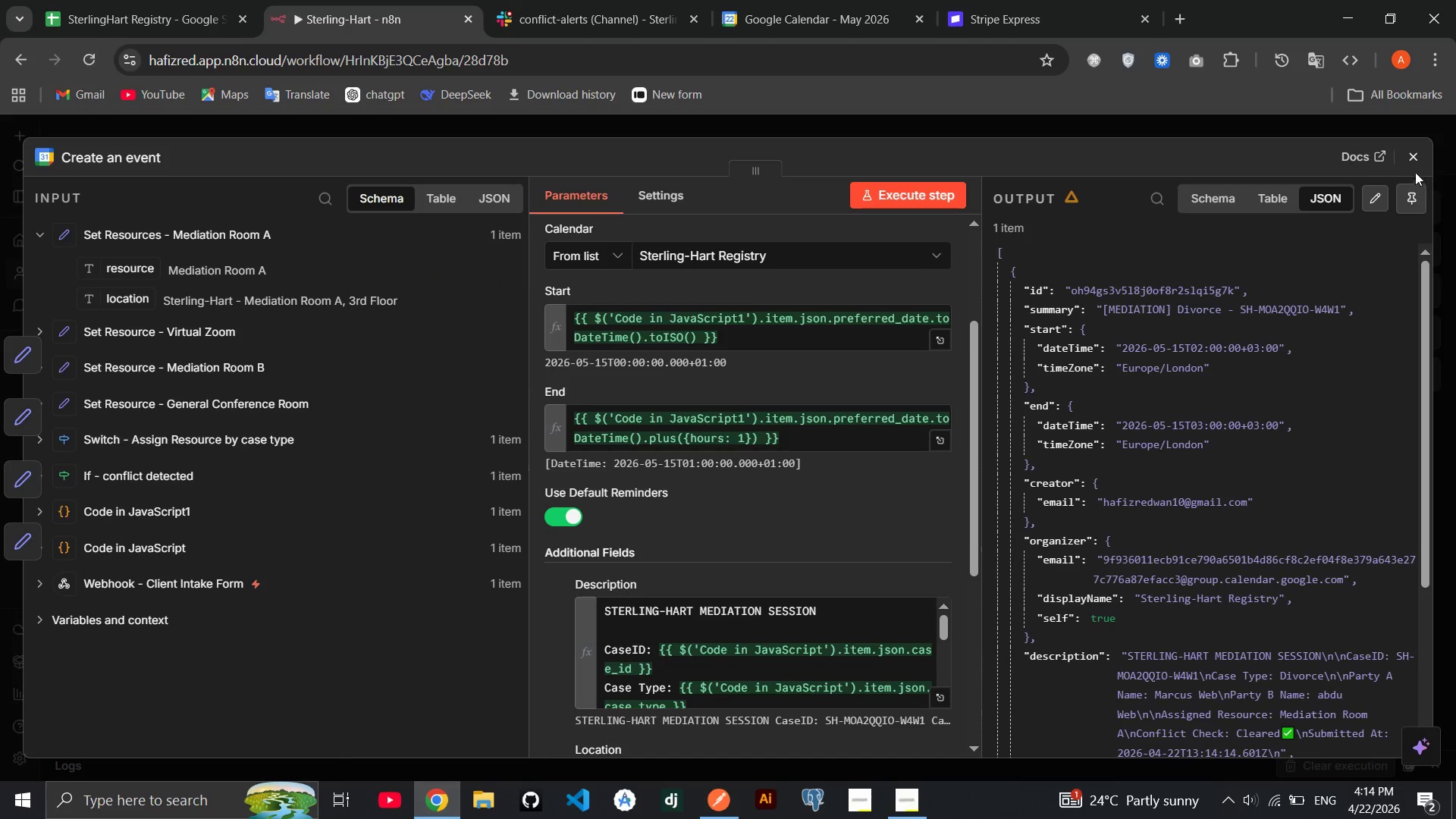 
left_click([1415, 172])
 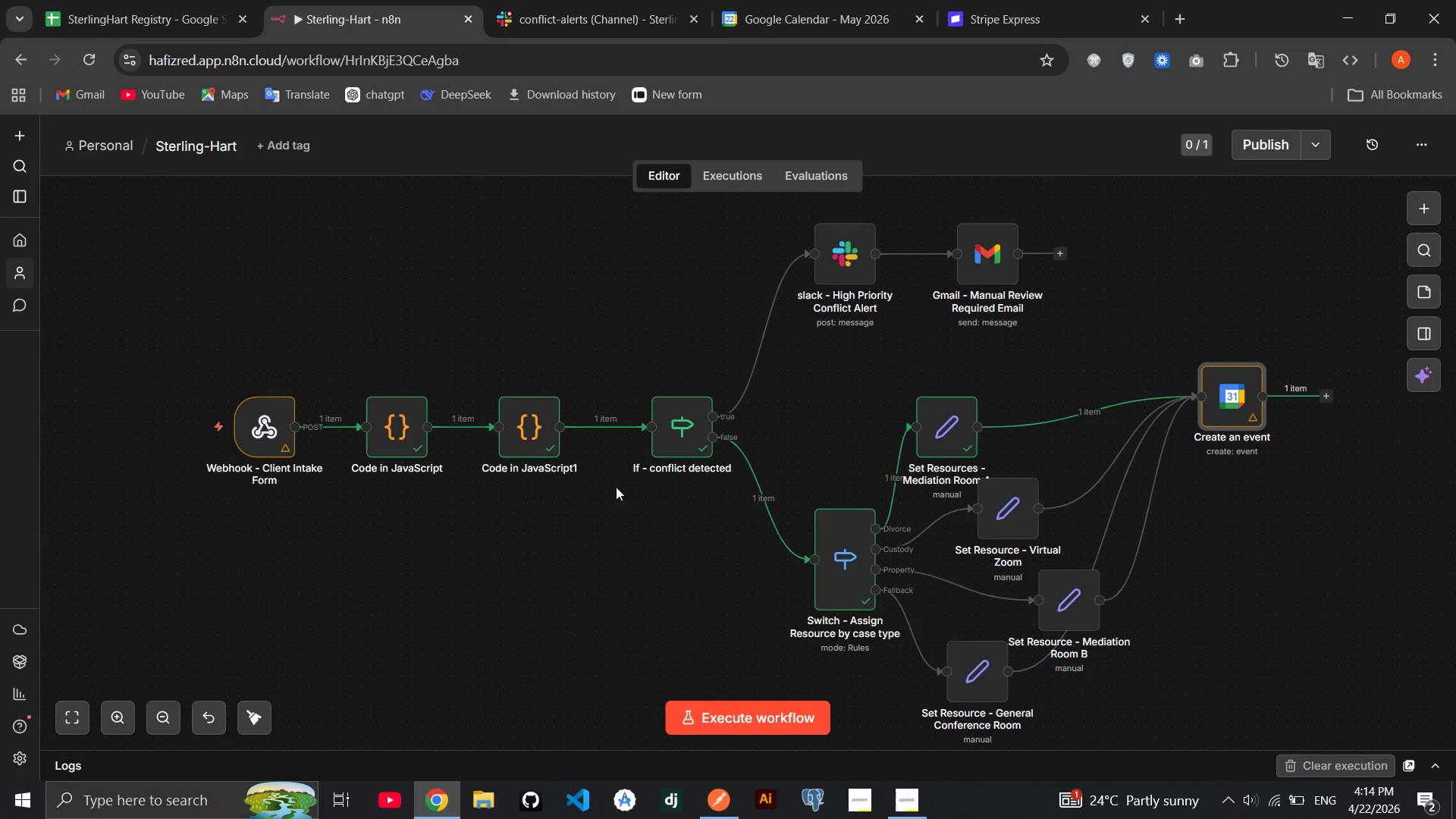 
mouse_move([525, 419])
 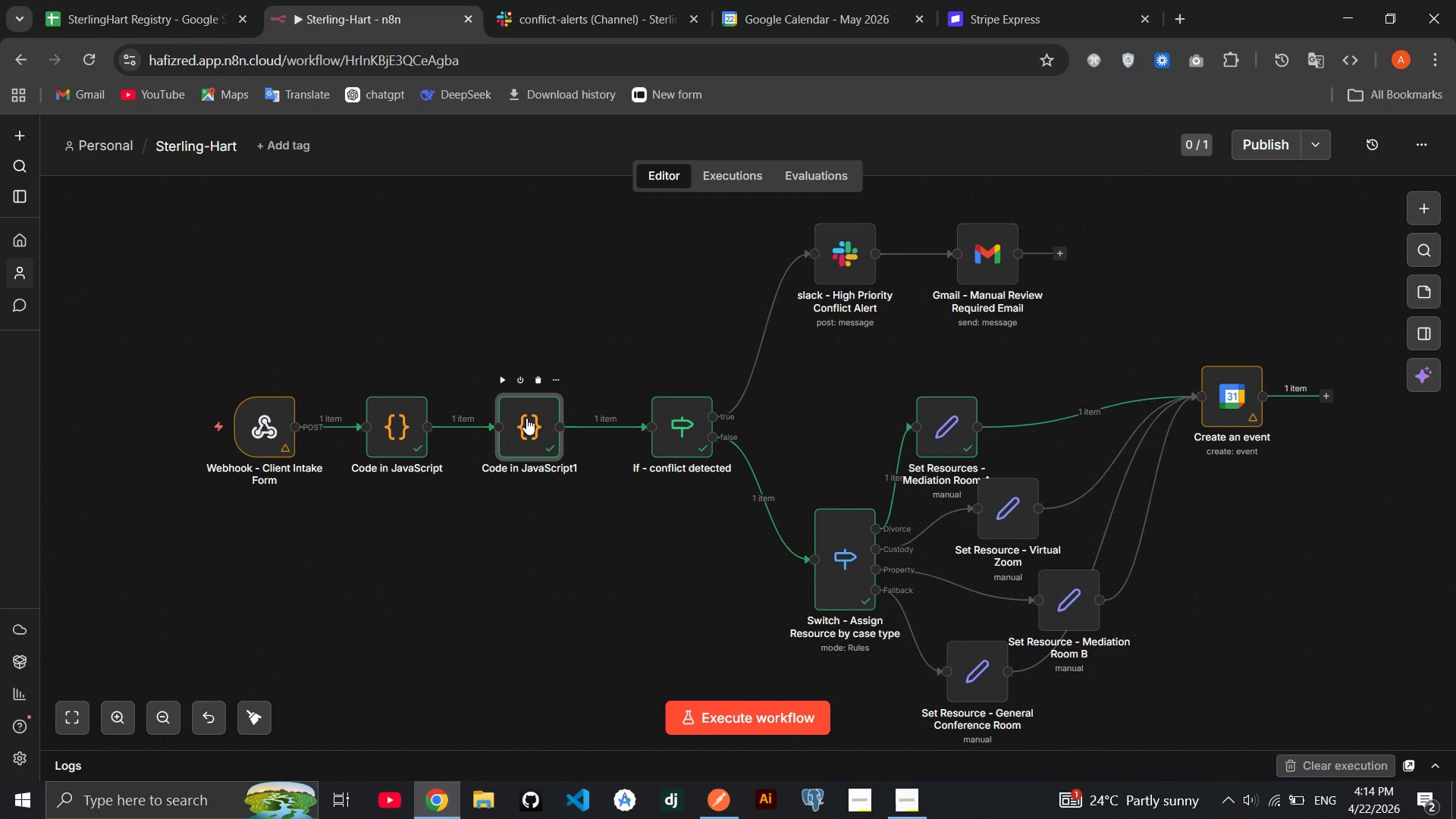 
double_click([526, 418])
 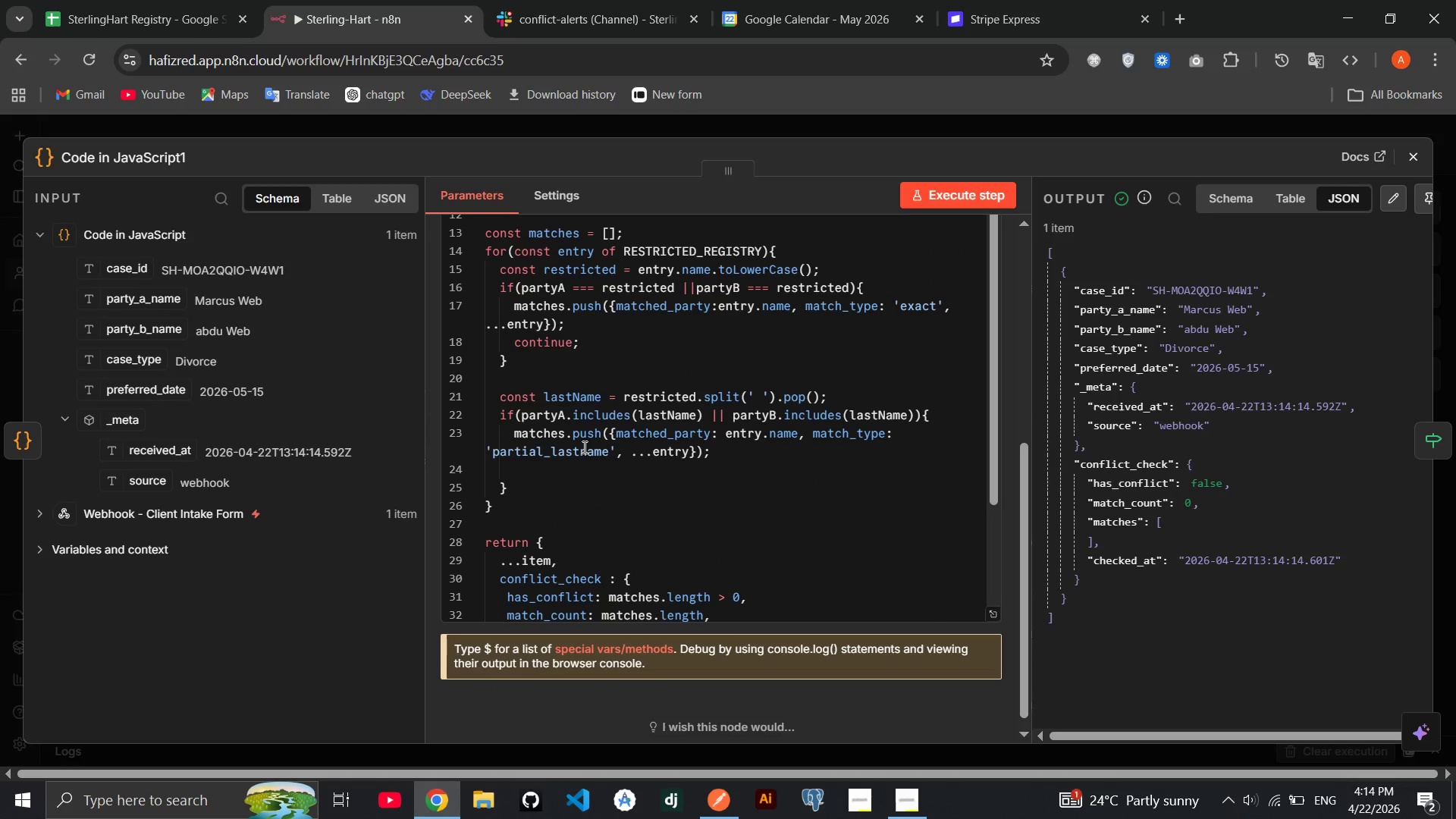 
scroll: coordinate [588, 447], scroll_direction: down, amount: 1.0
 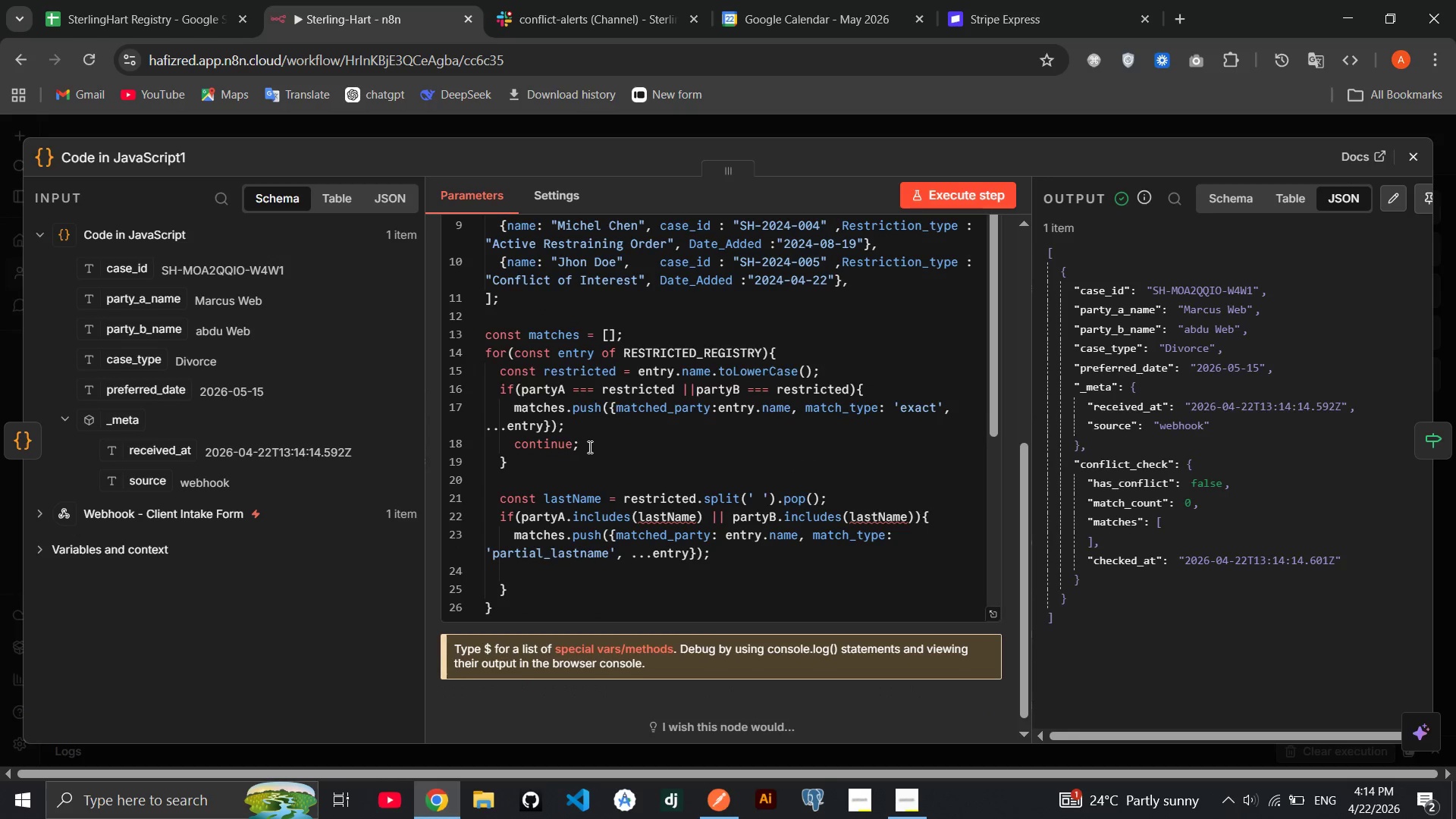 
scroll: coordinate [588, 447], scroll_direction: up, amount: 1.0
 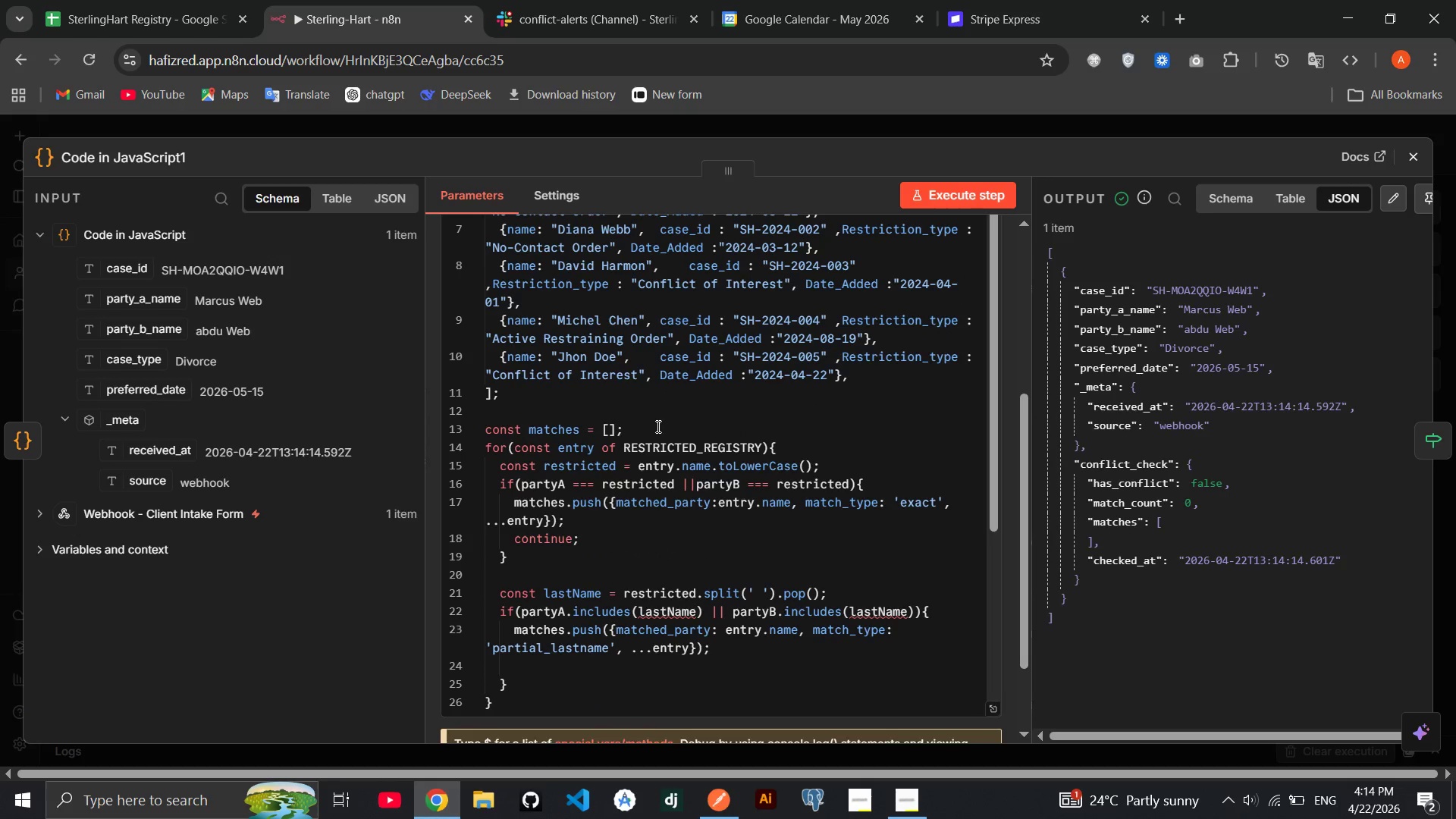 
wait(6.74)
 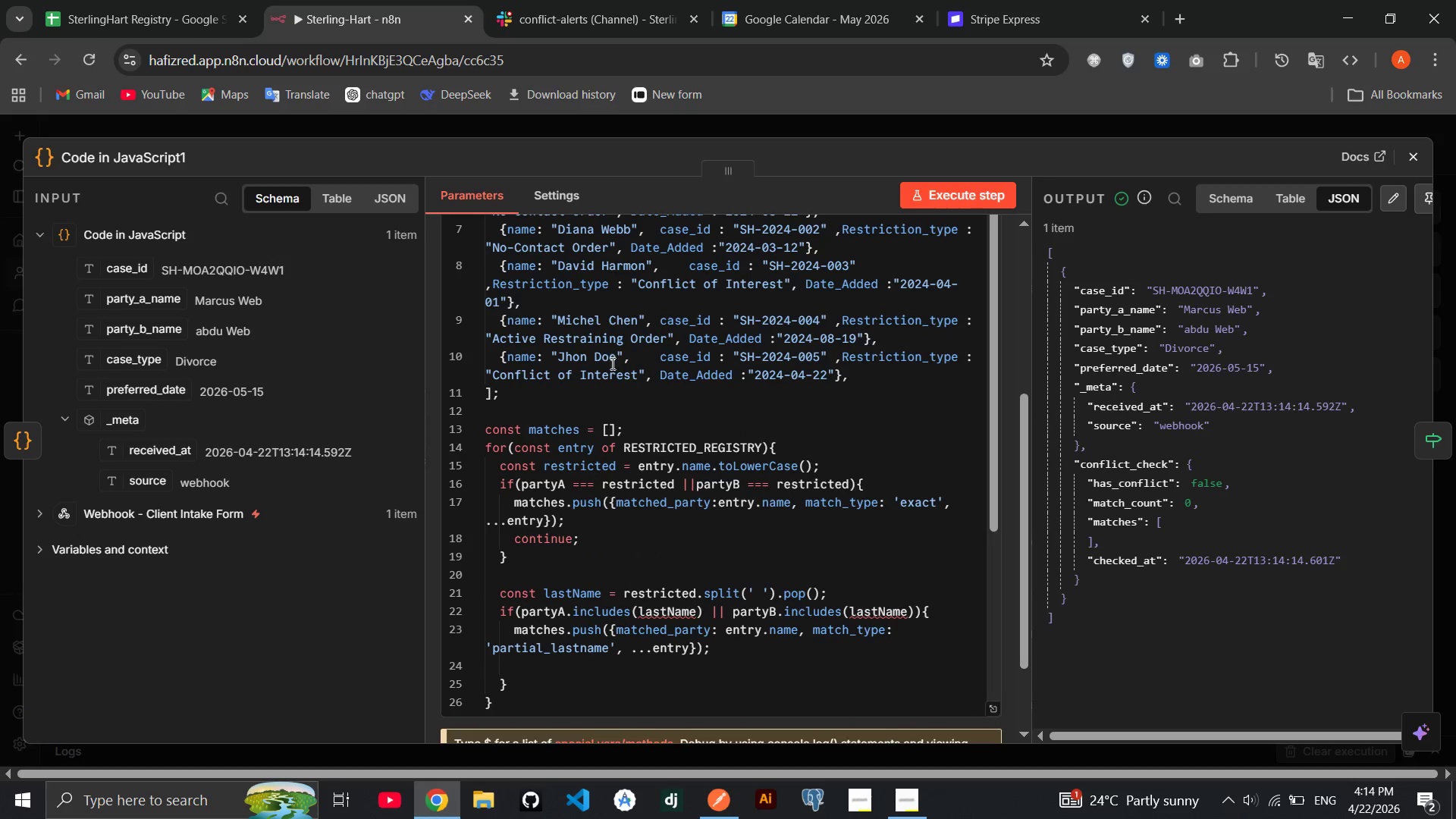 
left_click([1426, 163])
 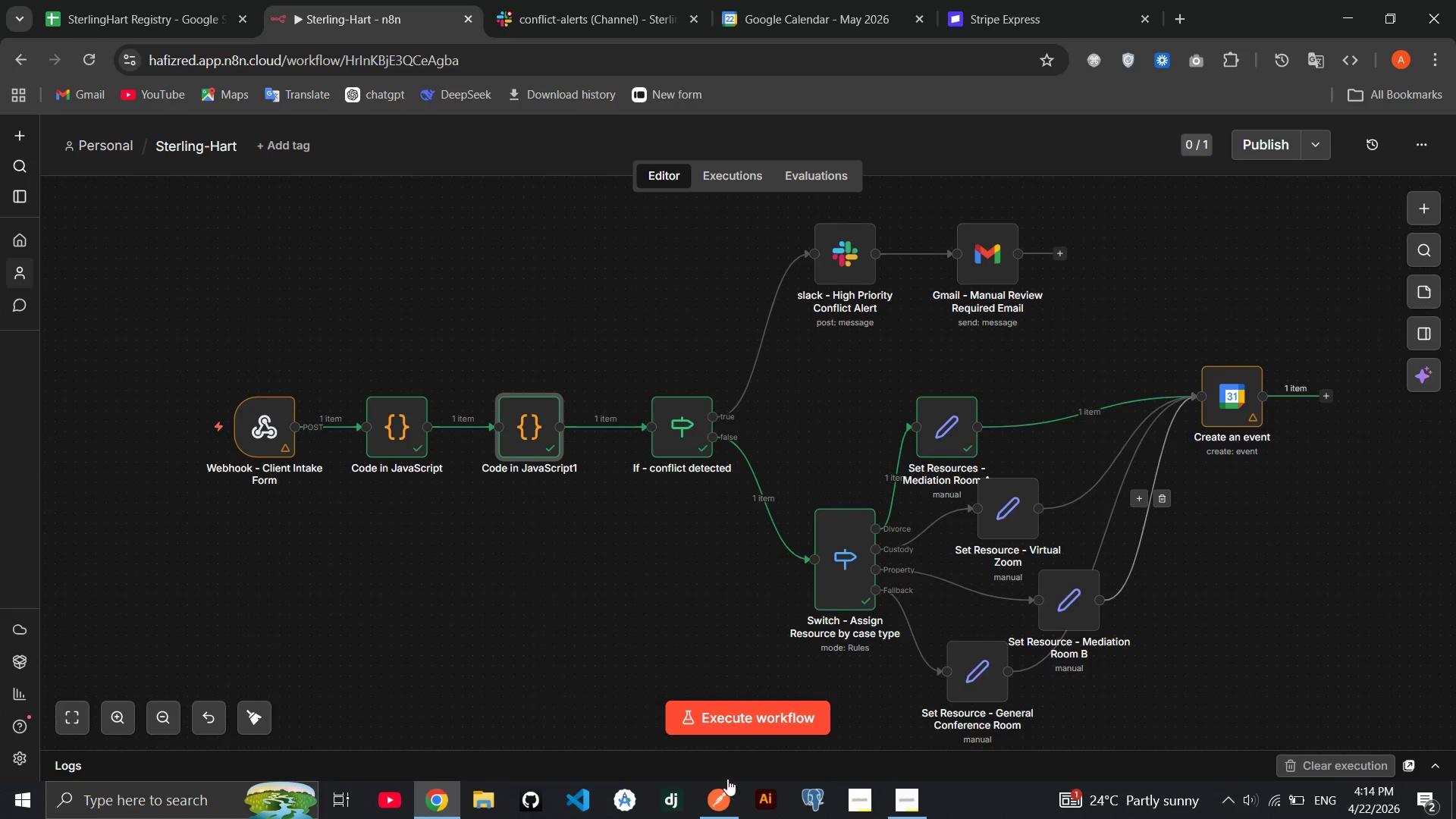 
left_click([714, 800])
 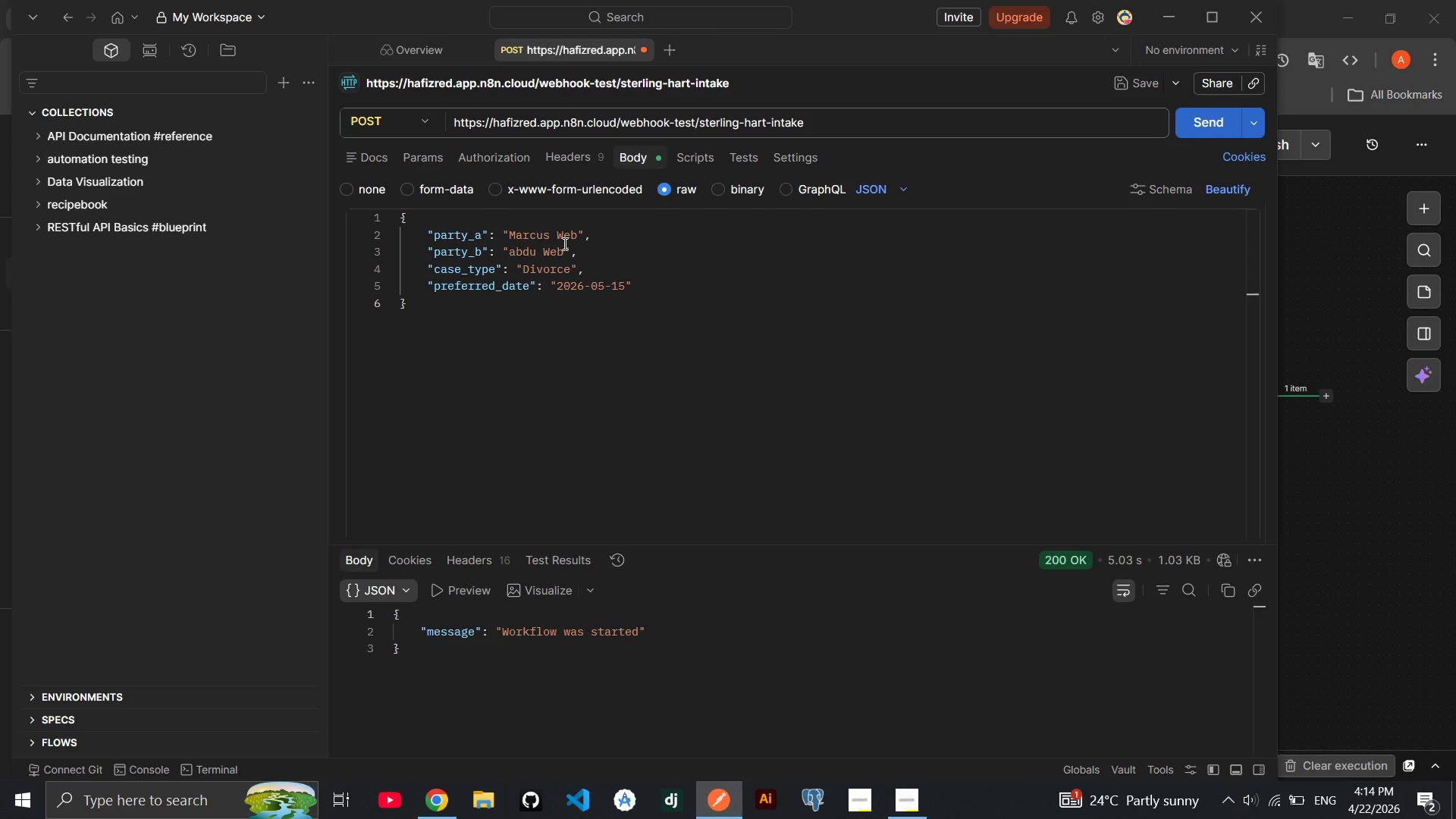 
left_click([571, 254])
 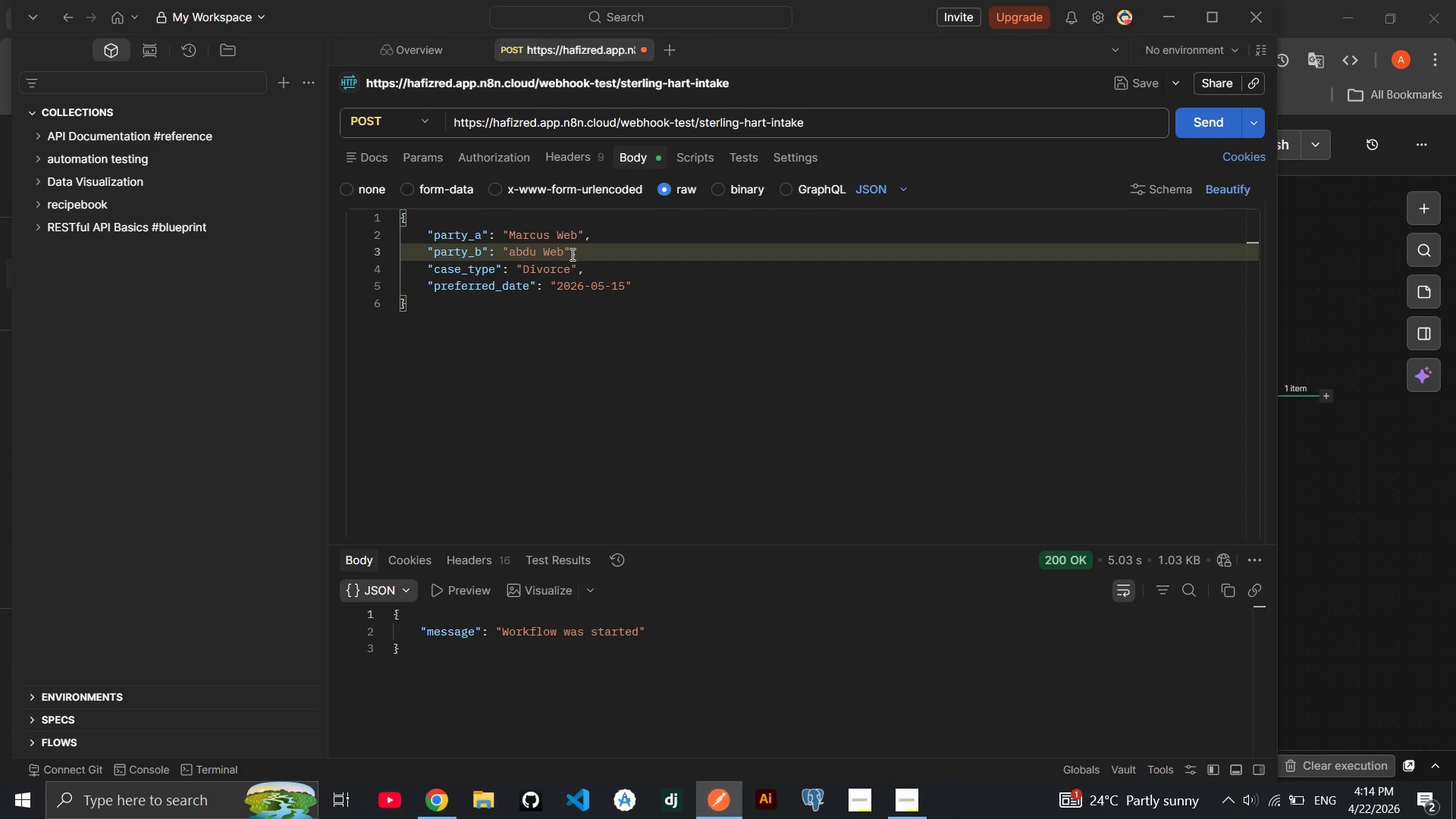 
key(ArrowLeft)
 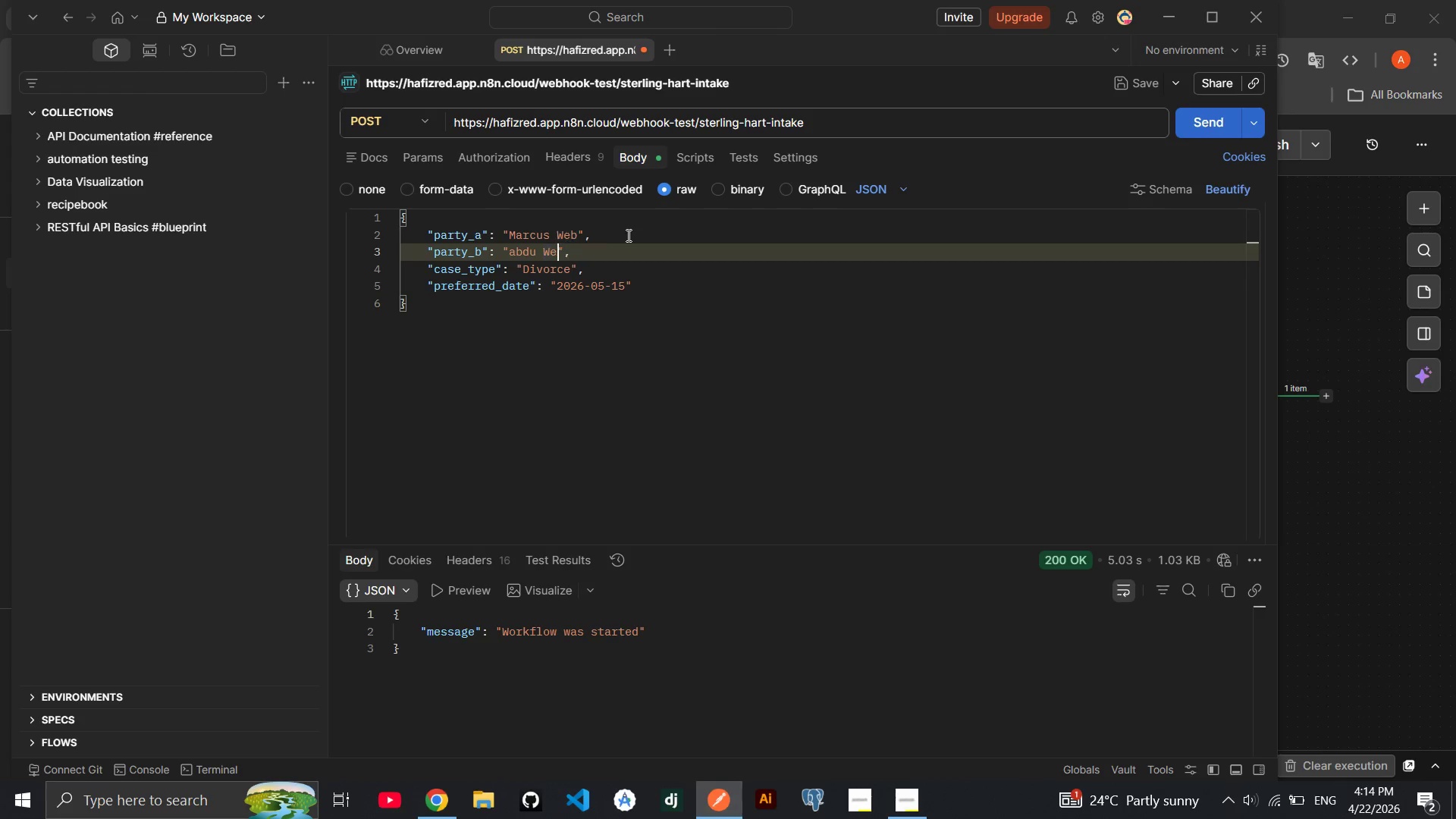 
key(Backspace)
key(Backspace)
key(Backspace)
key(Backspace)
key(Backspace)
key(Backspace)
key(Backspace)
key(Backspace)
type(Michel Chen)
 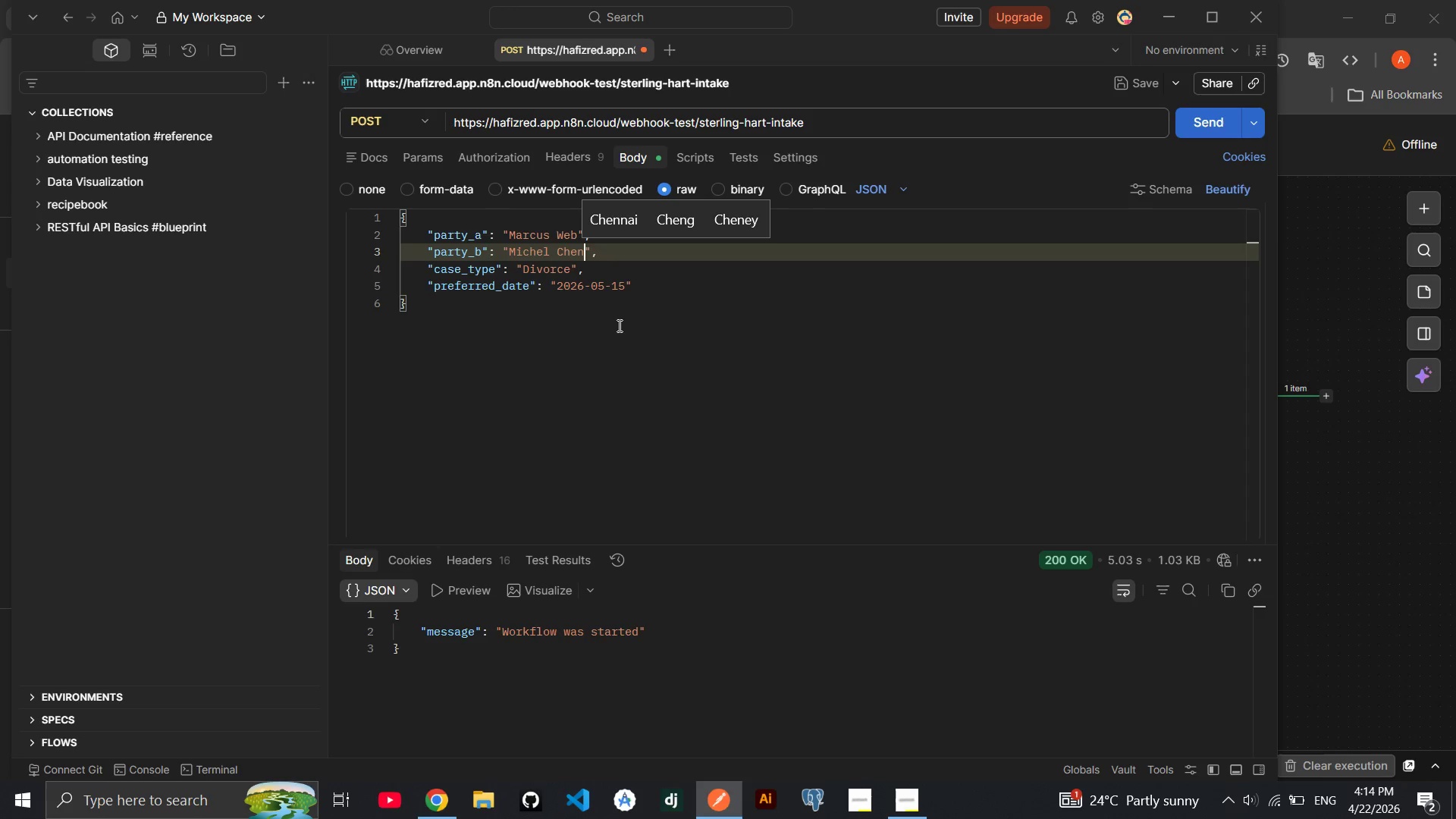 
left_click([618, 347])
 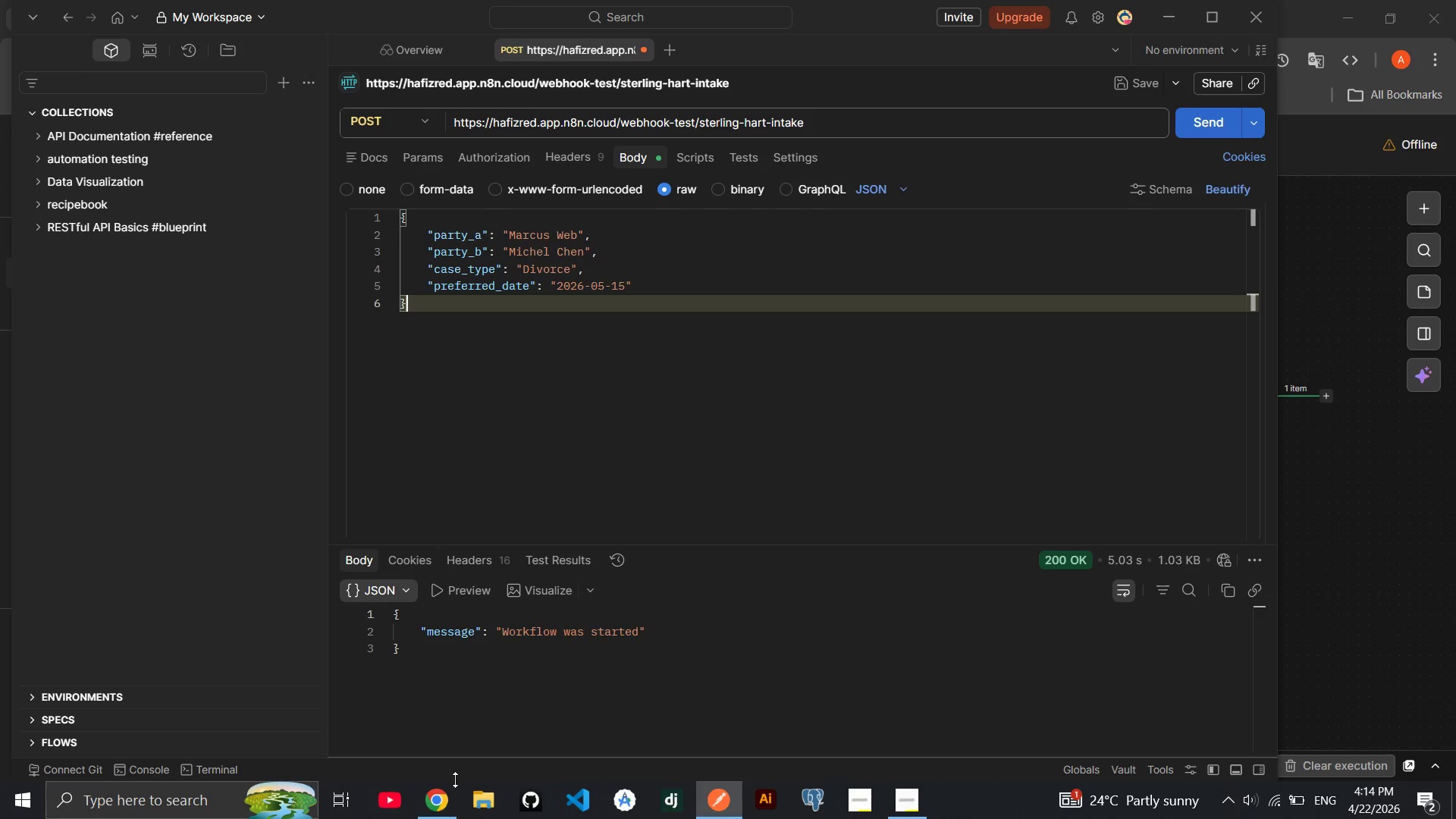 
left_click([438, 790])
 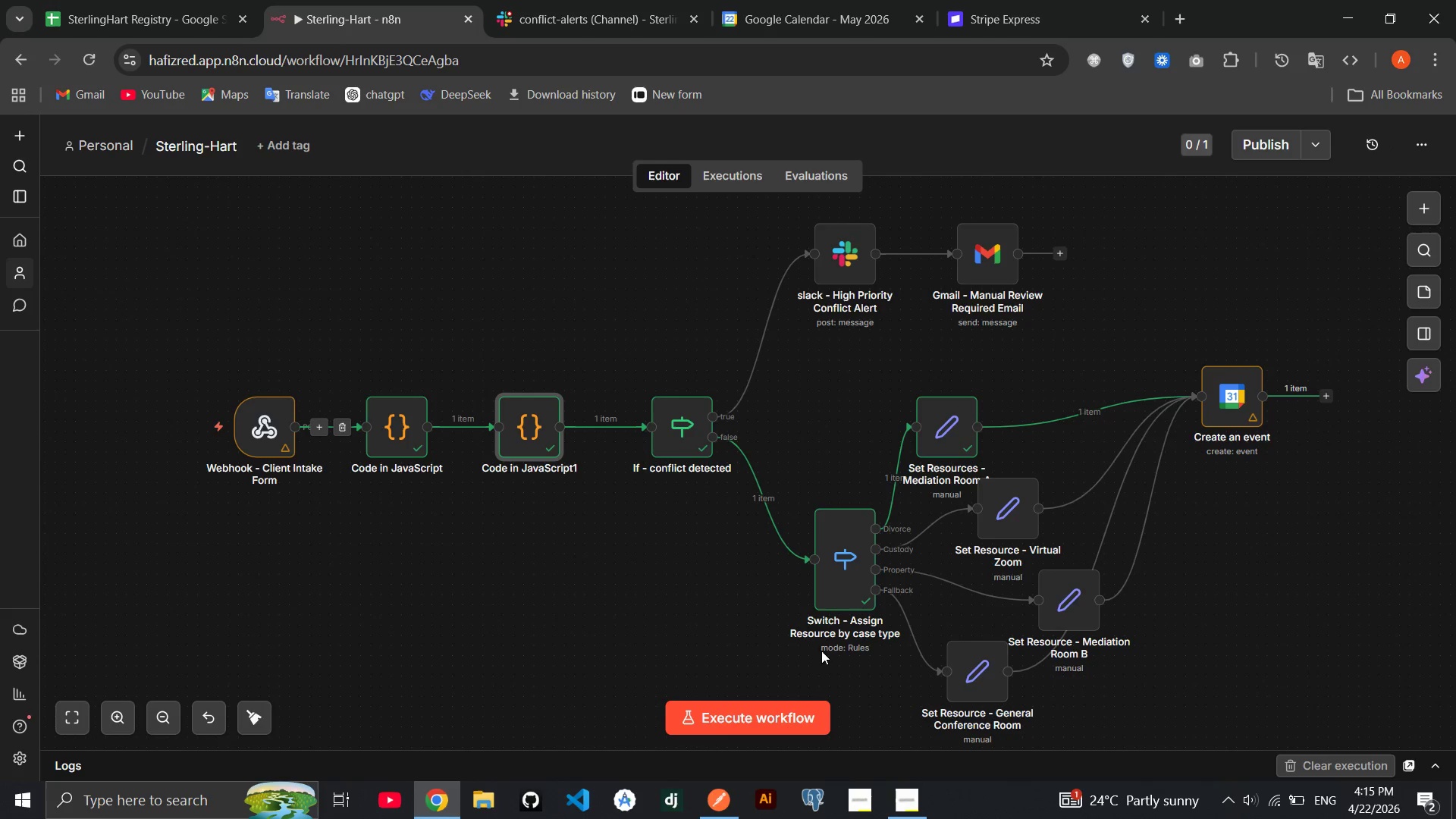 
left_click([762, 711])
 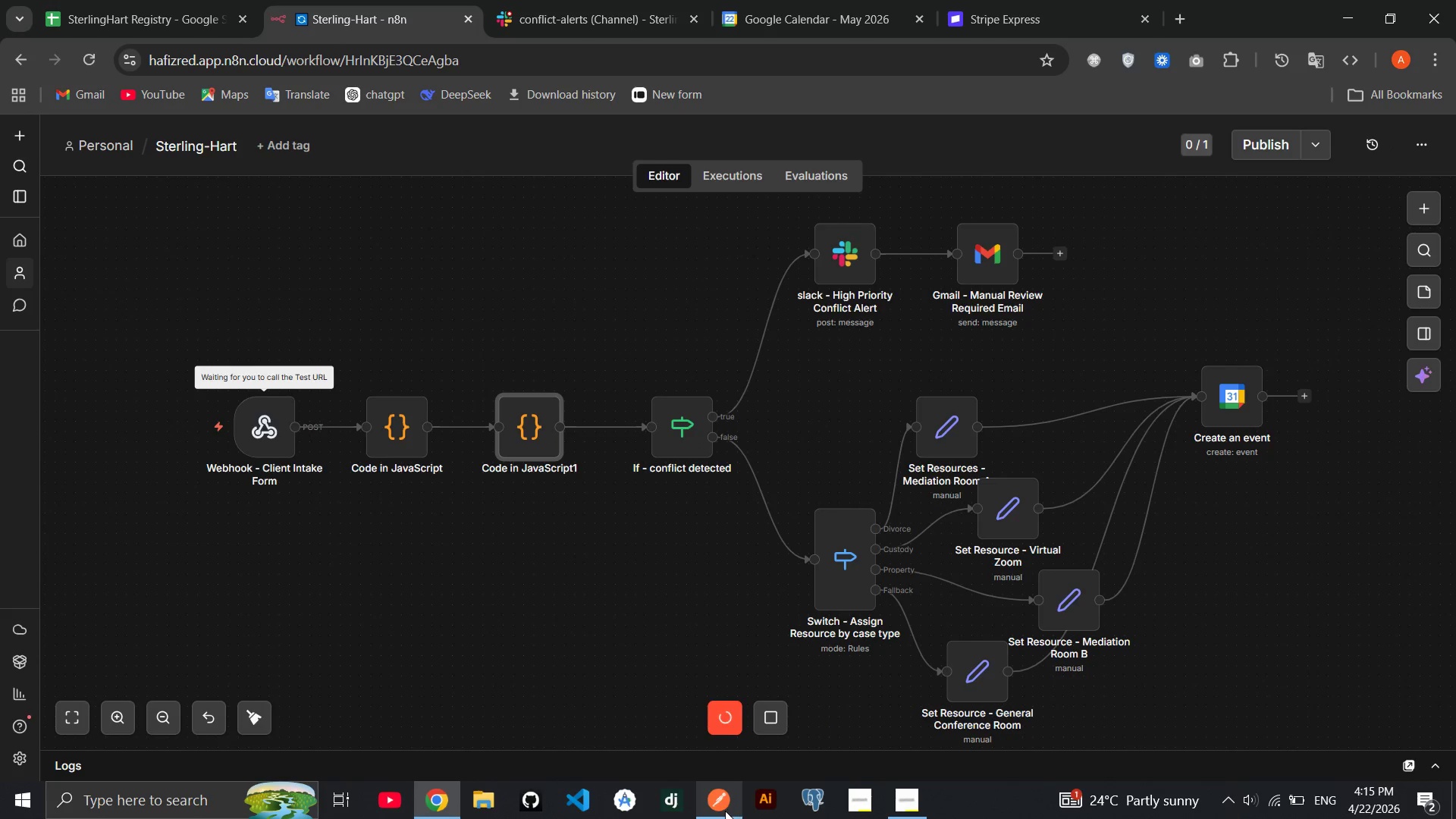 
left_click([725, 811])
 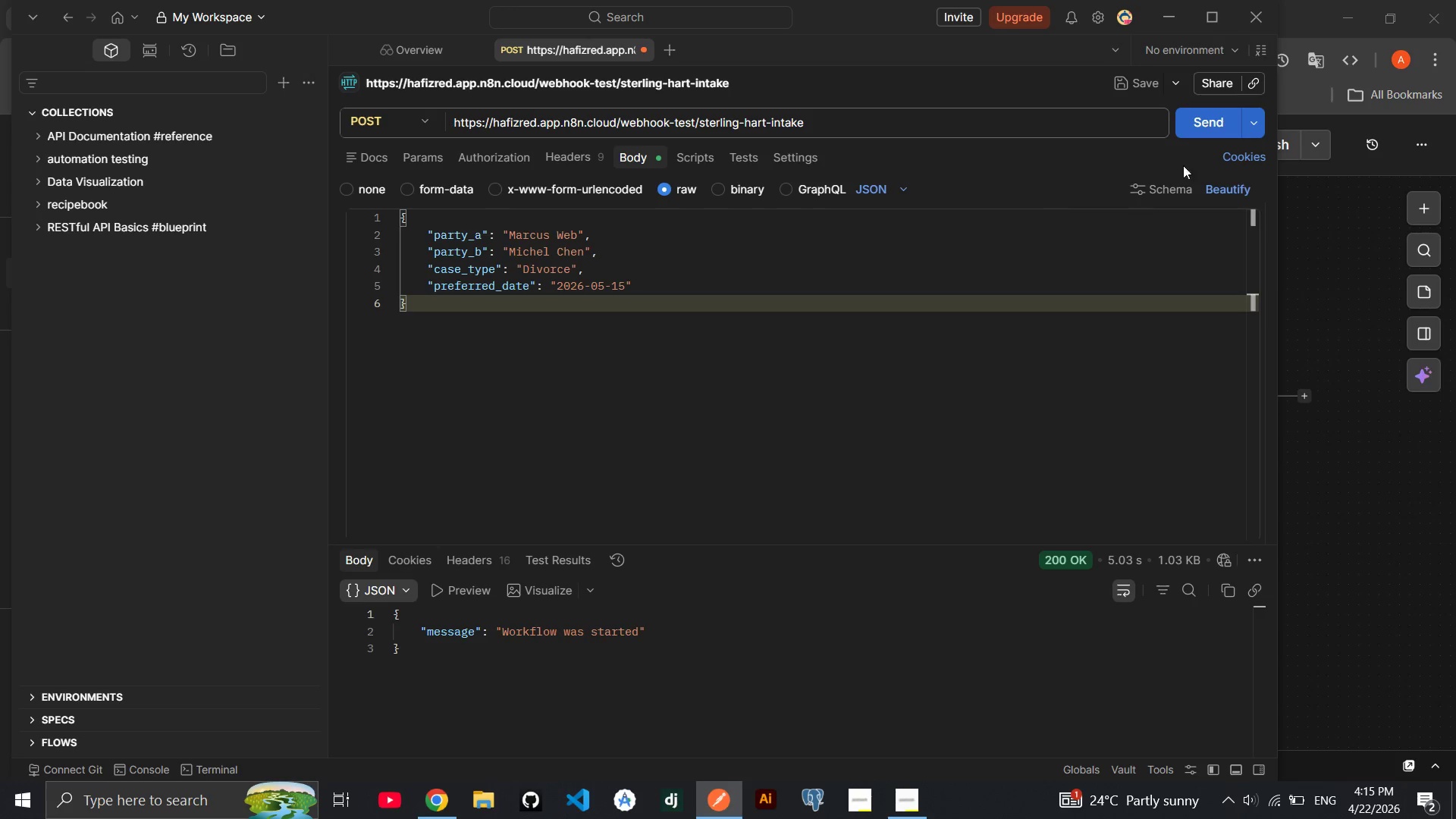 
left_click([1203, 124])
 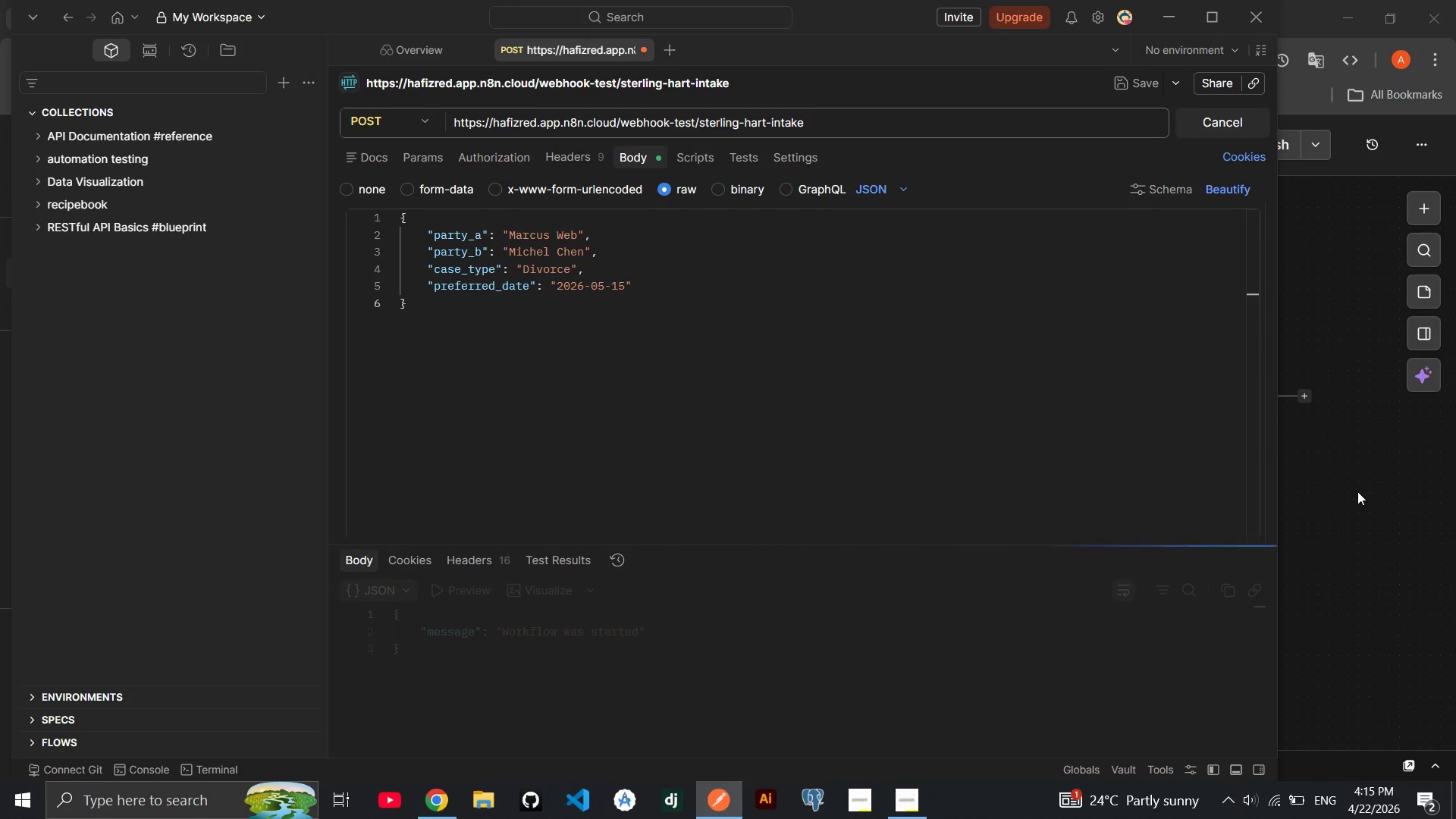 
left_click([1357, 491])
 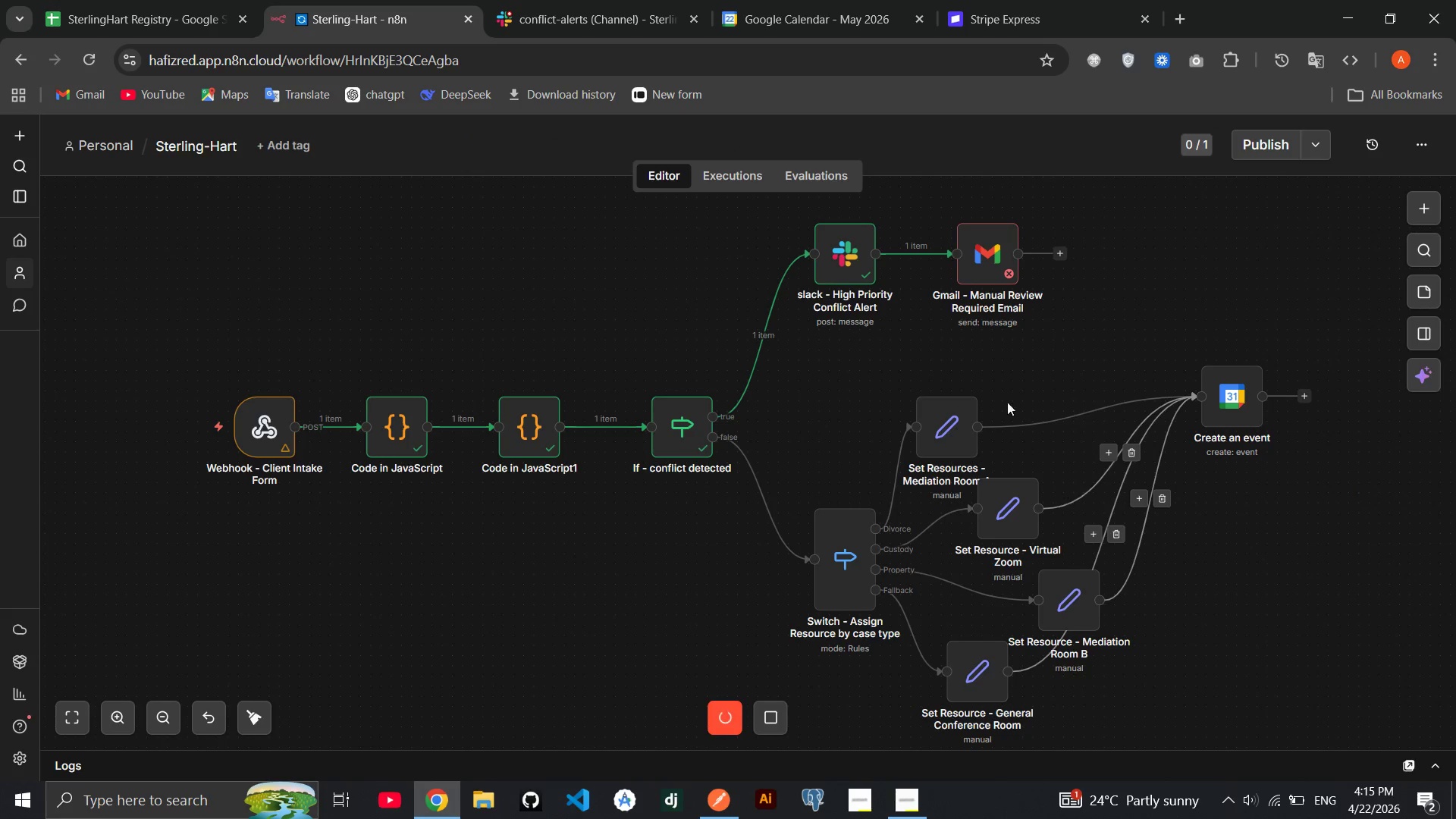 
double_click([967, 248])
 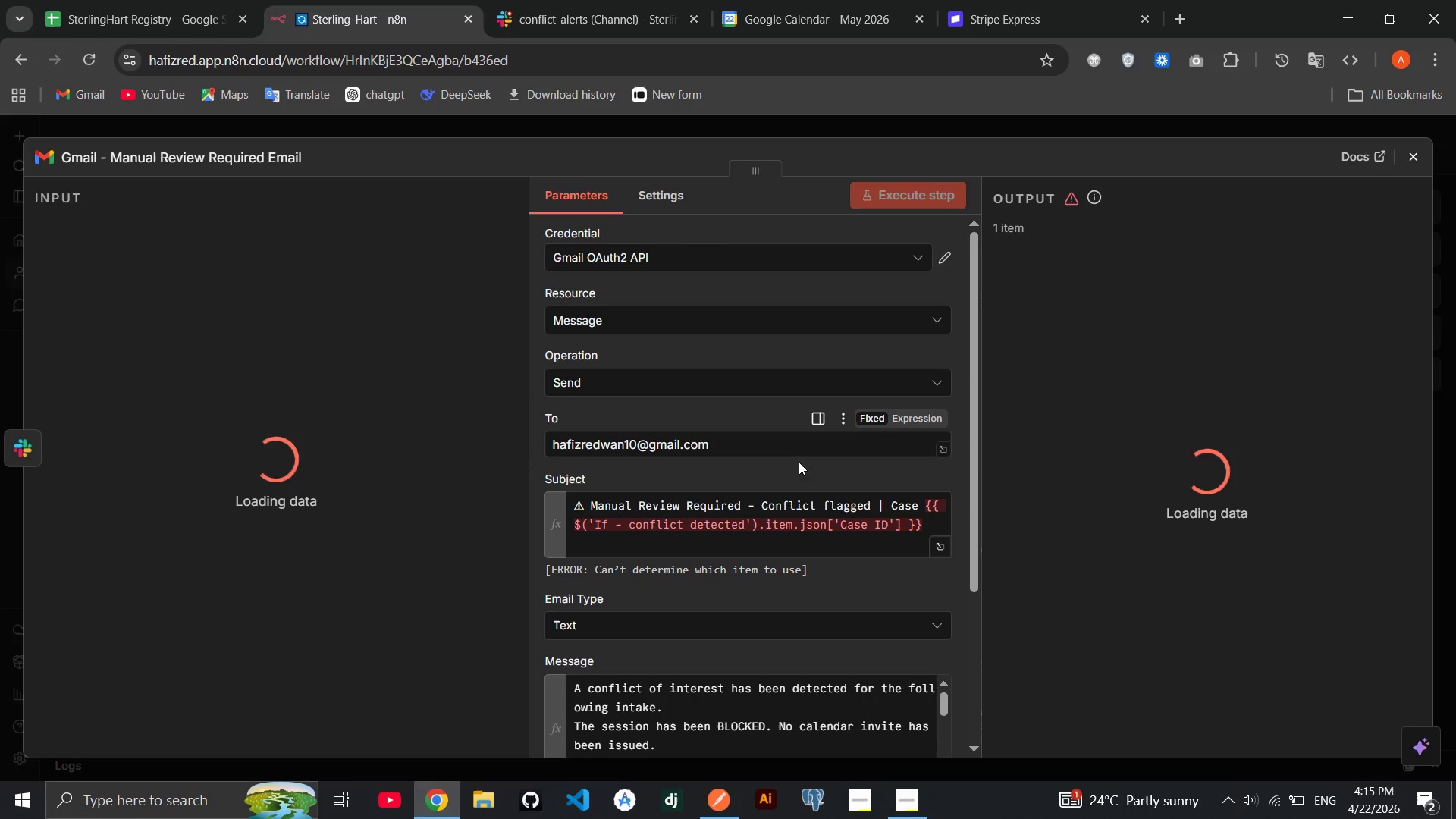 
scroll: coordinate [742, 406], scroll_direction: down, amount: 2.0
 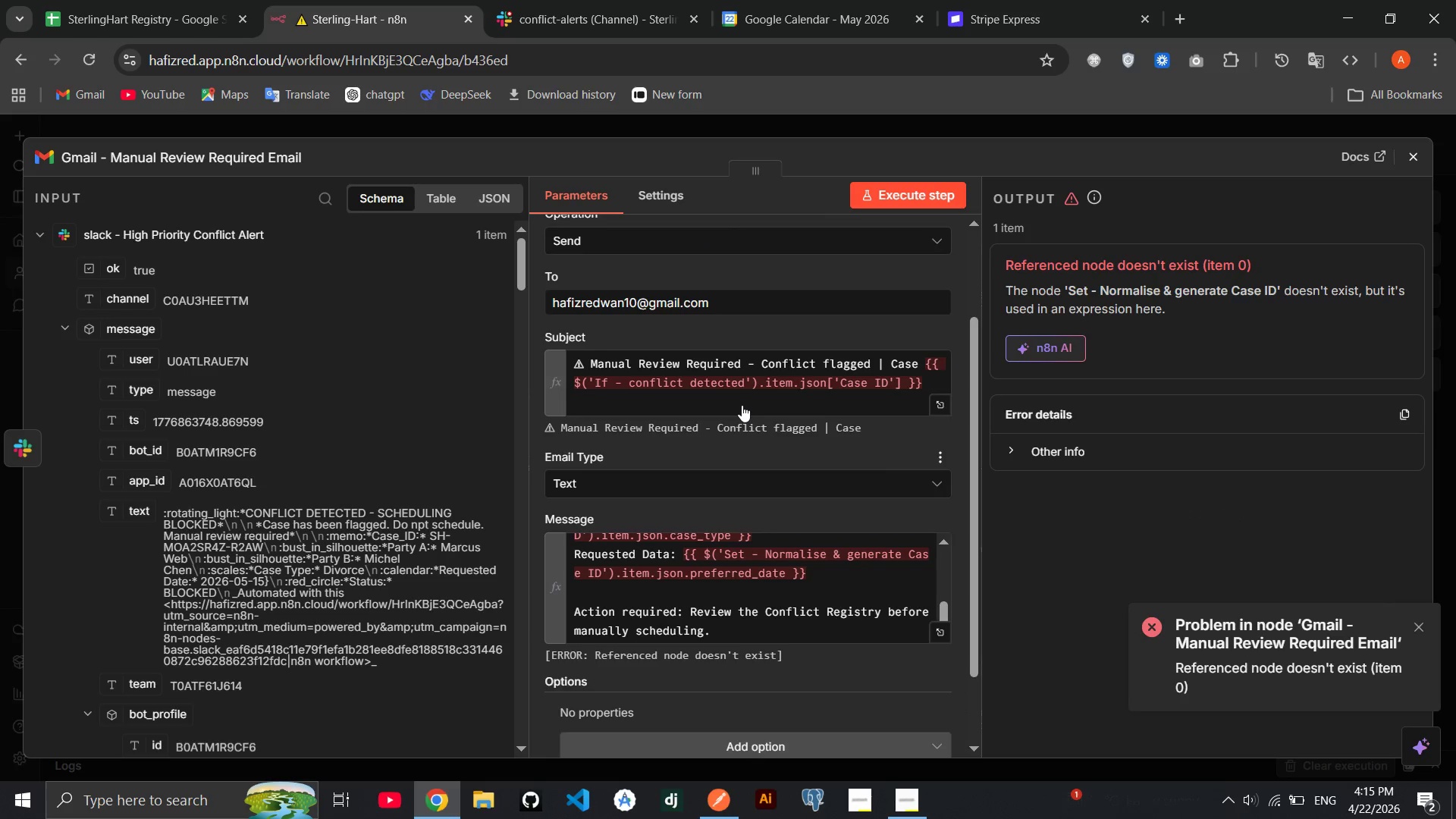 
scroll: coordinate [742, 405], scroll_direction: up, amount: 1.0
 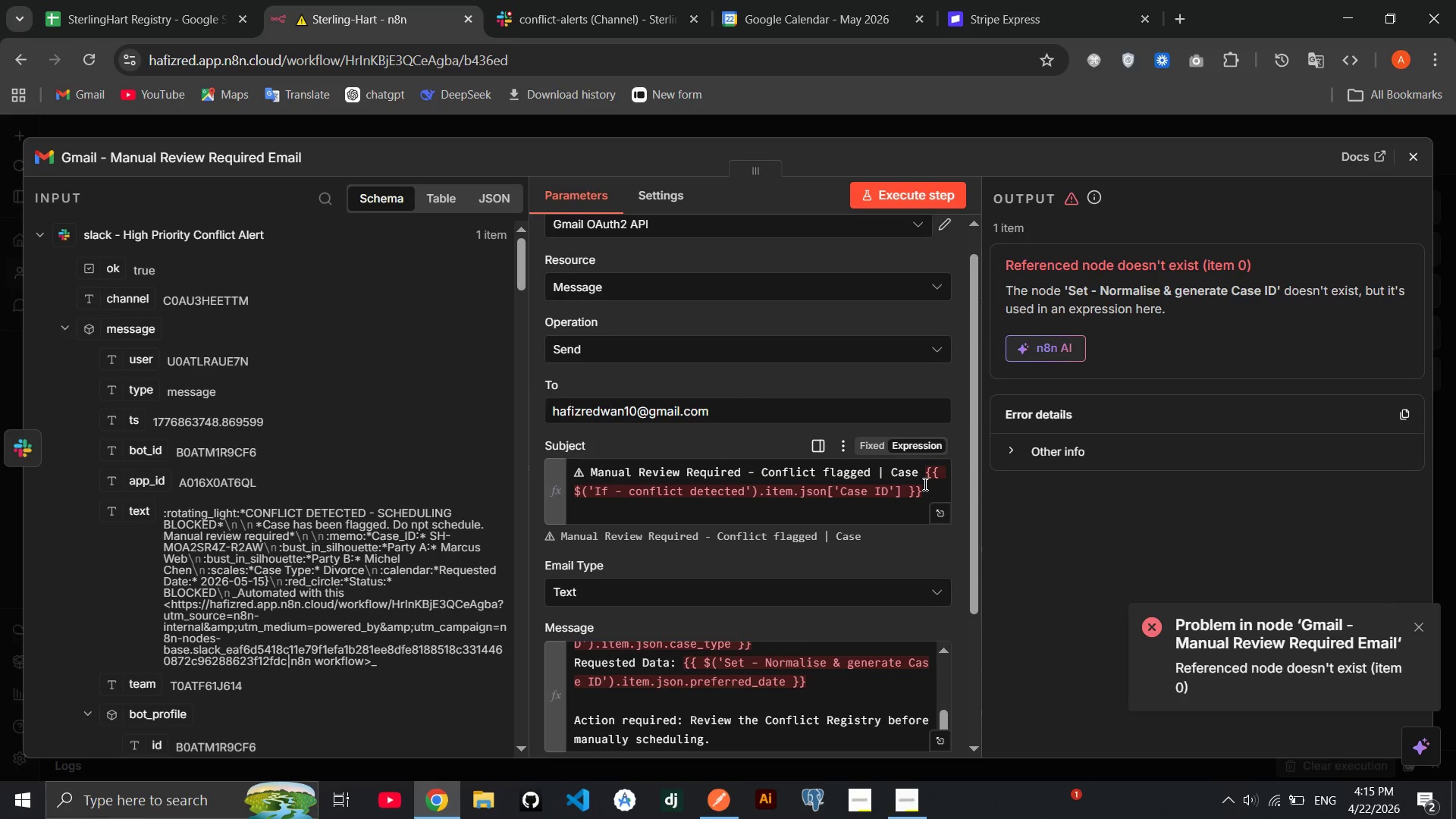 
left_click_drag(start_coordinate=[924, 484], to_coordinate=[921, 464])
 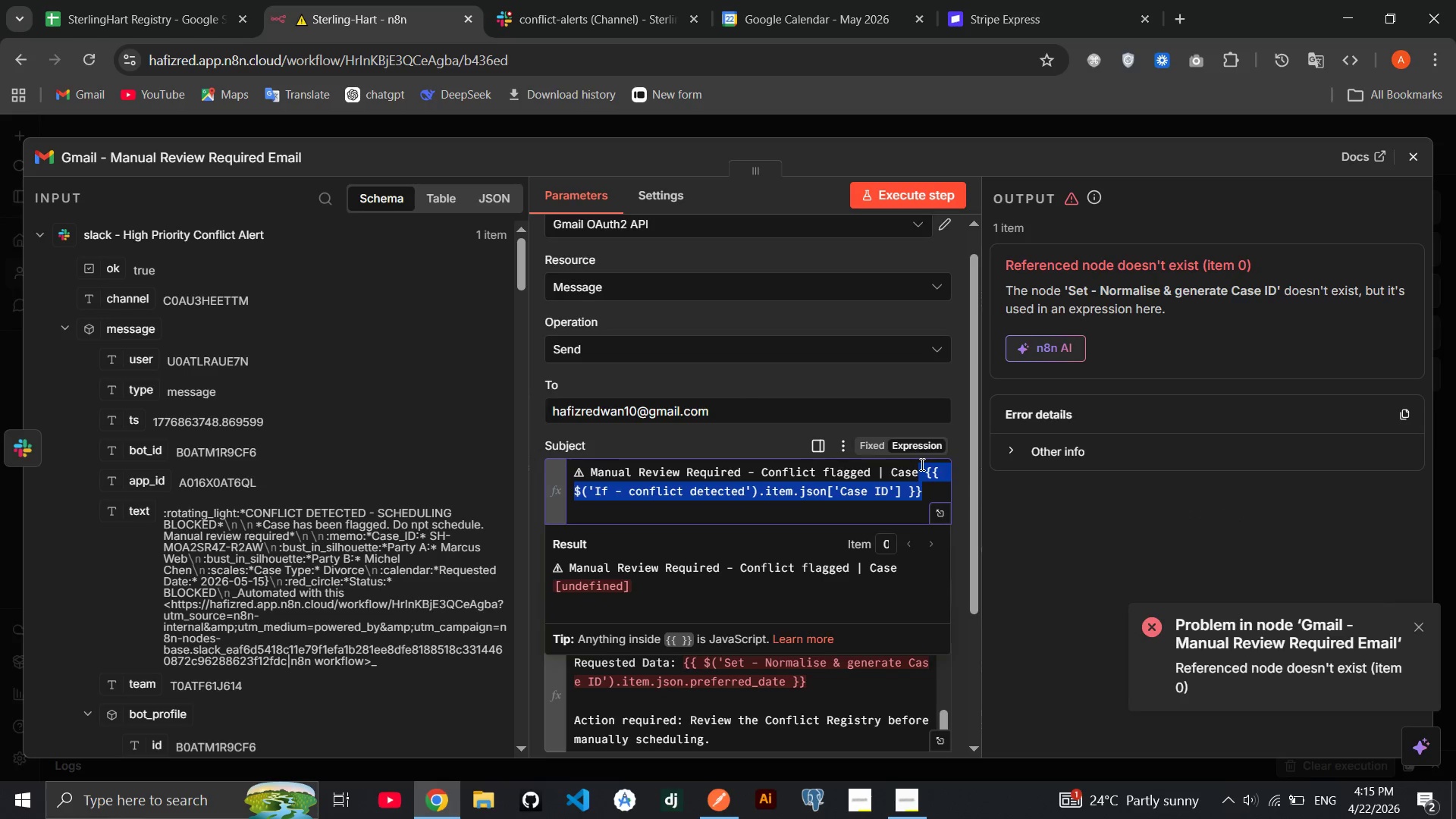 
key(Backspace)
 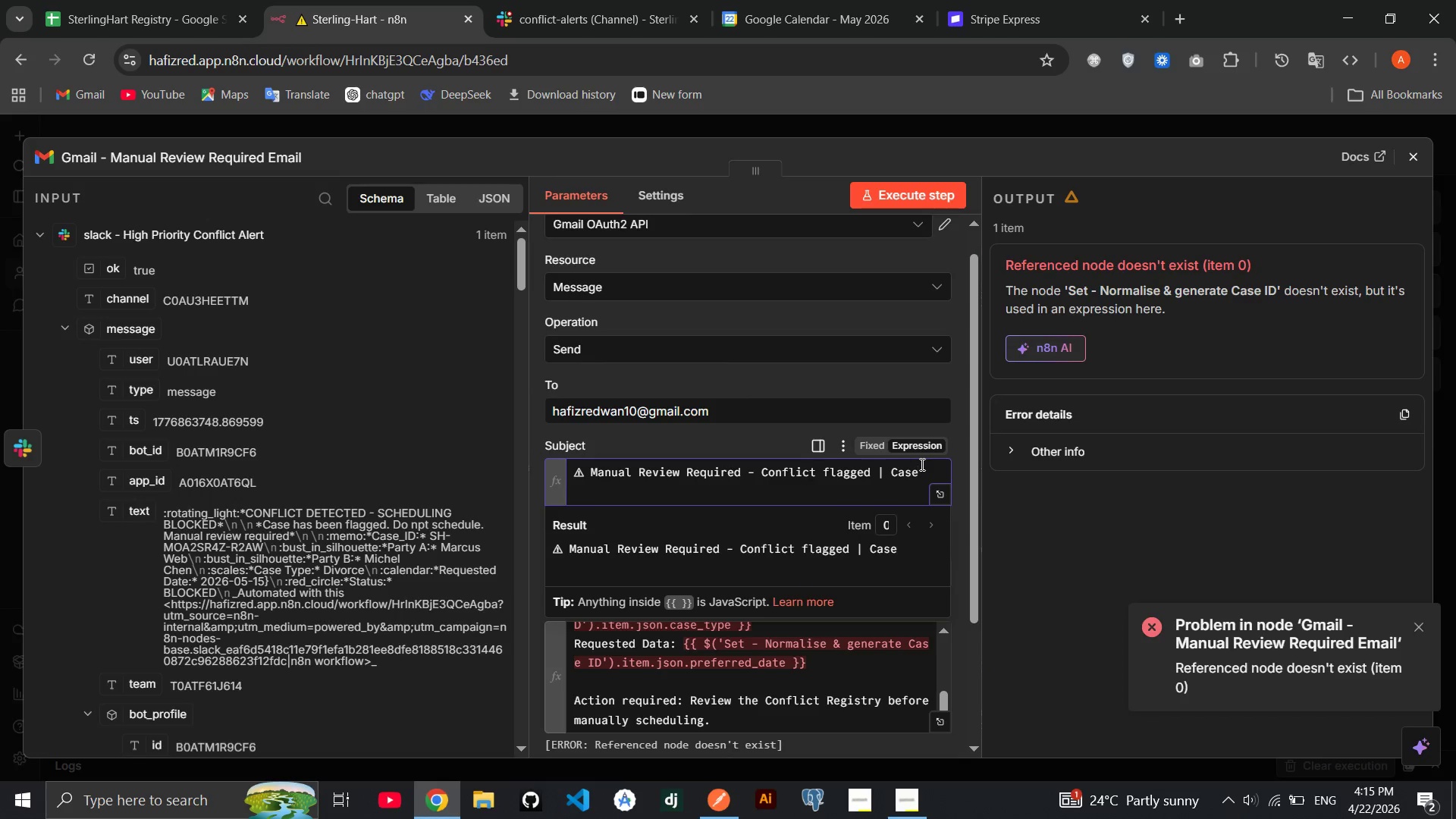 
key(Space)
 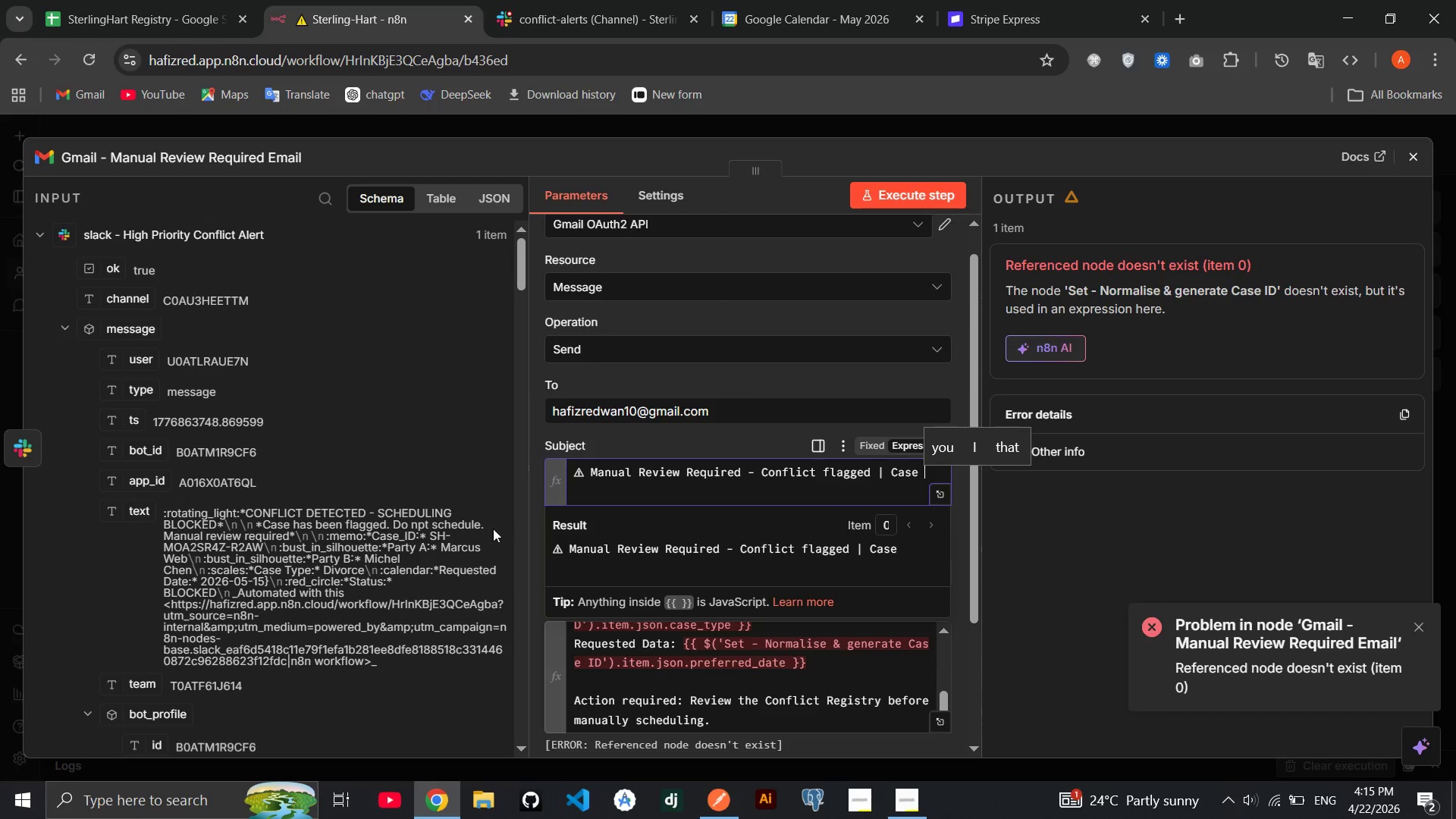 
scroll: coordinate [268, 459], scroll_direction: down, amount: 45.0
 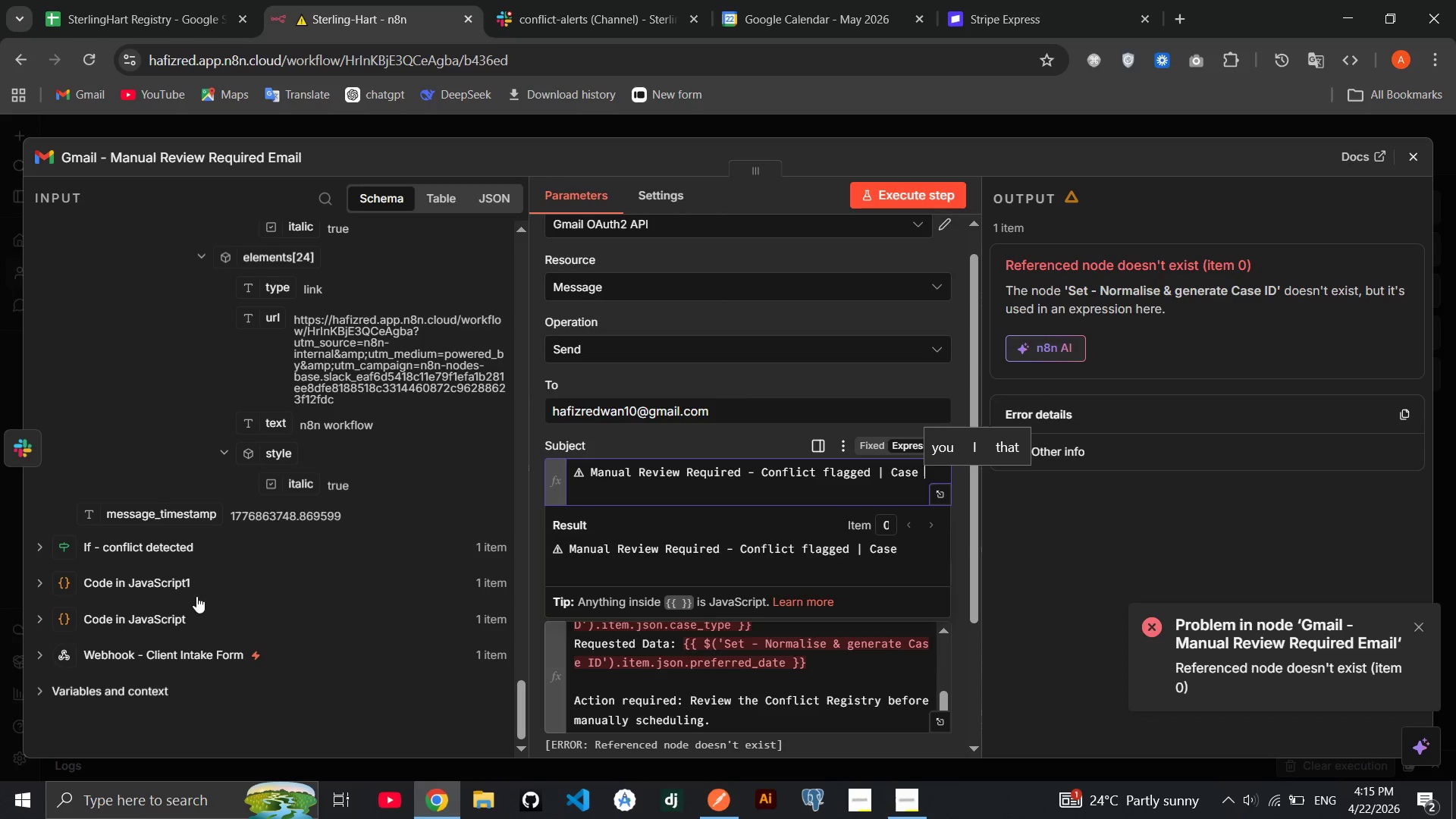 
left_click([193, 584])
 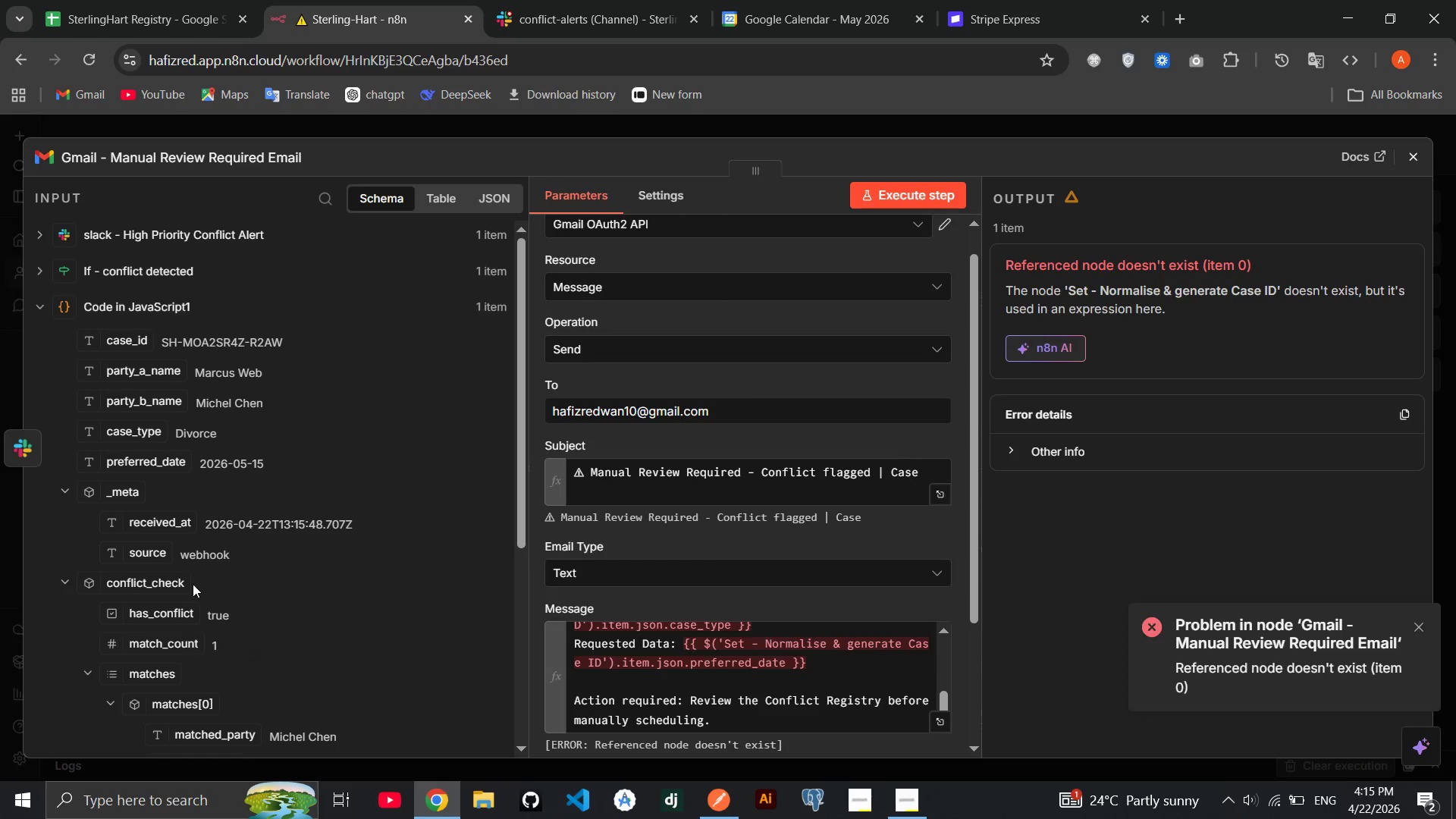 
scroll: coordinate [193, 579], scroll_direction: down, amount: 5.0
 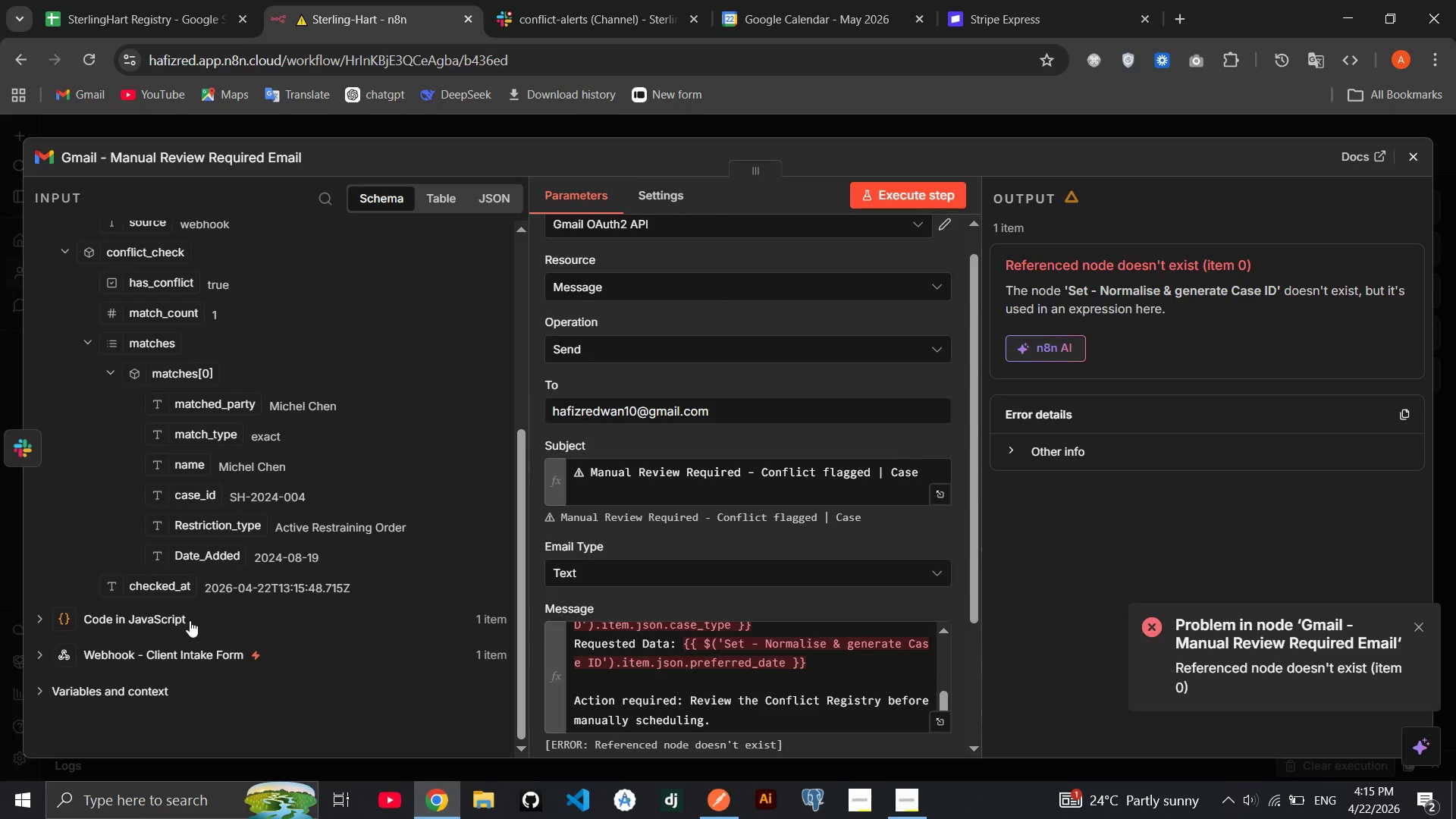 
left_click([189, 621])
 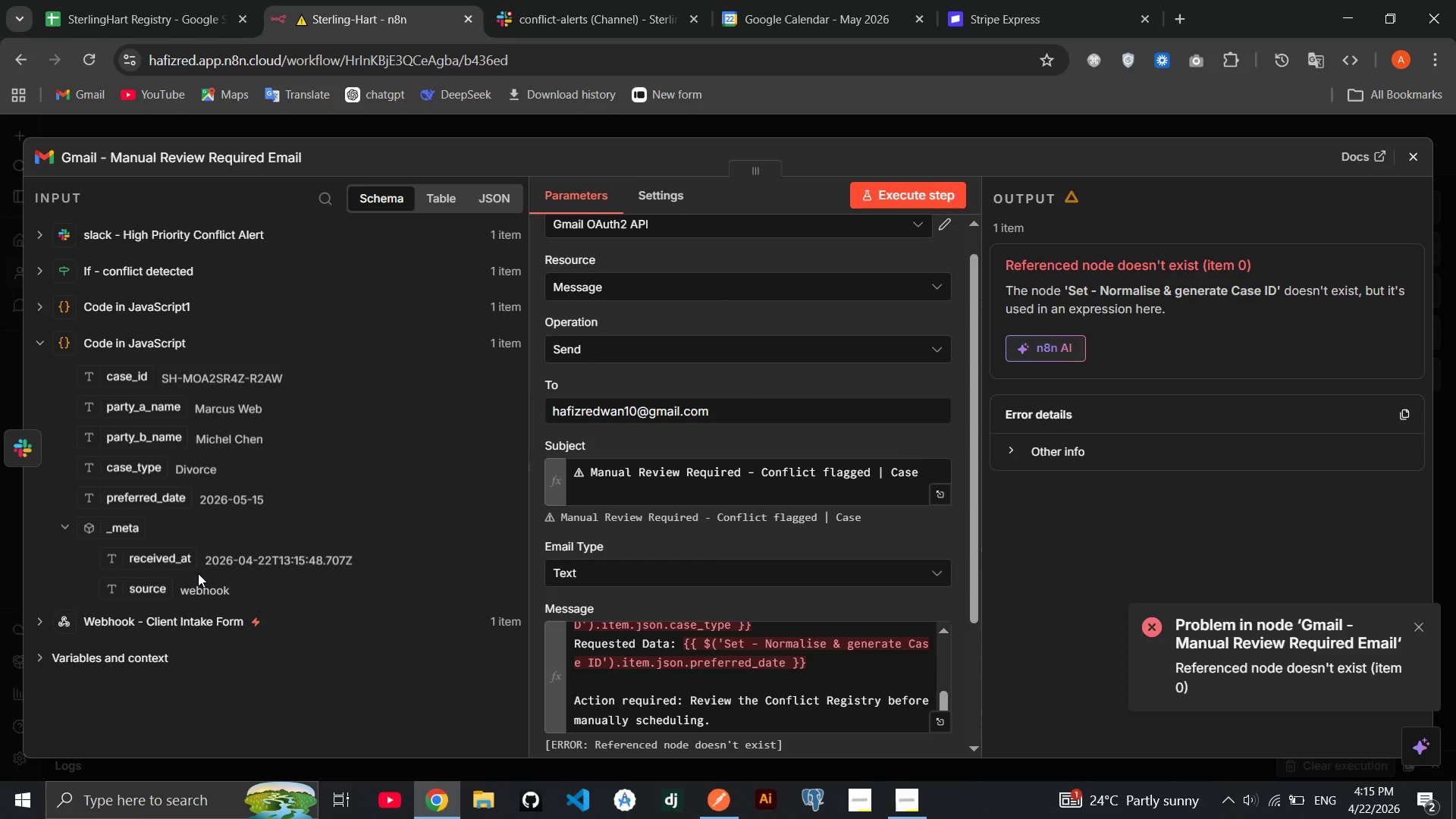 
scroll: coordinate [199, 572], scroll_direction: down, amount: 3.0
 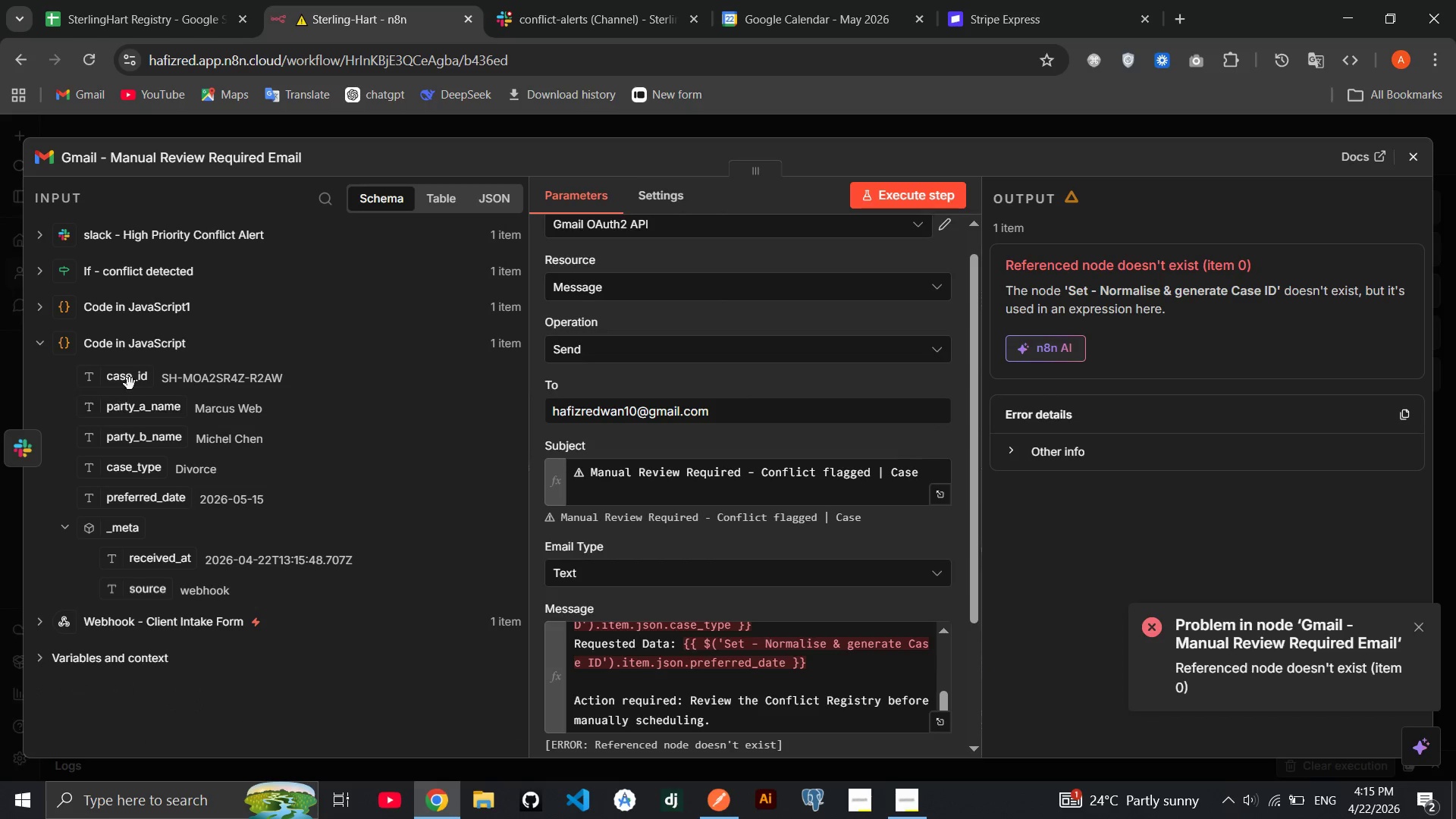 
left_click_drag(start_coordinate=[131, 375], to_coordinate=[928, 475])
 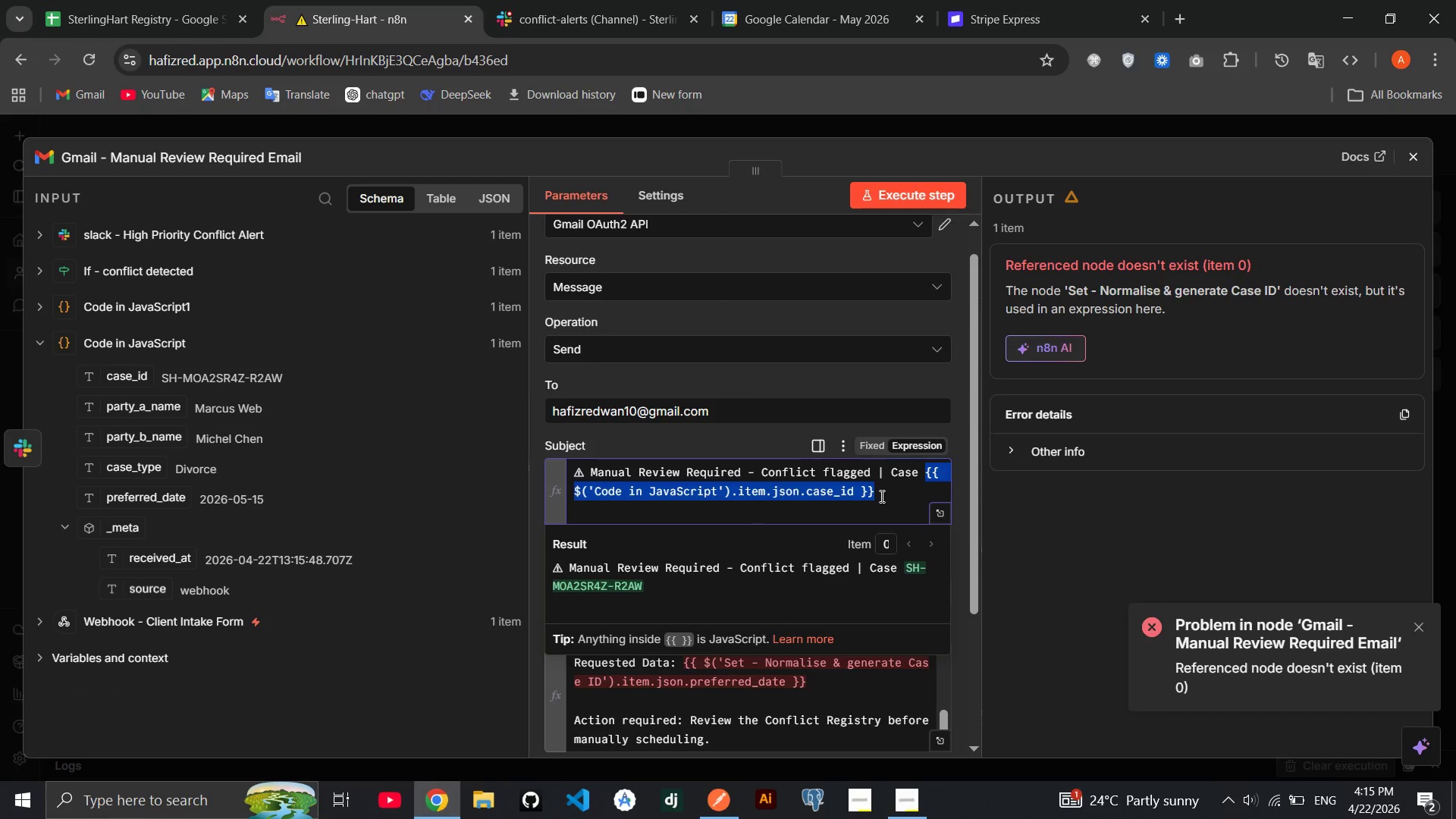 
left_click([880, 496])
 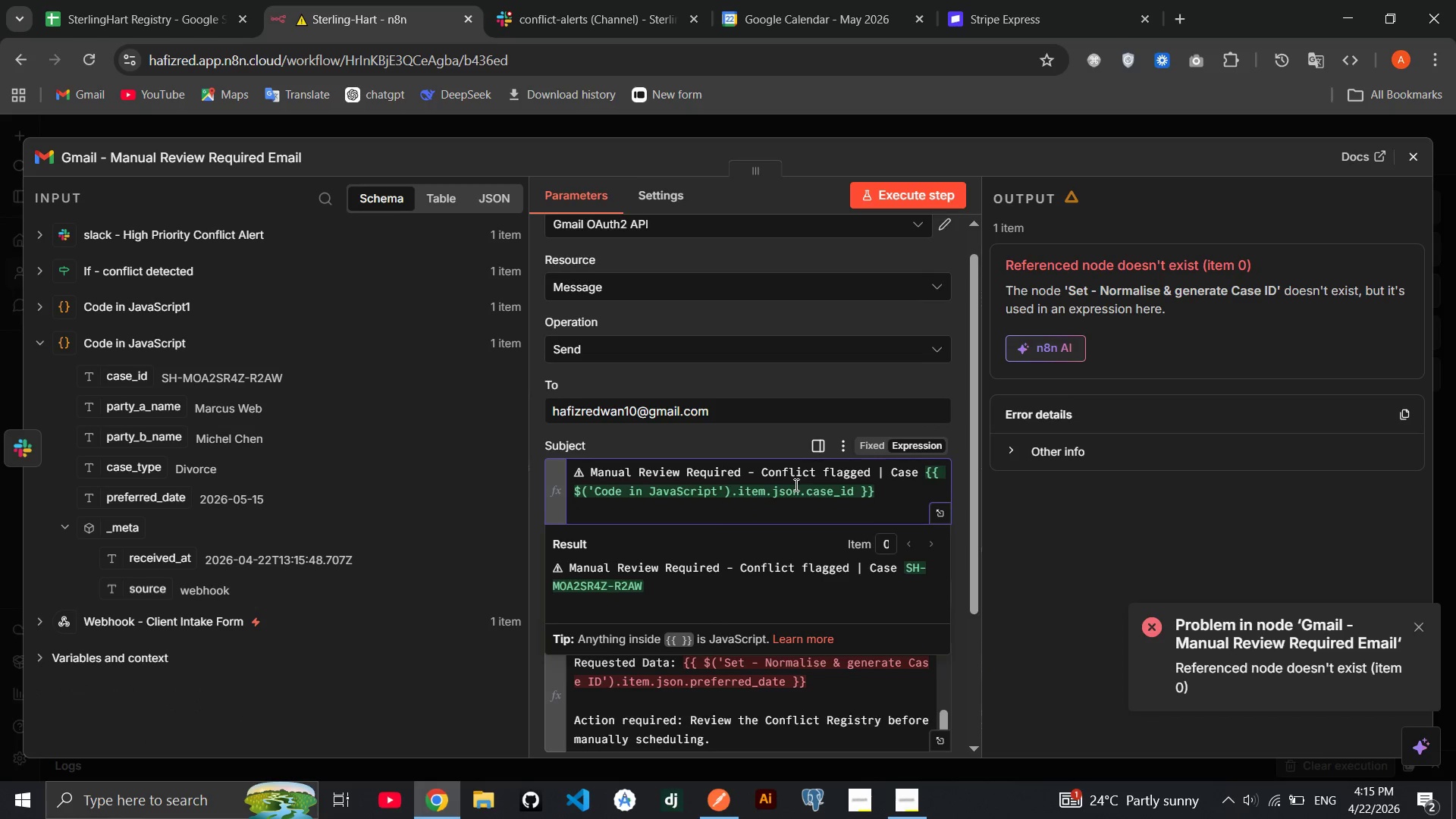 
scroll: coordinate [795, 485], scroll_direction: down, amount: 1.0
 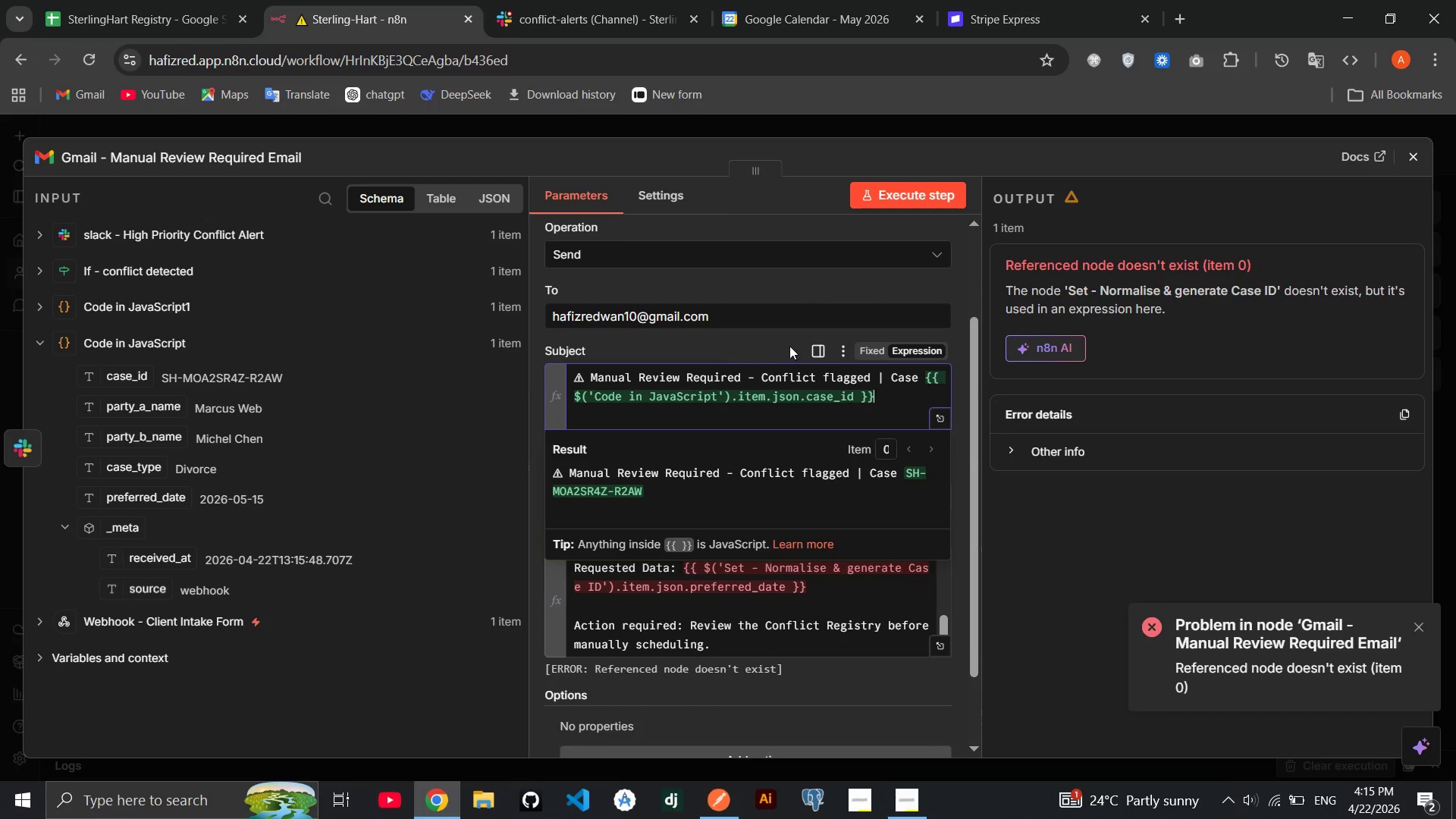 
left_click([755, 334])
 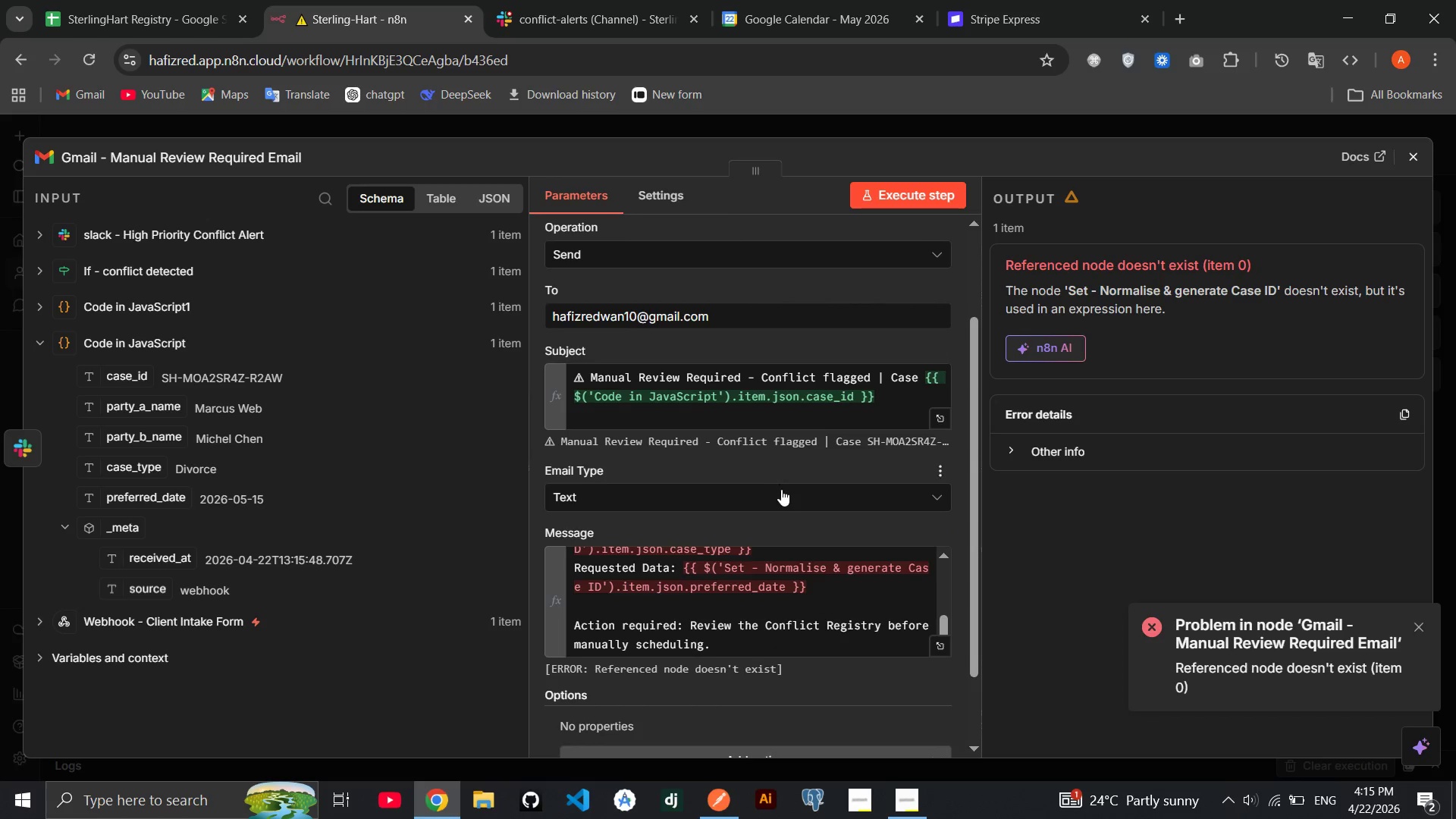 
scroll: coordinate [781, 489], scroll_direction: down, amount: 1.0
 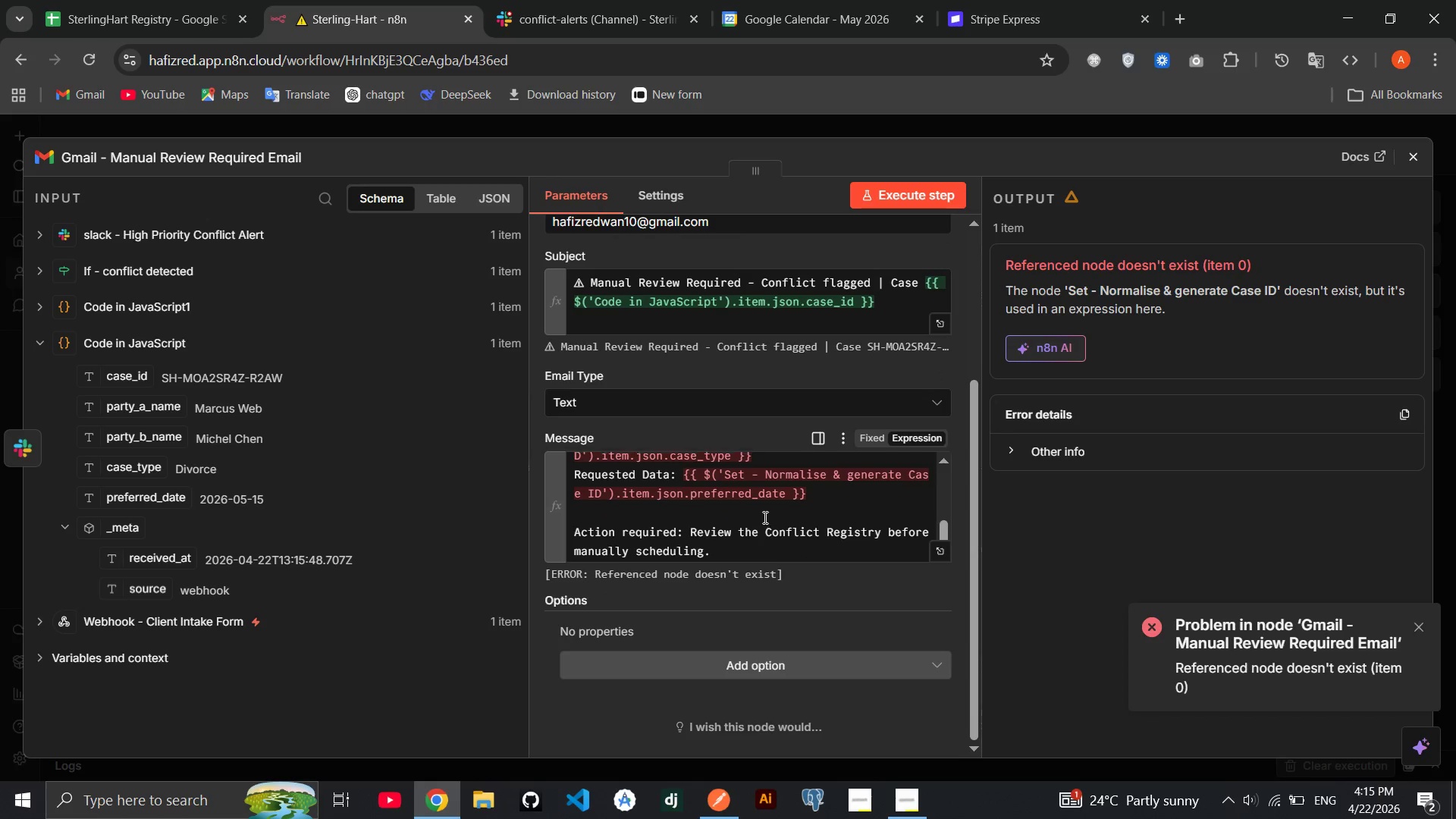 
scroll: coordinate [764, 517], scroll_direction: up, amount: 2.0
 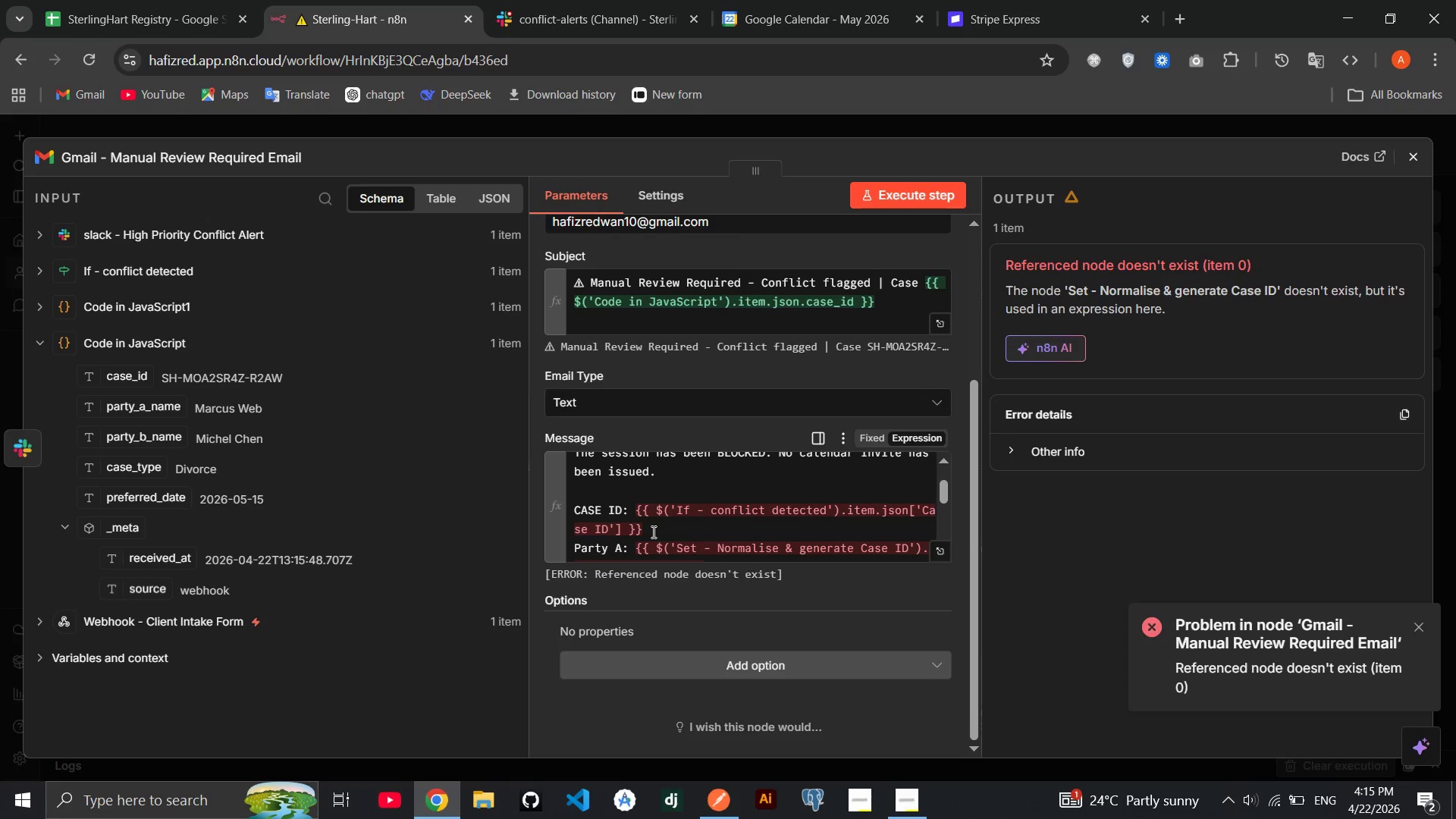 
left_click_drag(start_coordinate=[646, 530], to_coordinate=[635, 504])
 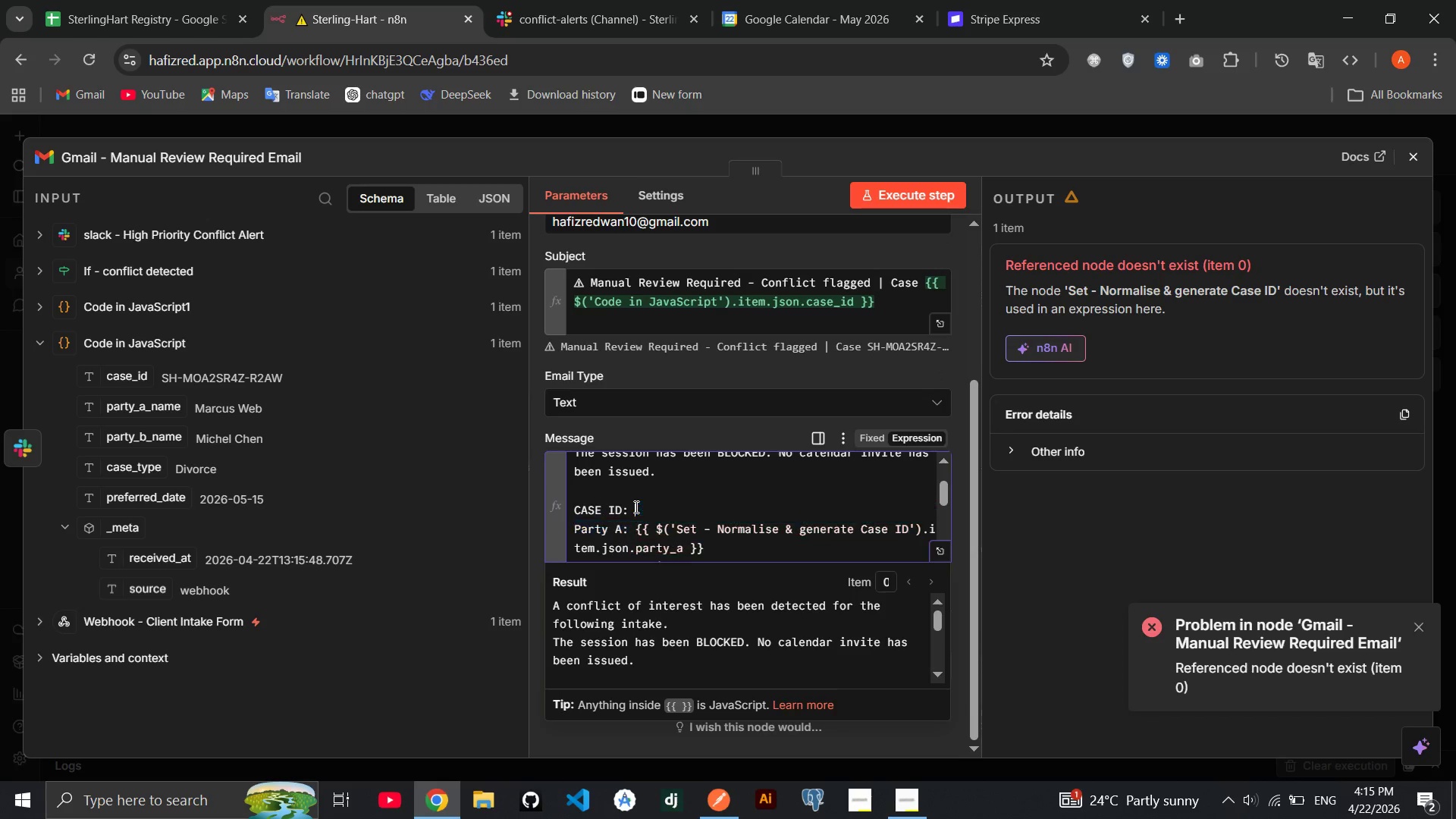 
key(Backspace)
 